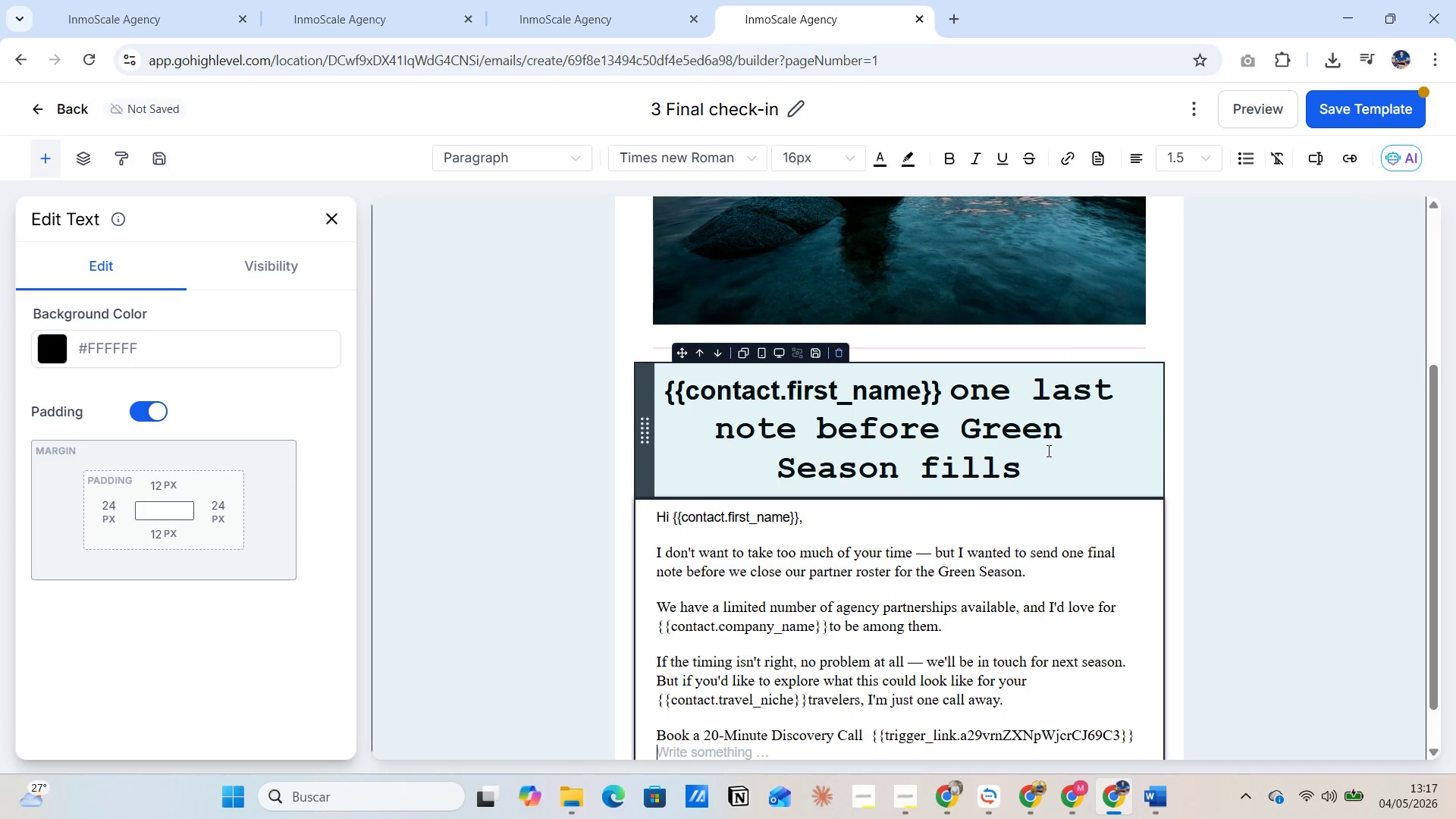 
key(Enter)
 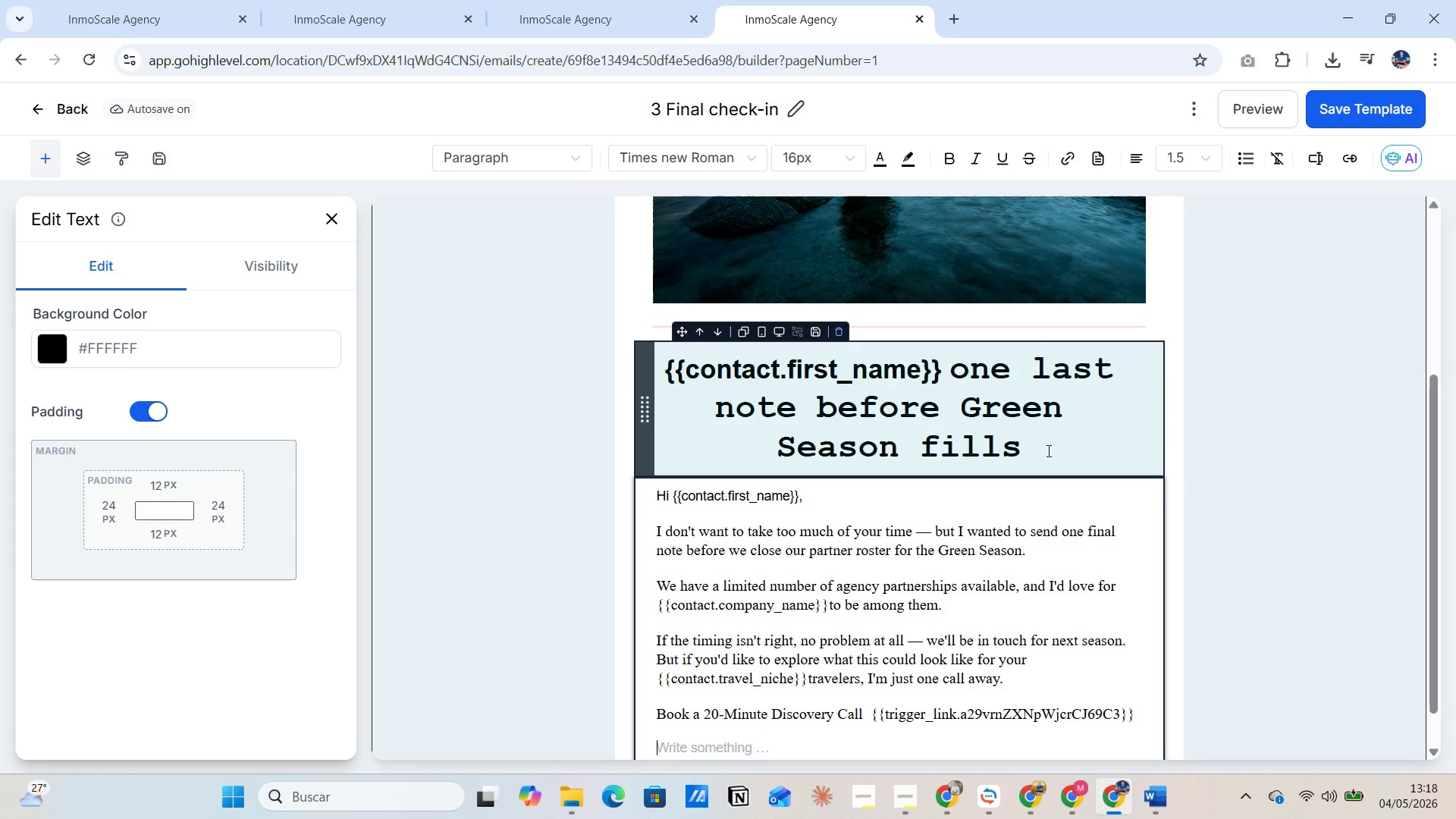 
wait(18.8)
 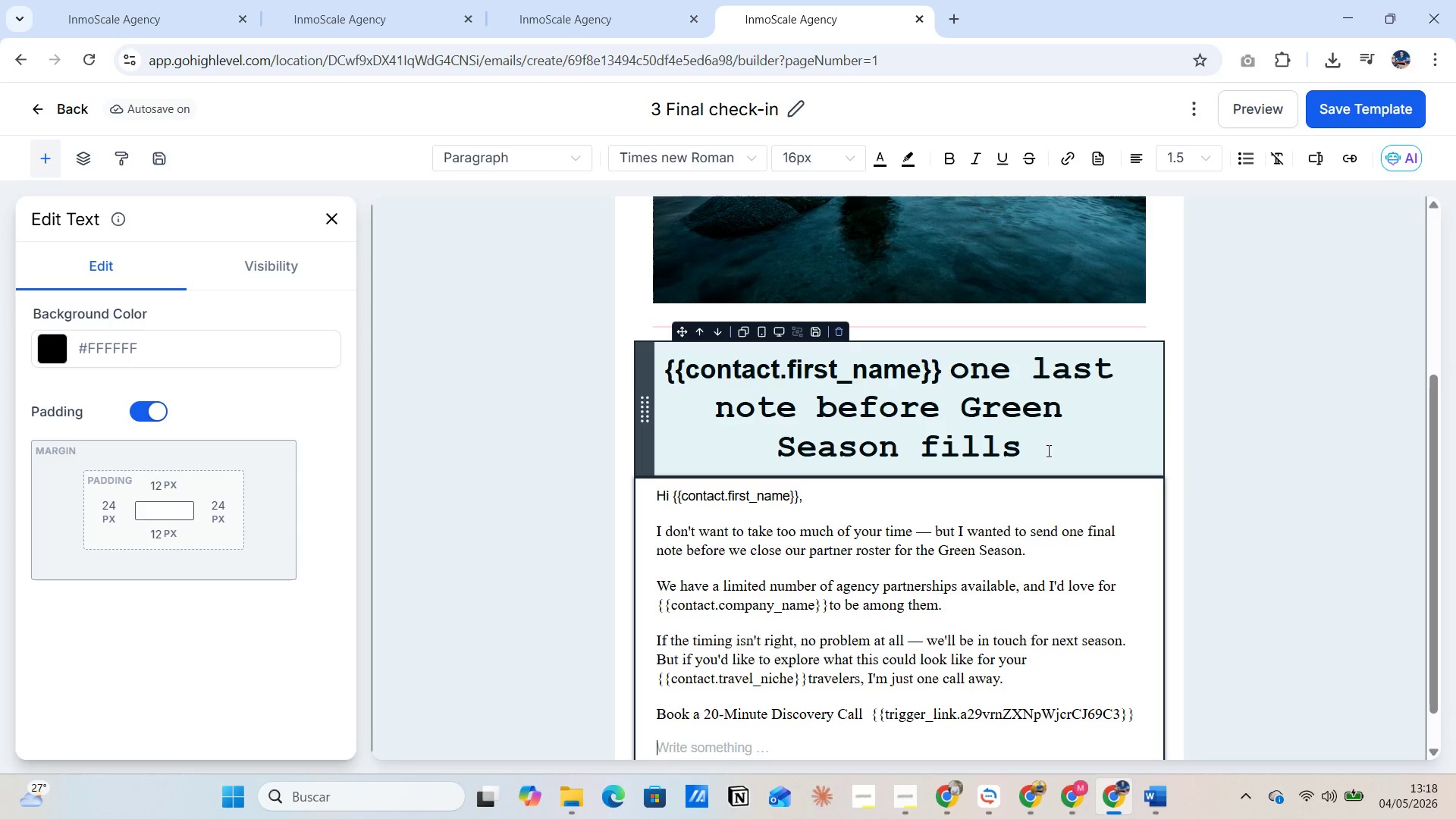 
scroll: coordinate [1053, 482], scroll_direction: down, amount: 4.0
 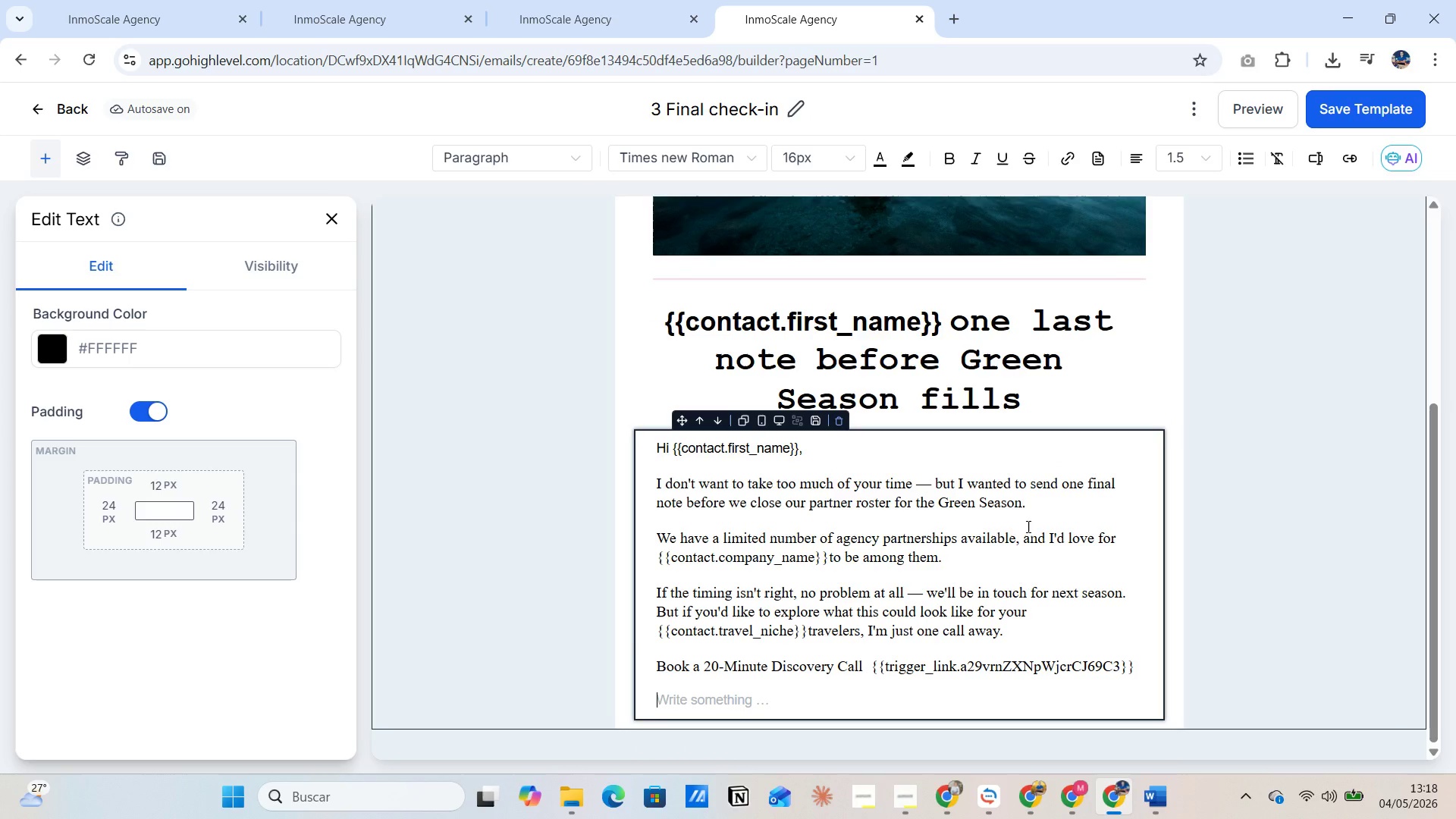 
key(Alt+AltLeft)
 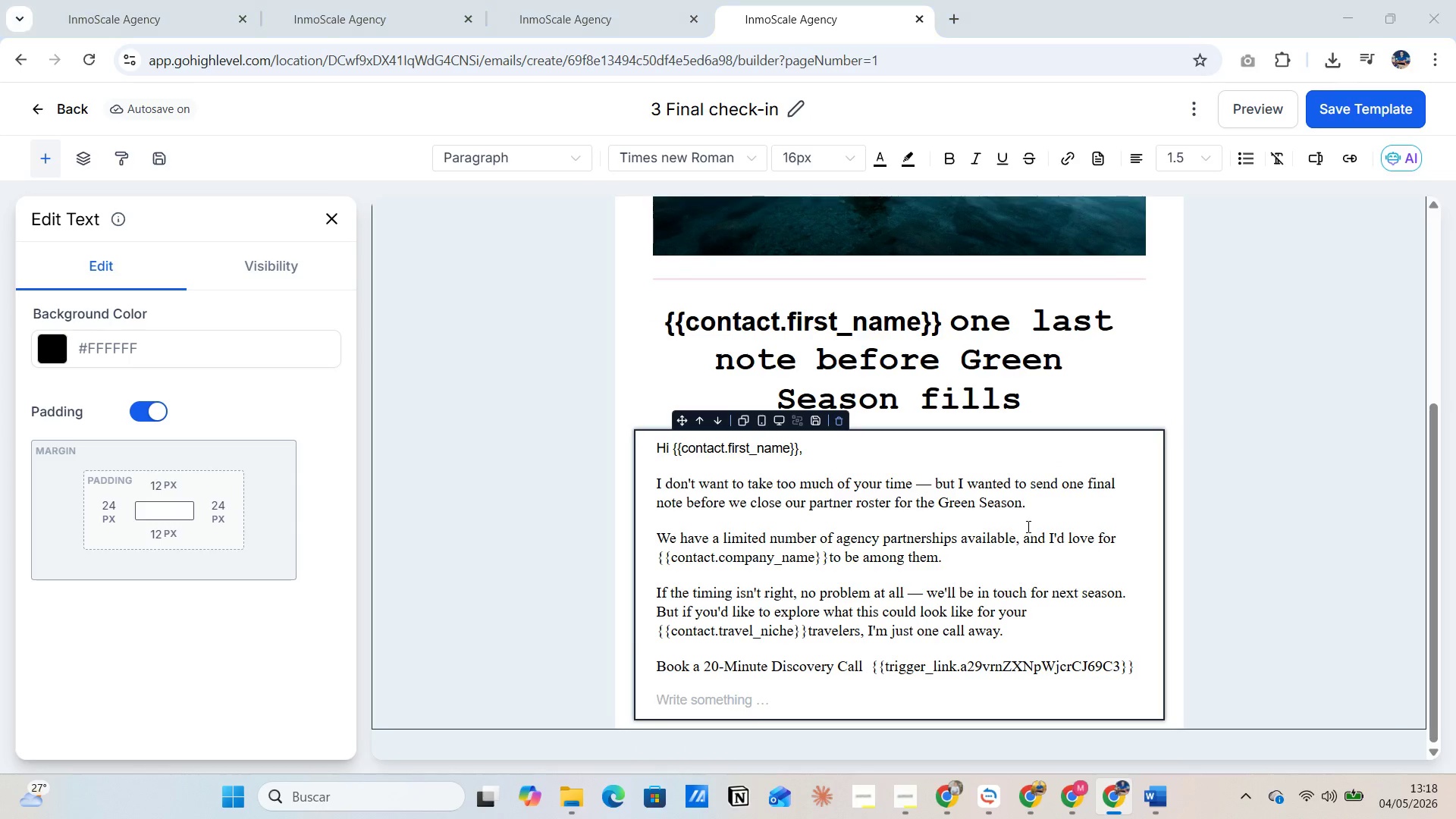 
key(Alt+Tab)
 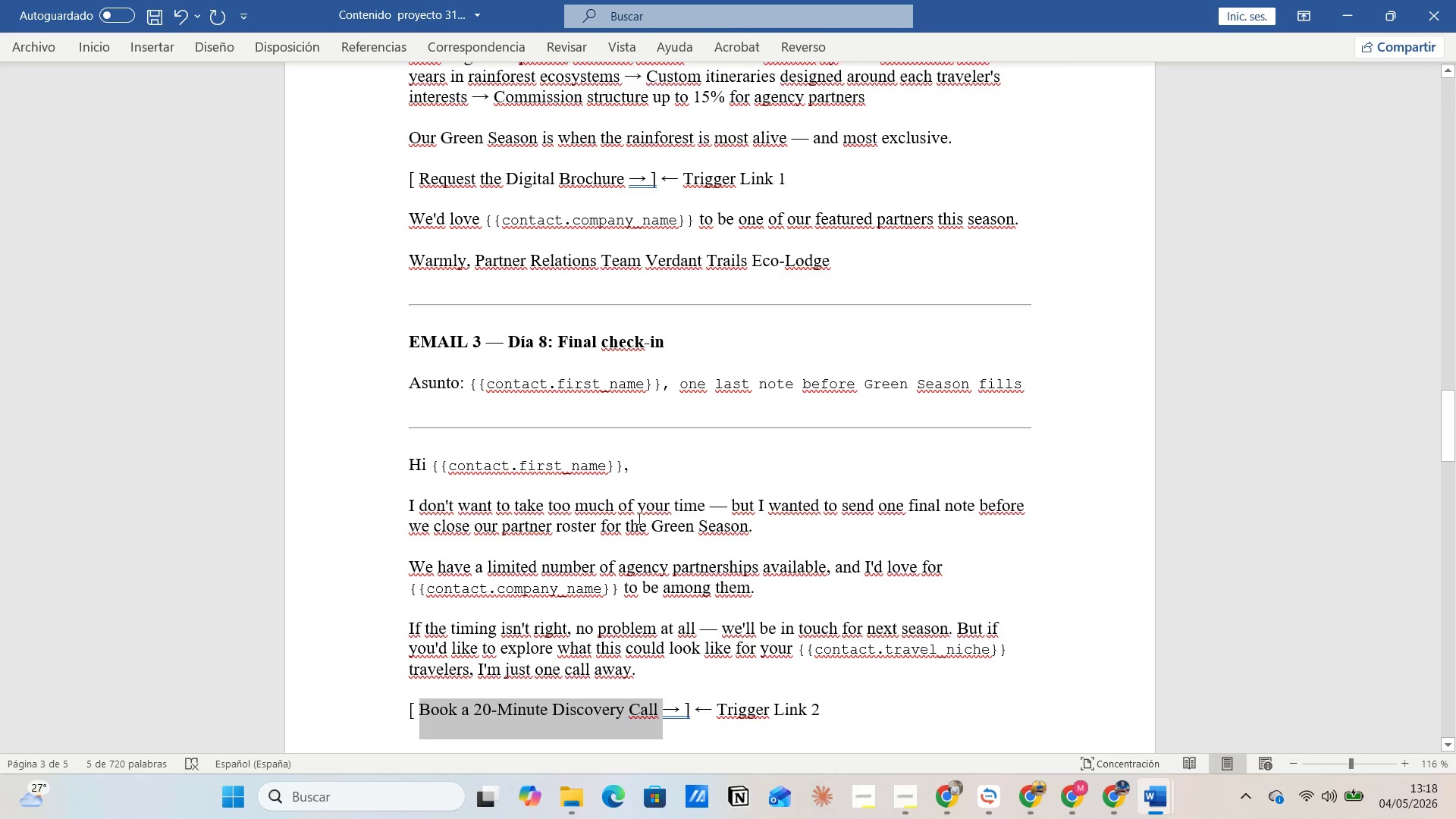 
scroll: coordinate [726, 547], scroll_direction: down, amount: 10.0
 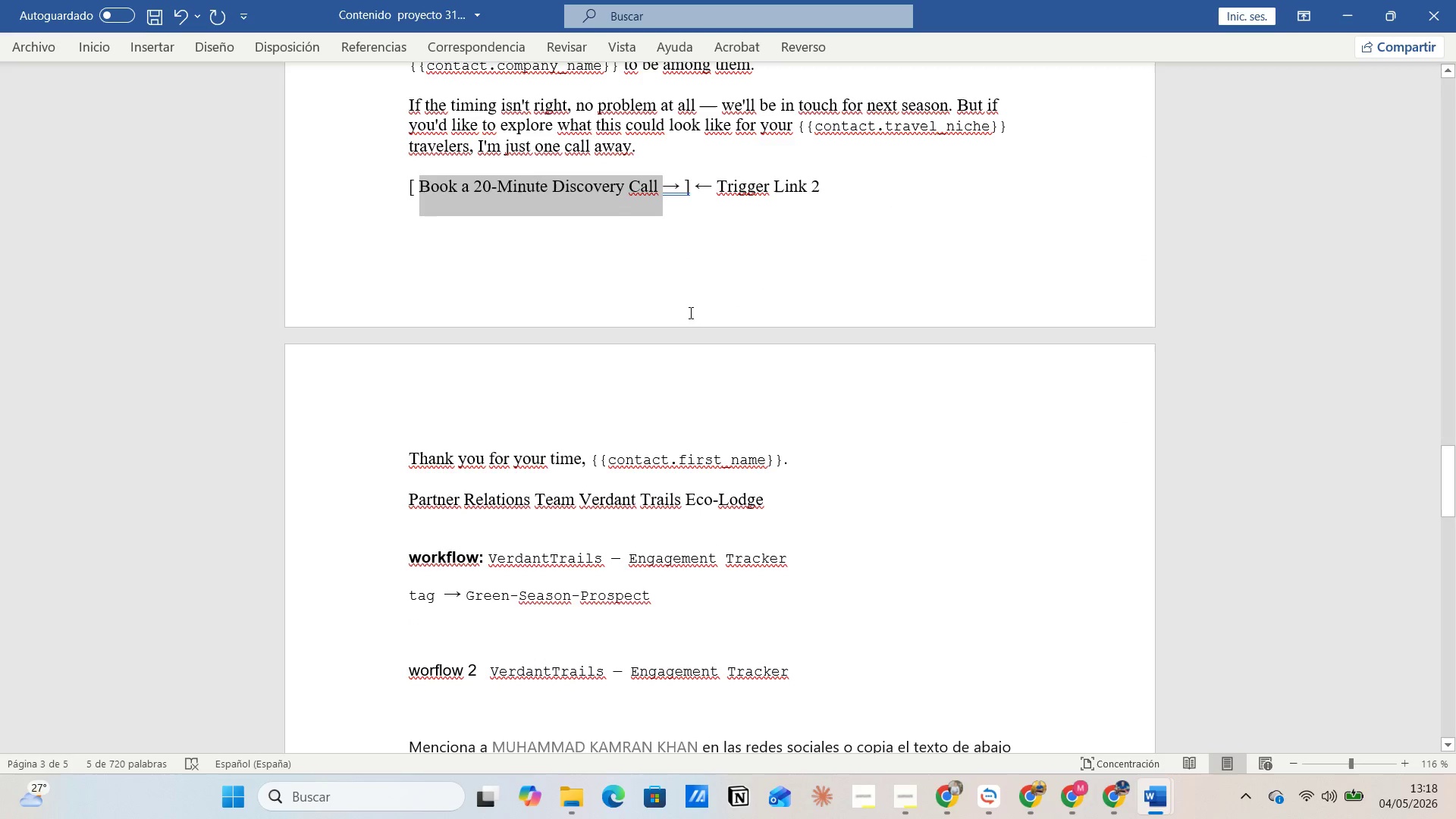 
left_click([497, 485])
 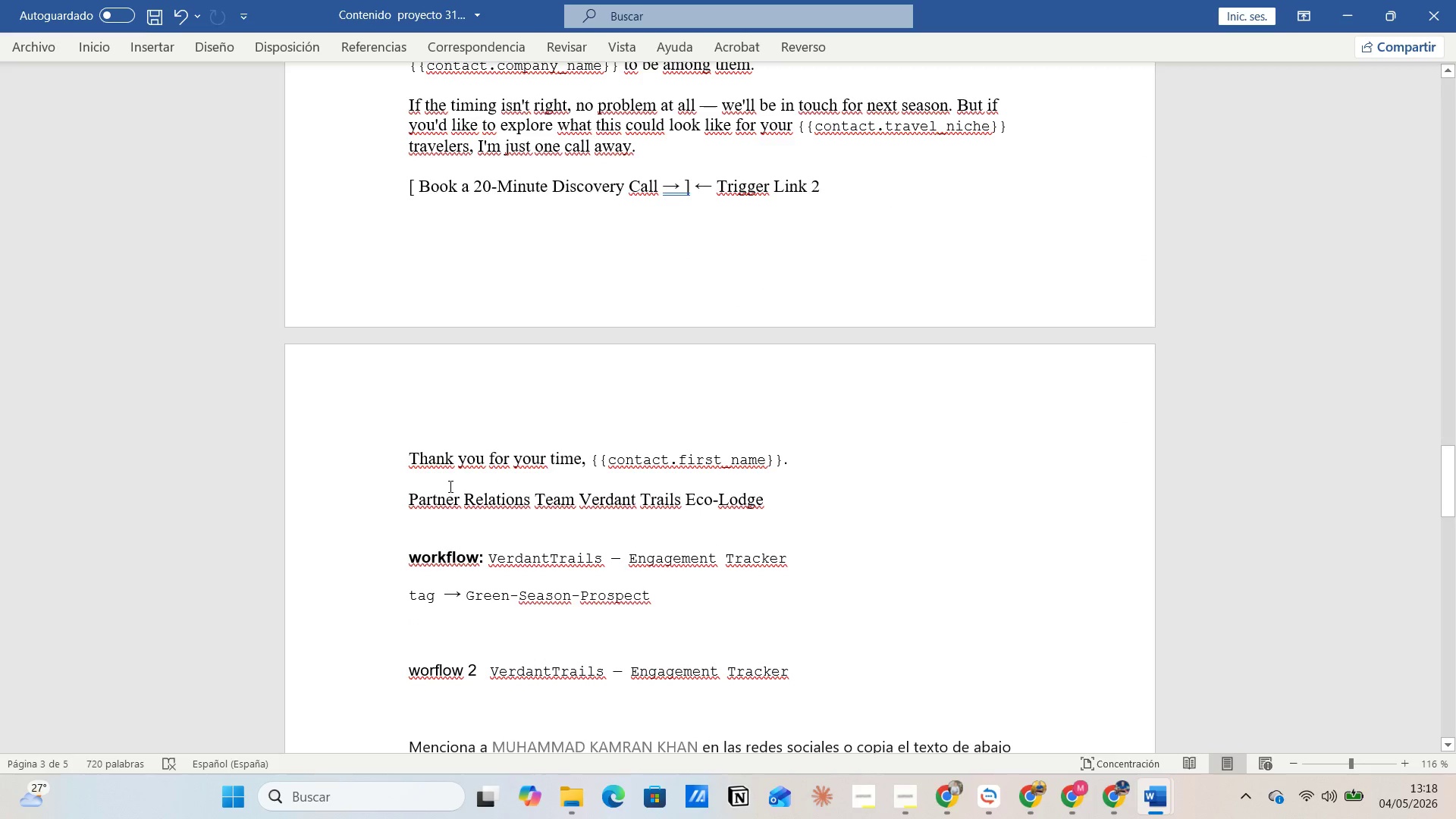 
left_click([449, 486])
 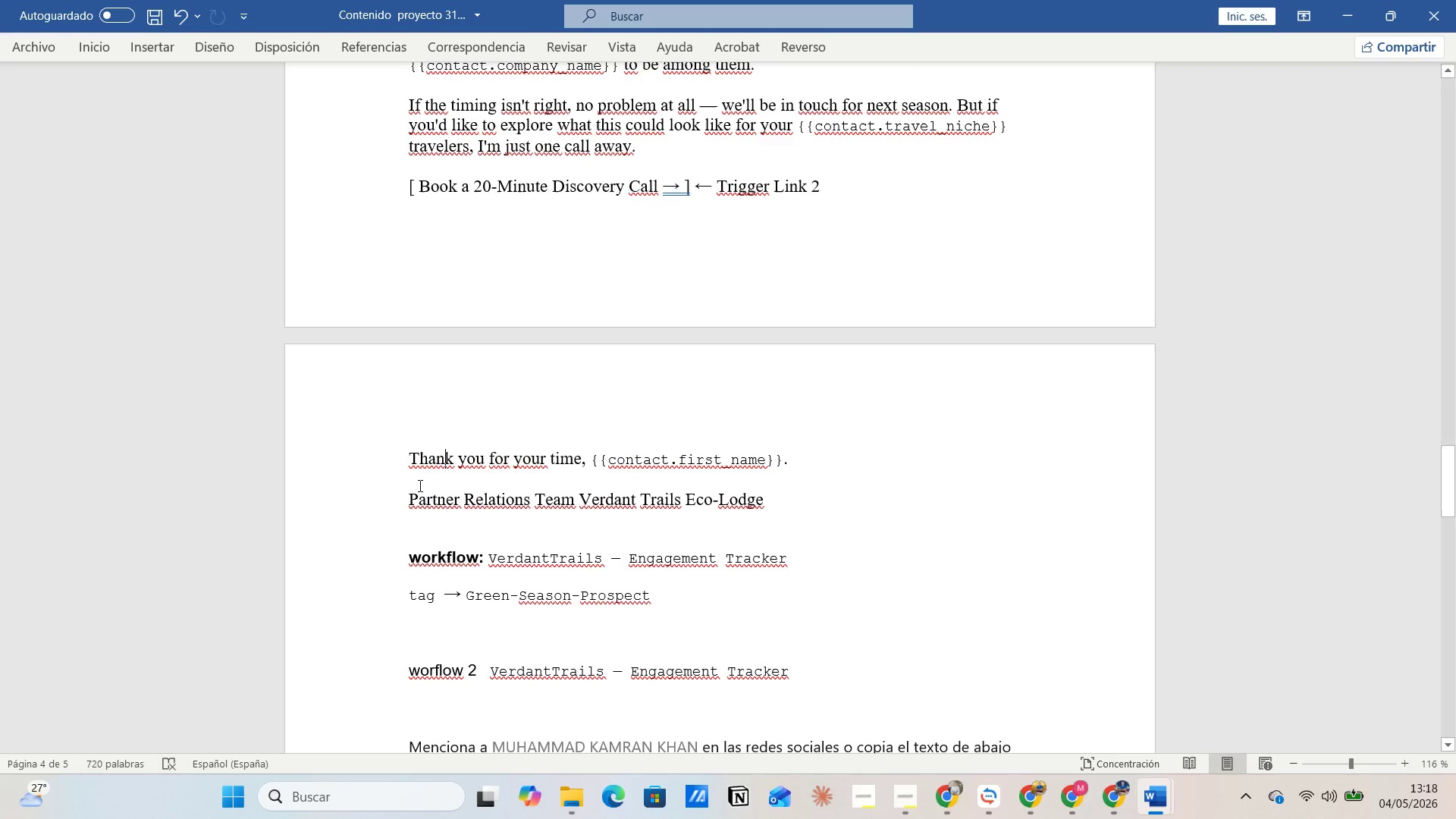 
left_click([419, 485])
 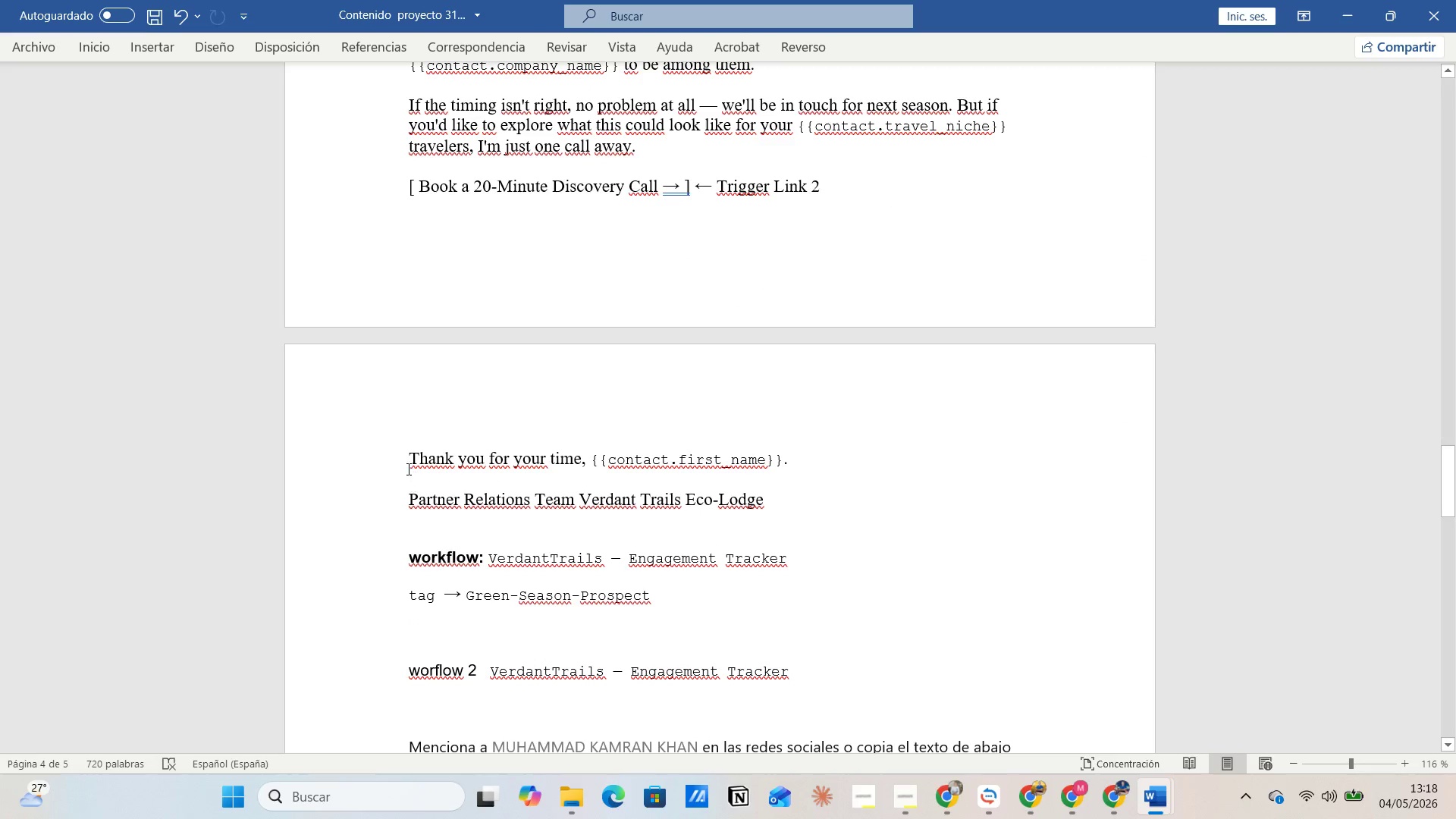 
left_click([403, 463])
 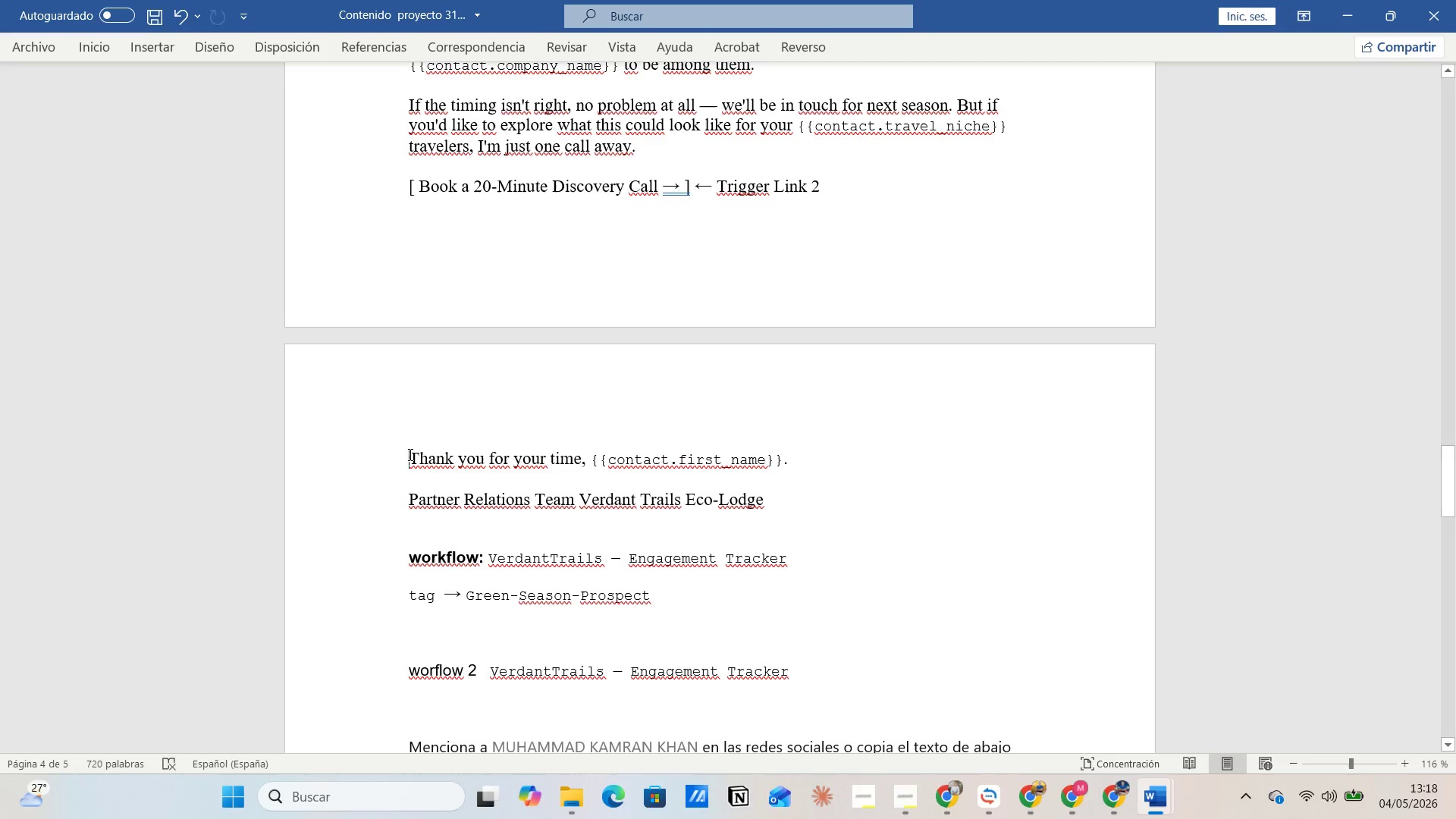 
left_click_drag(start_coordinate=[409, 454], to_coordinate=[583, 454])
 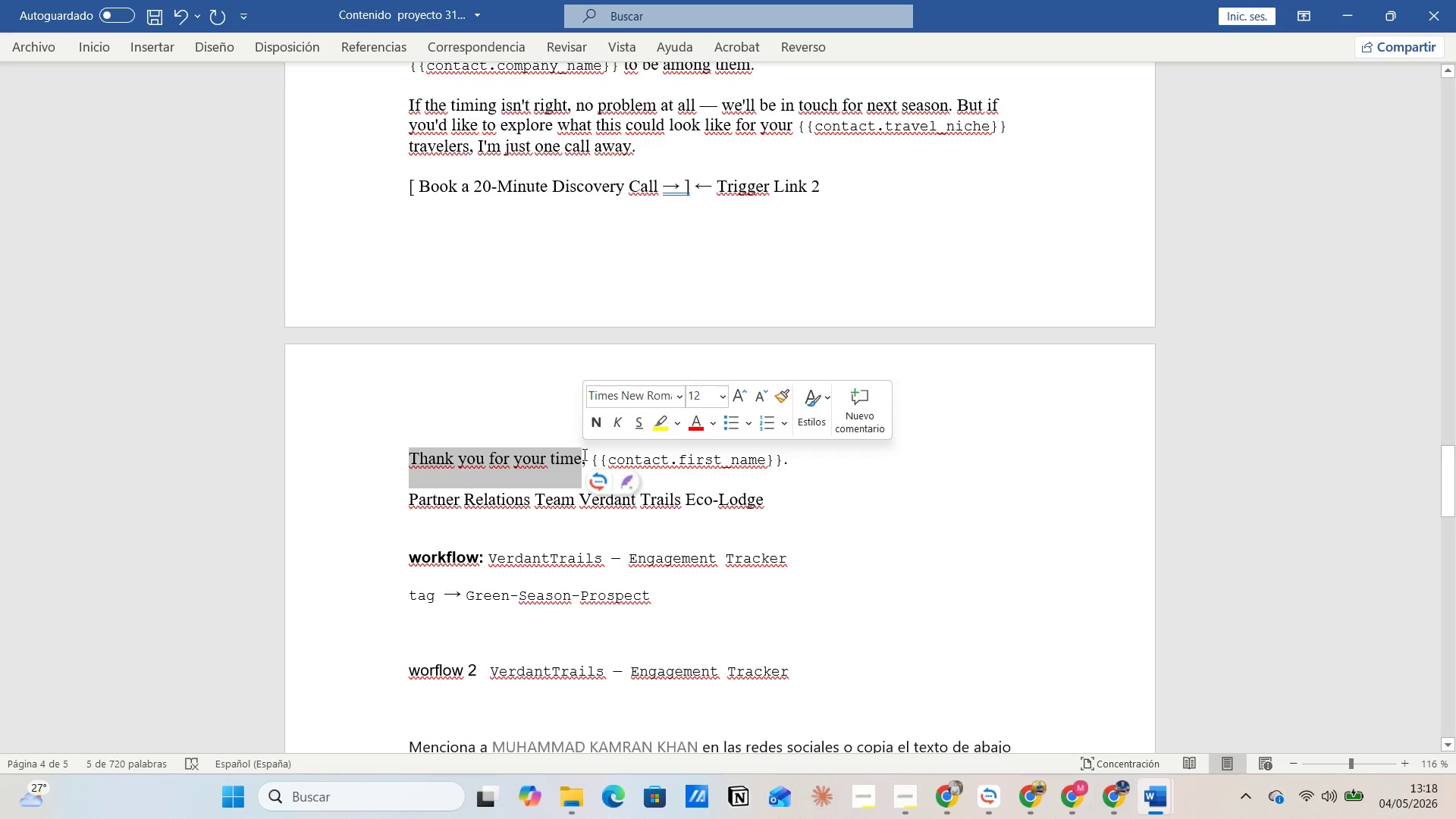 
key(Control+C)
 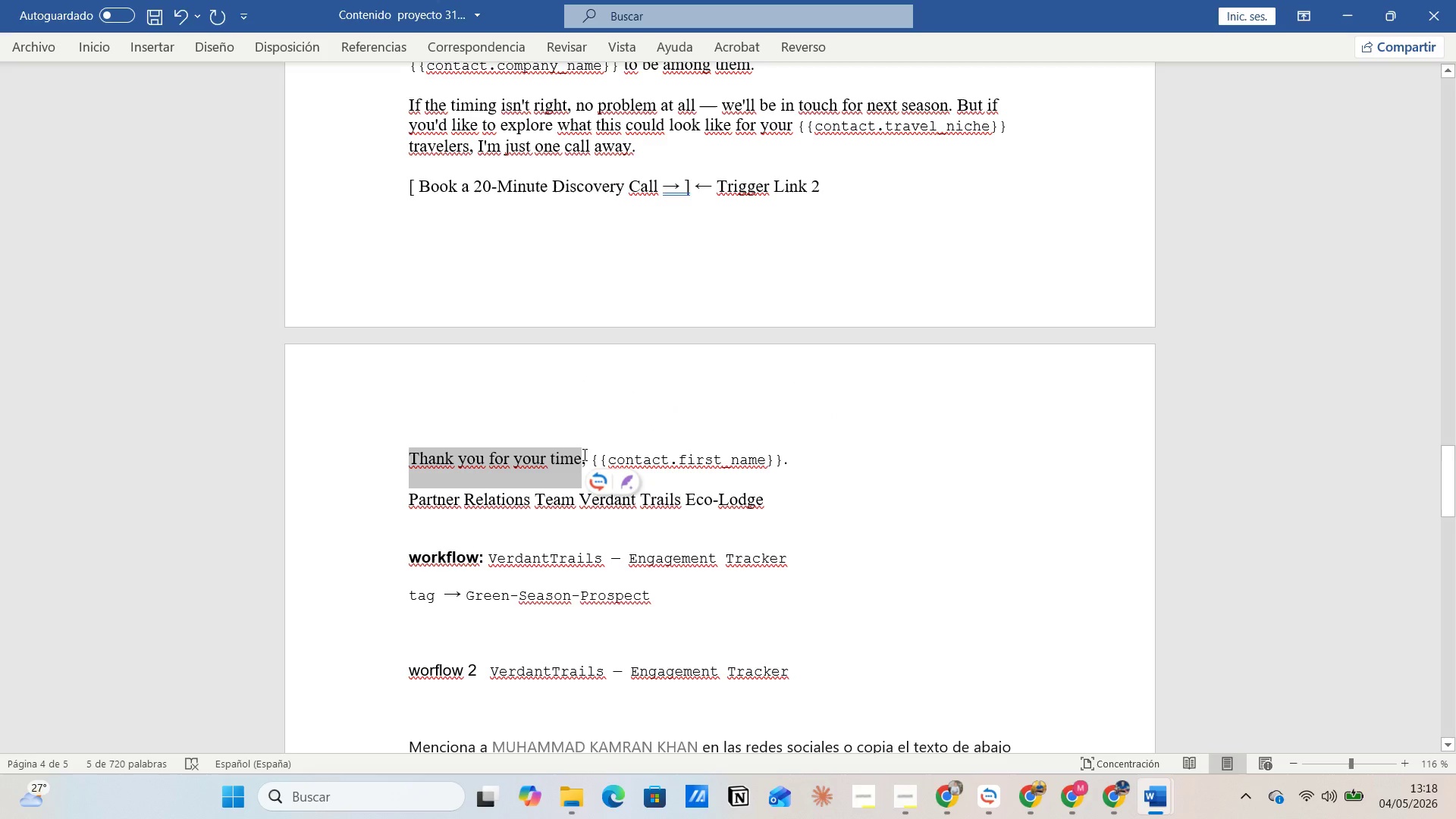 
key(Alt+AltLeft)
 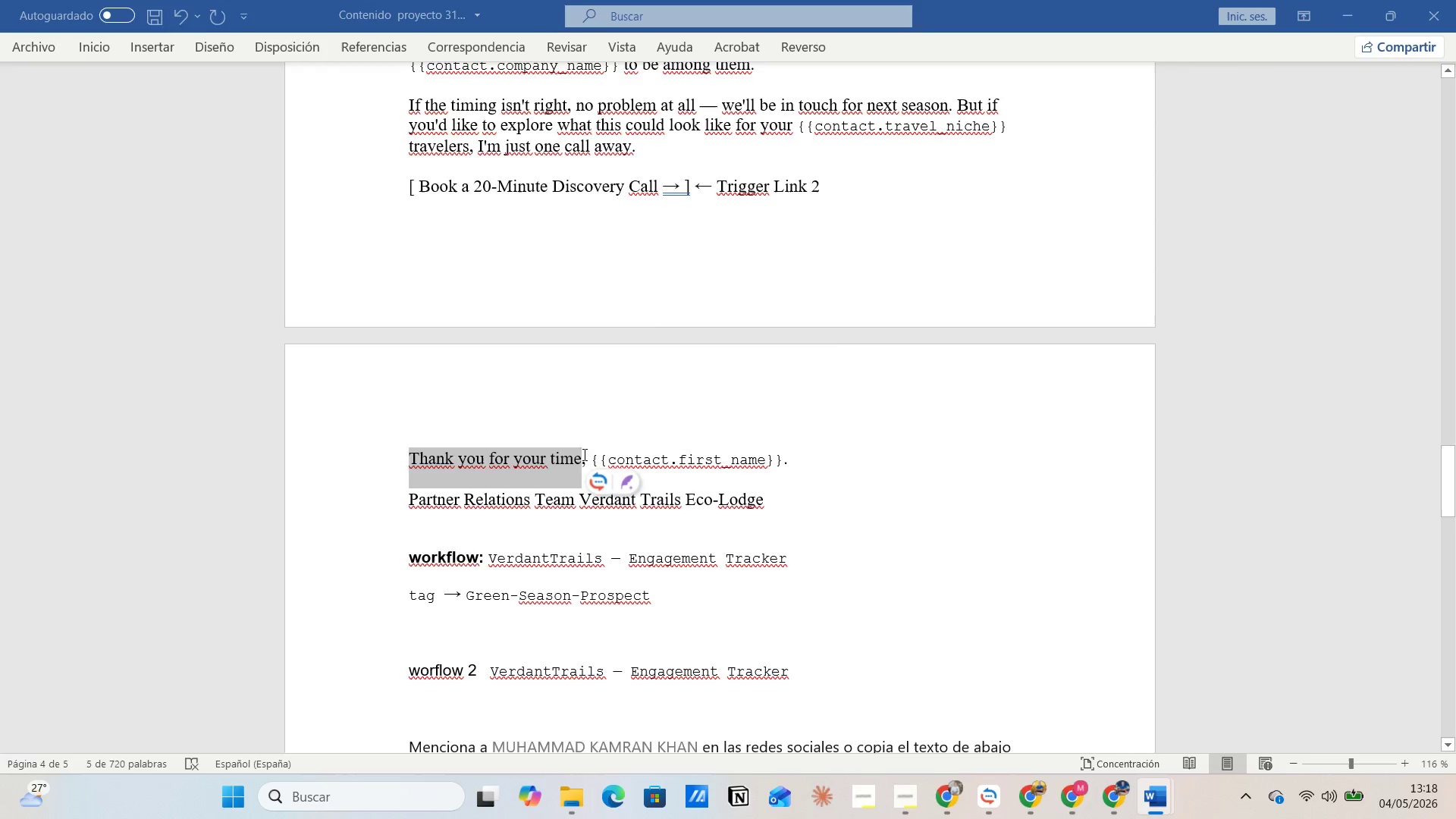 
key(Alt+Tab)
 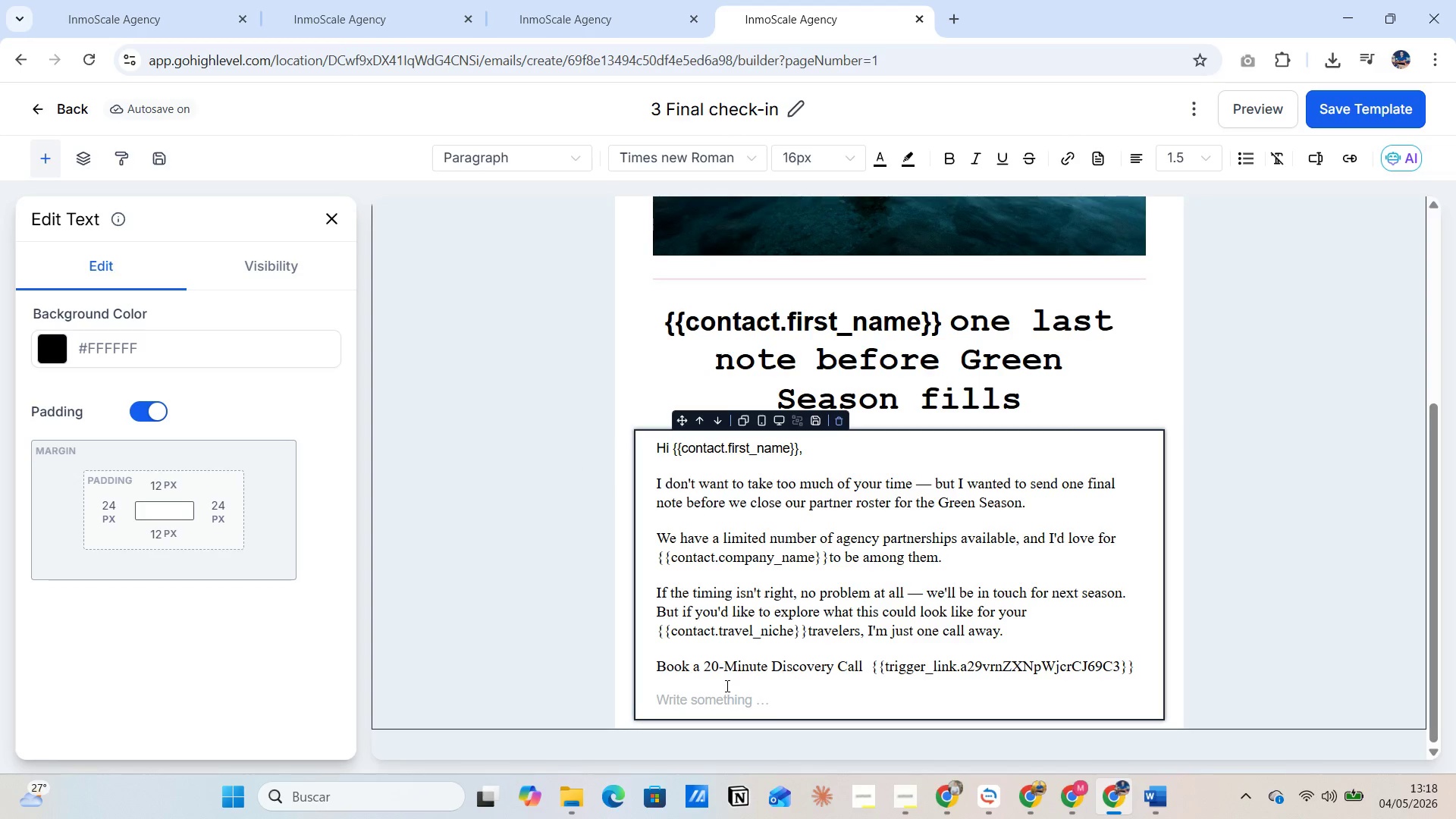 
key(Control+V)
 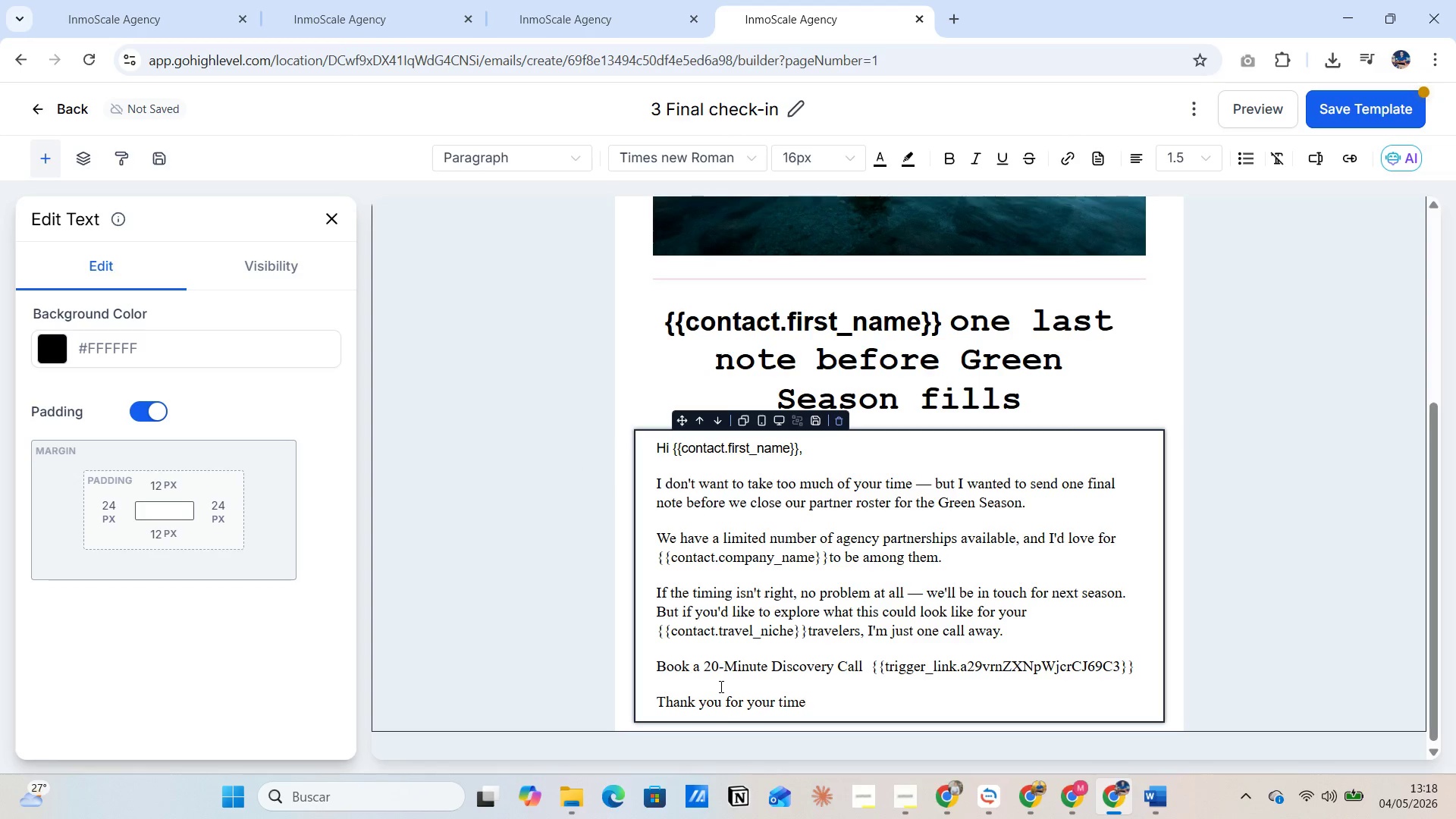 
key(Space)
 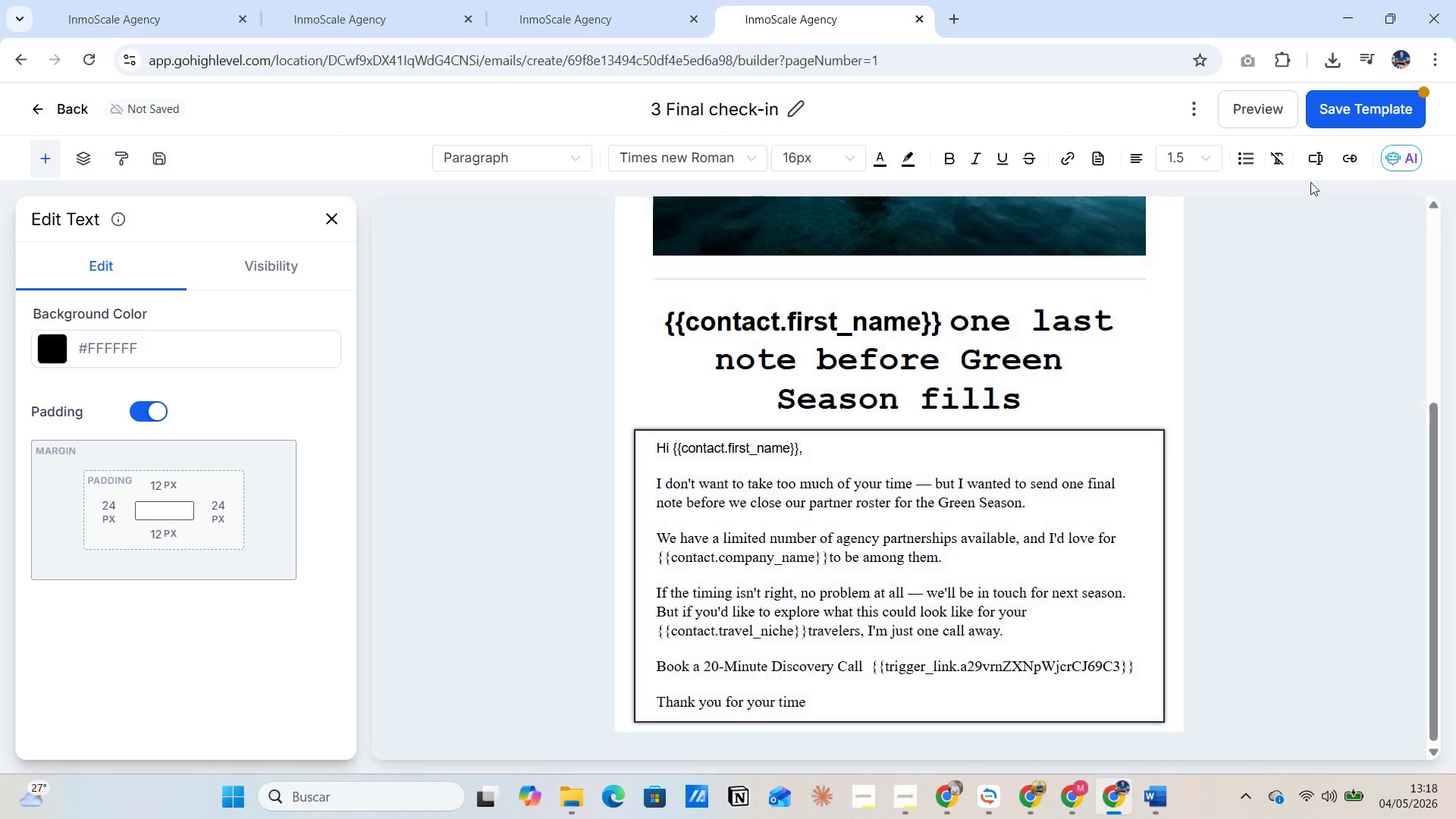 
left_click([1311, 163])
 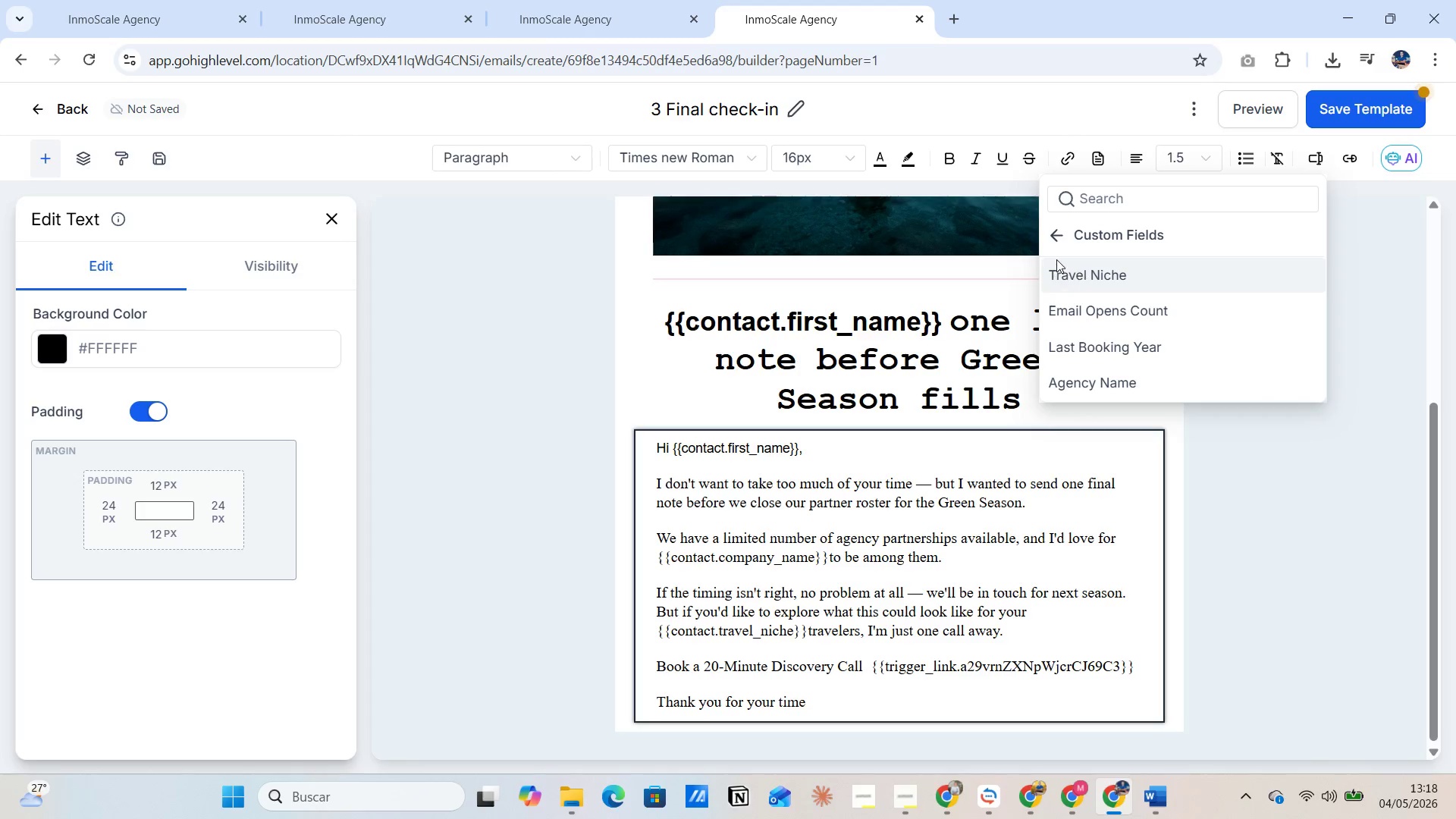 
left_click([1055, 241])
 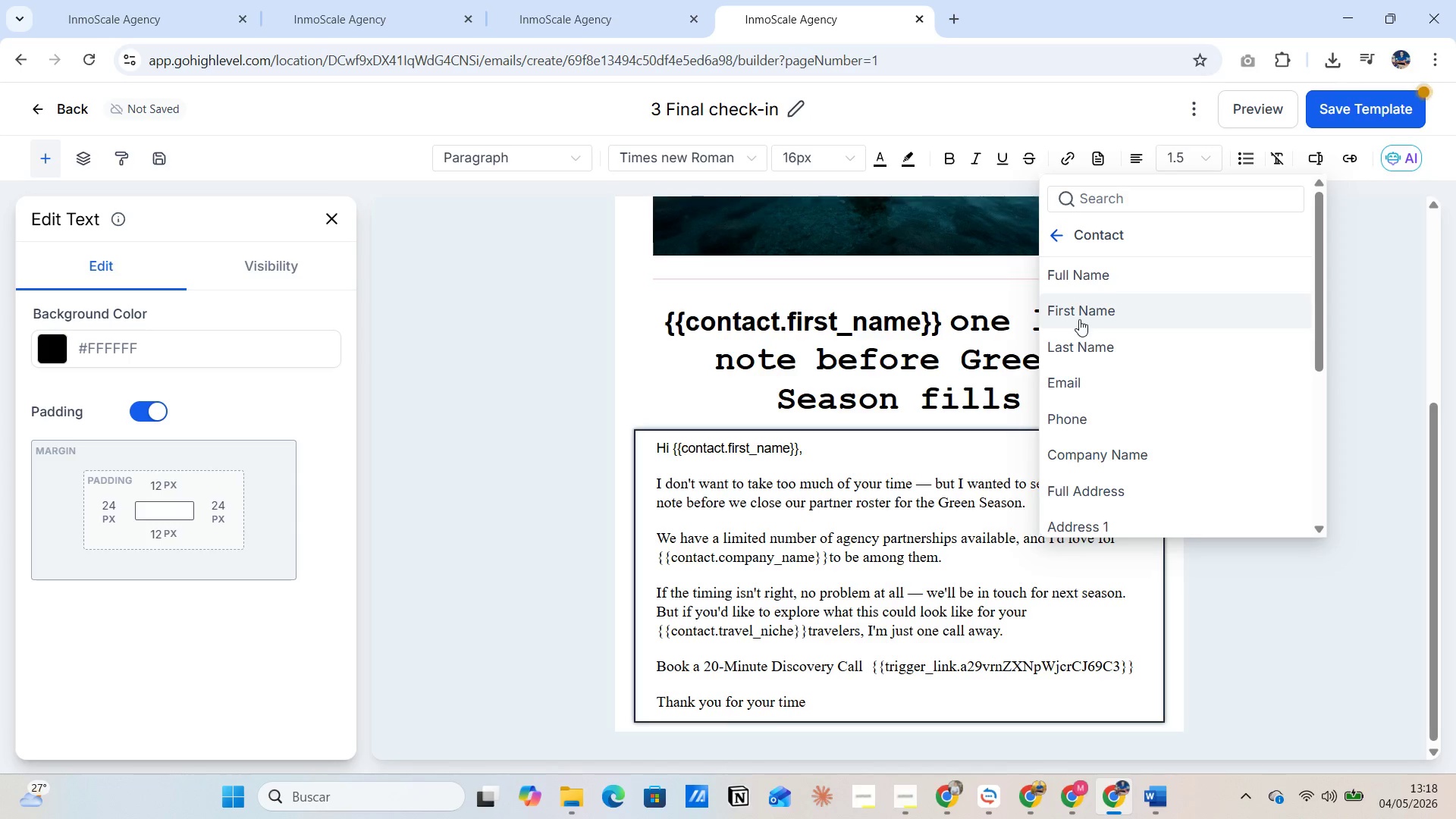 
left_click([1079, 315])
 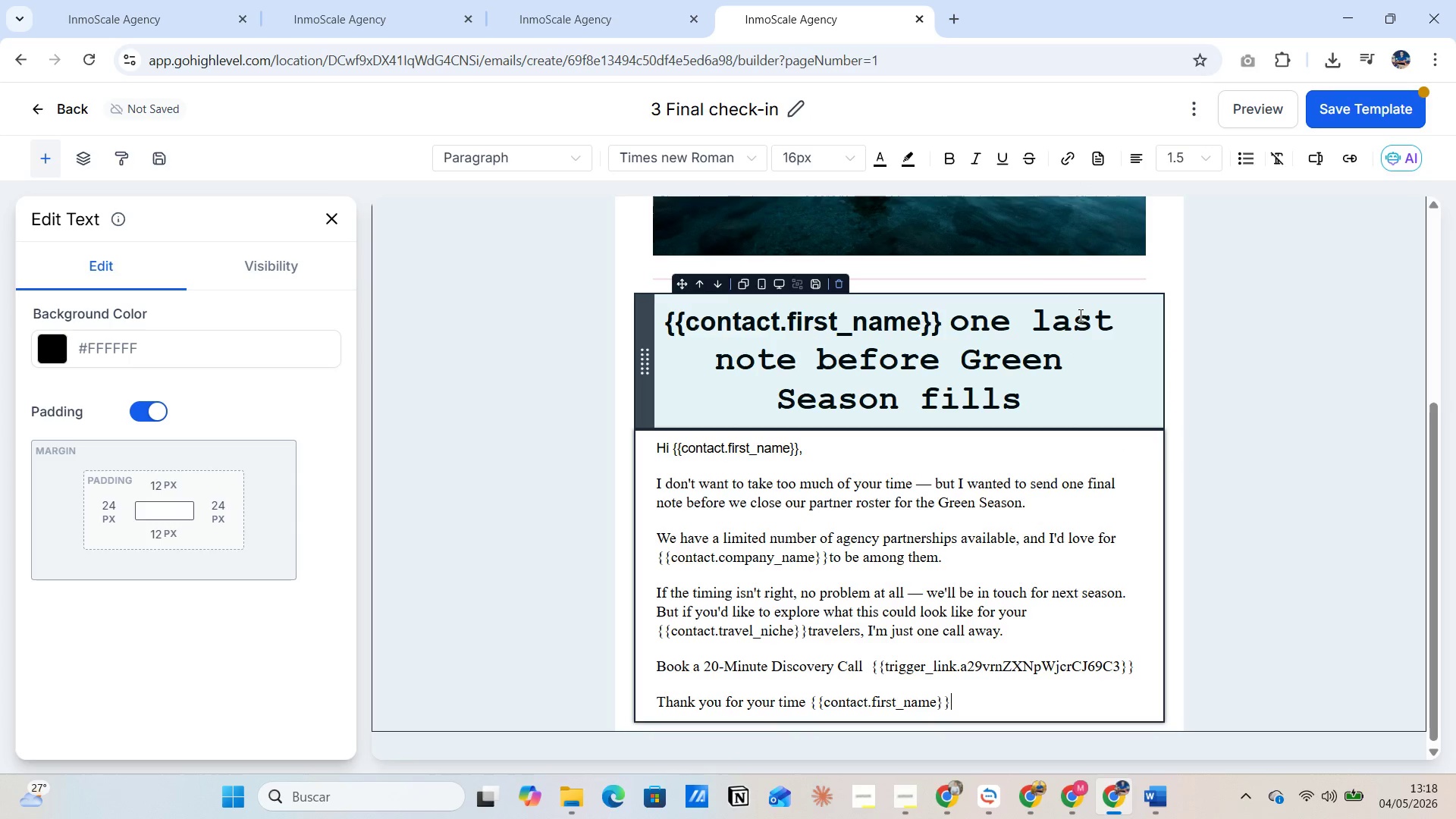 
key(Enter)
 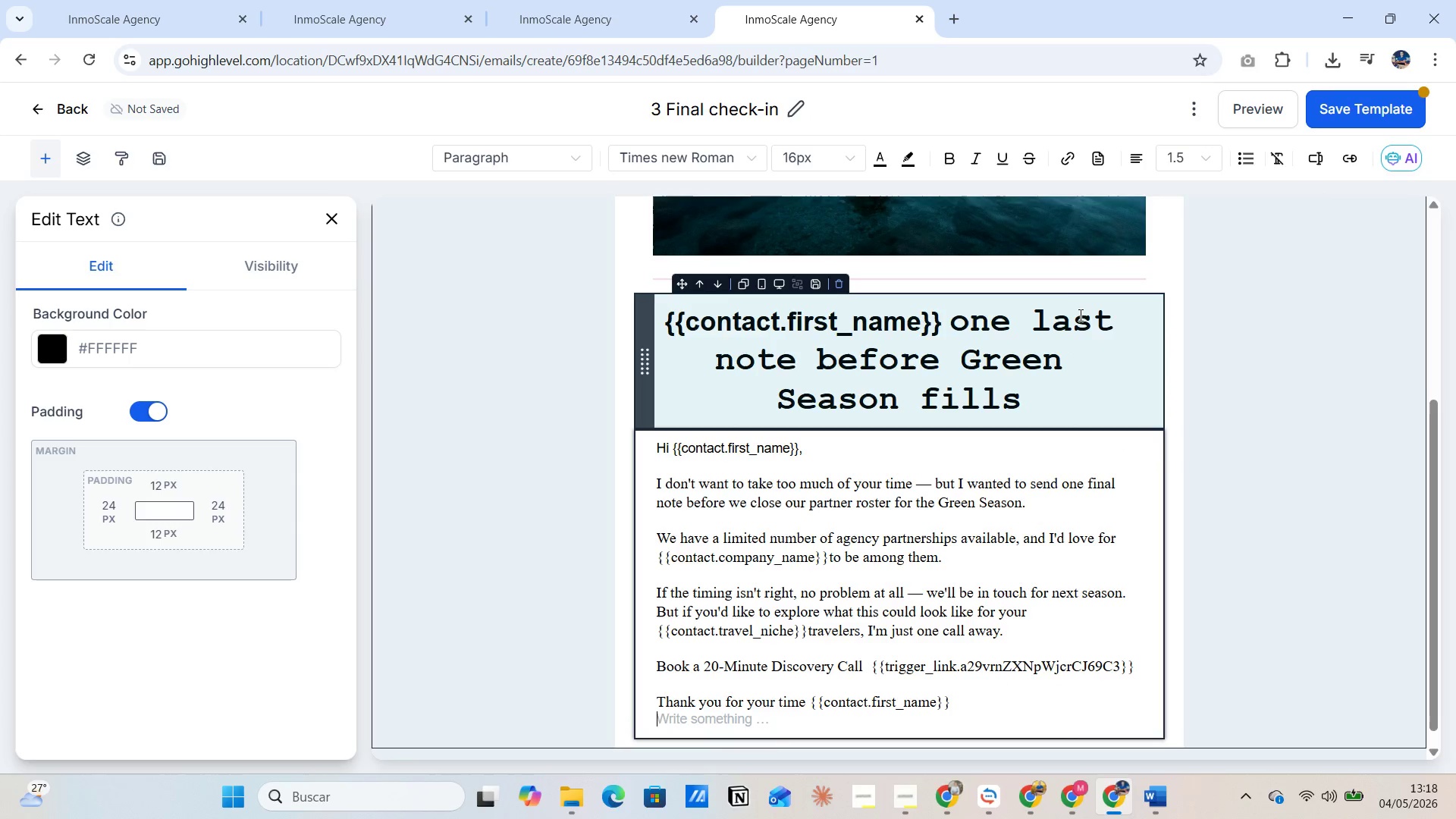 
key(Enter)
 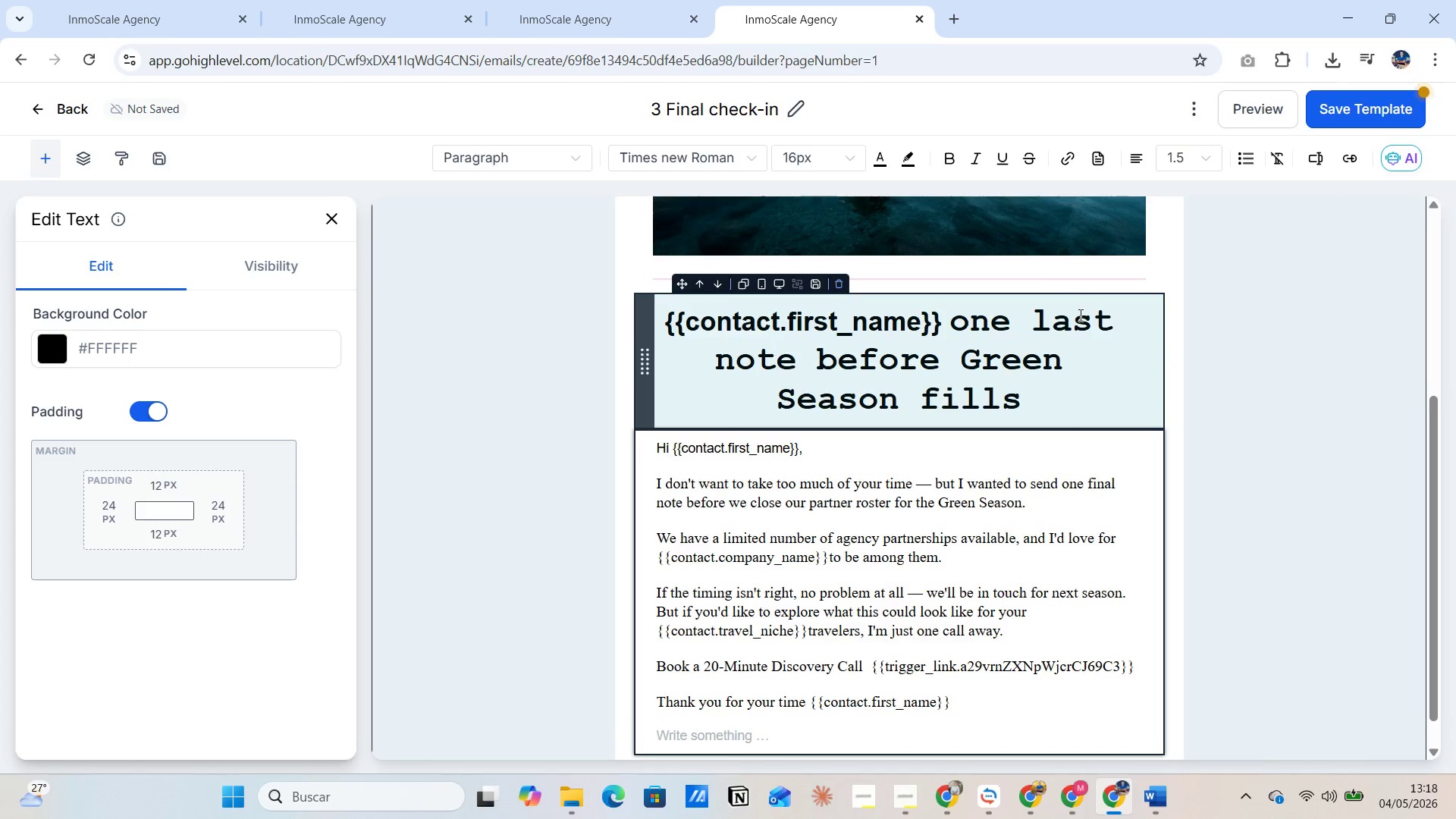 
key(Alt+AltLeft)
 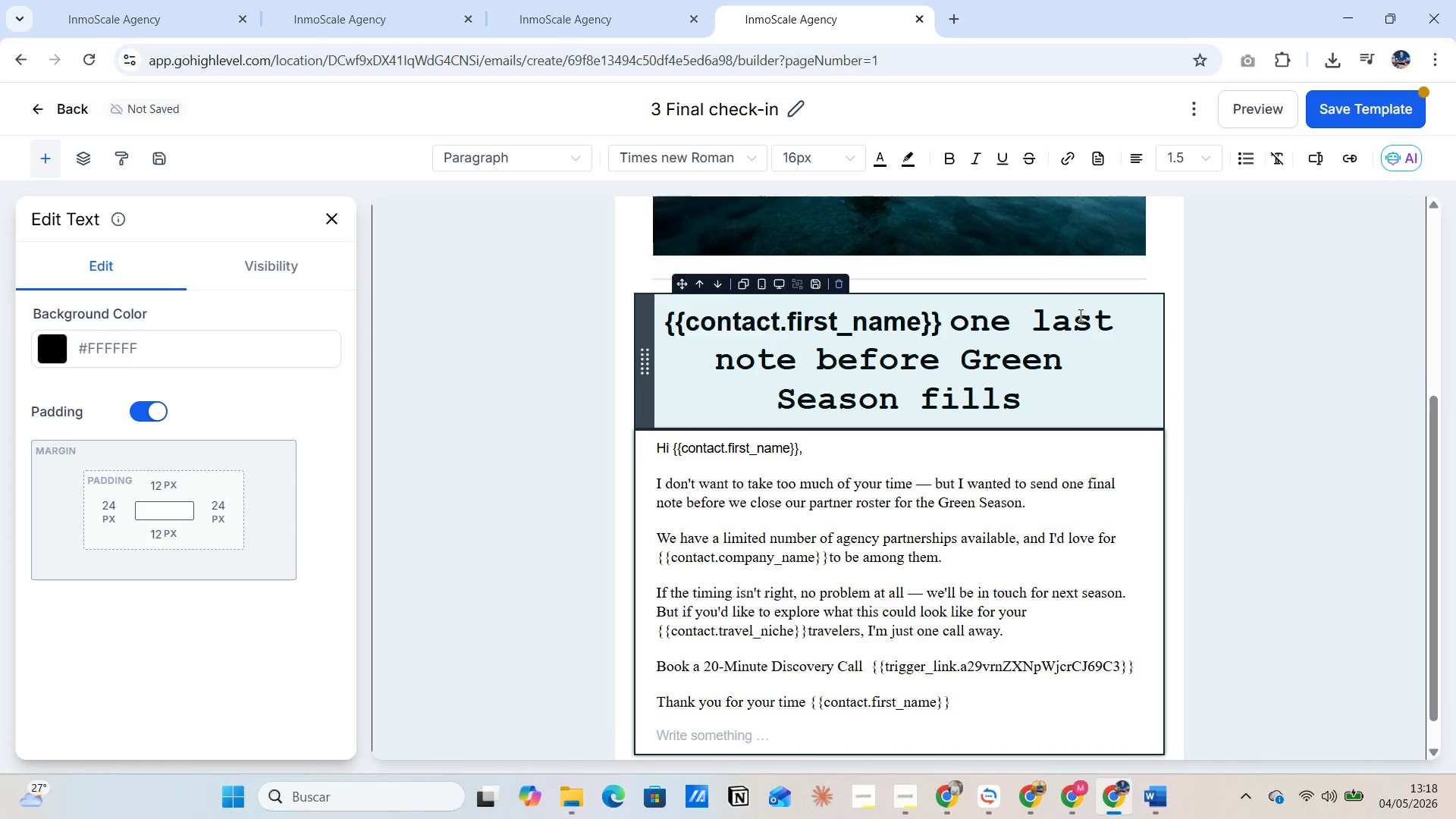 
key(Alt+Tab)
 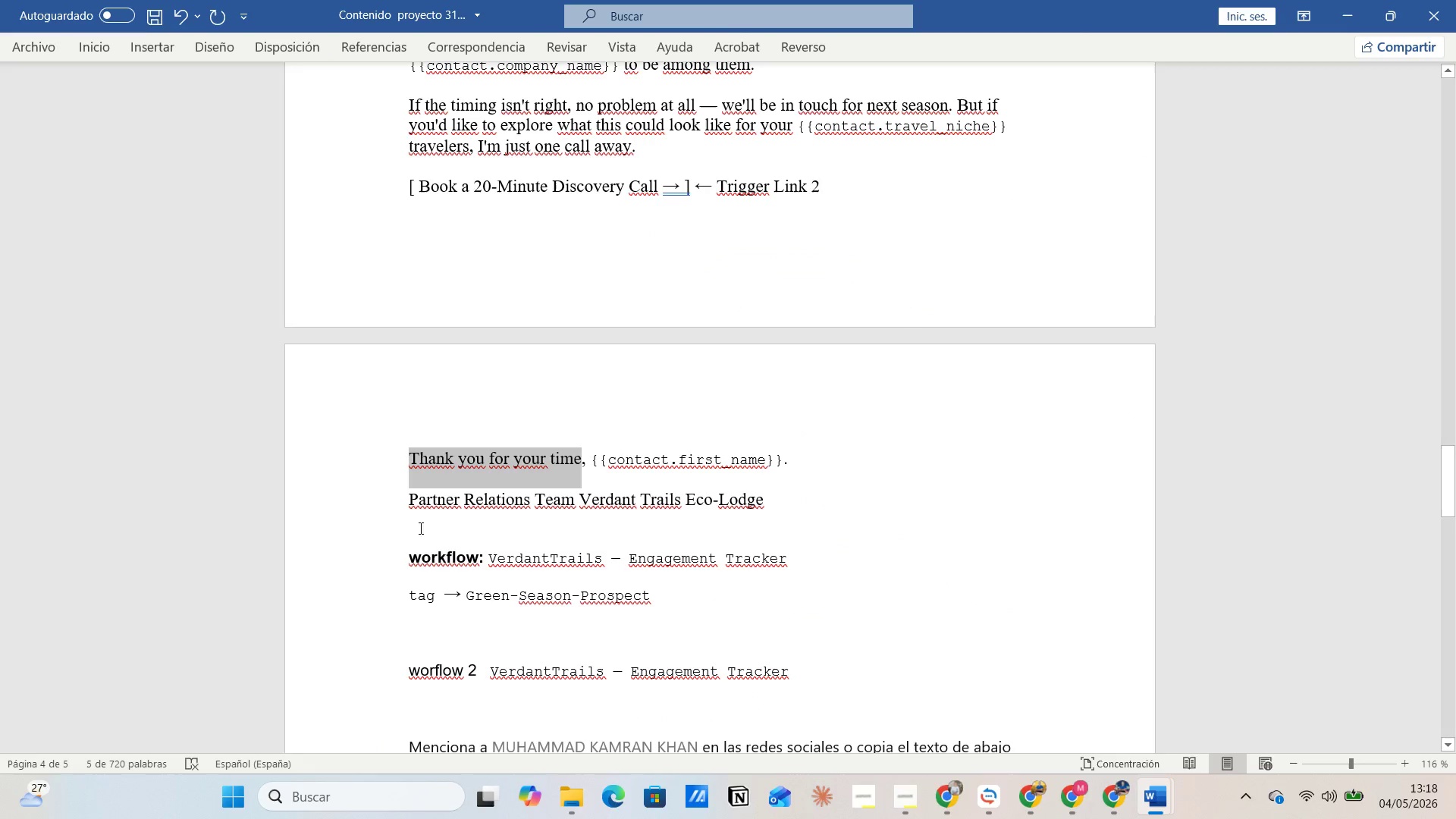 
left_click_drag(start_coordinate=[410, 500], to_coordinate=[801, 501])
 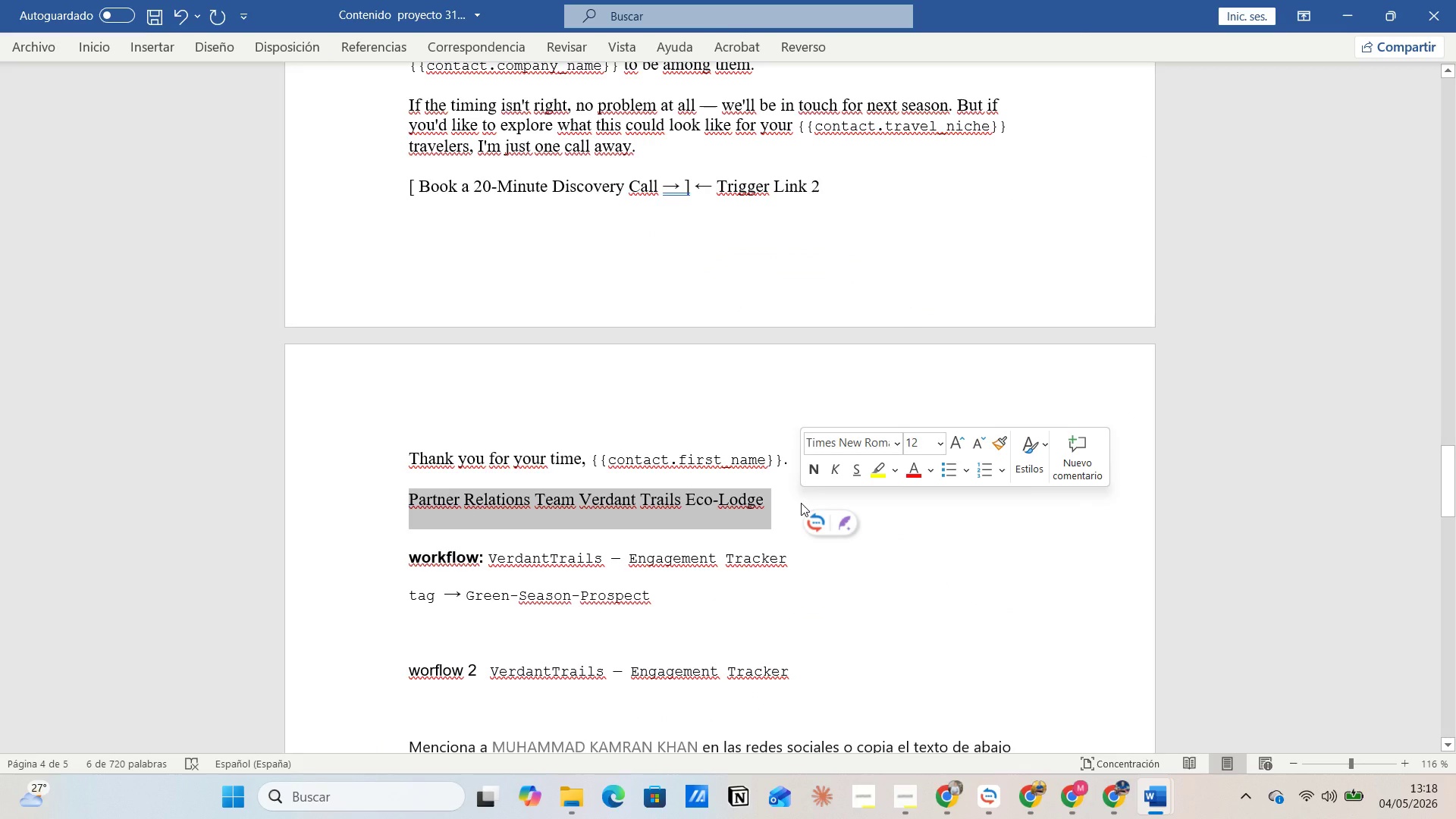 
key(Control+C)
 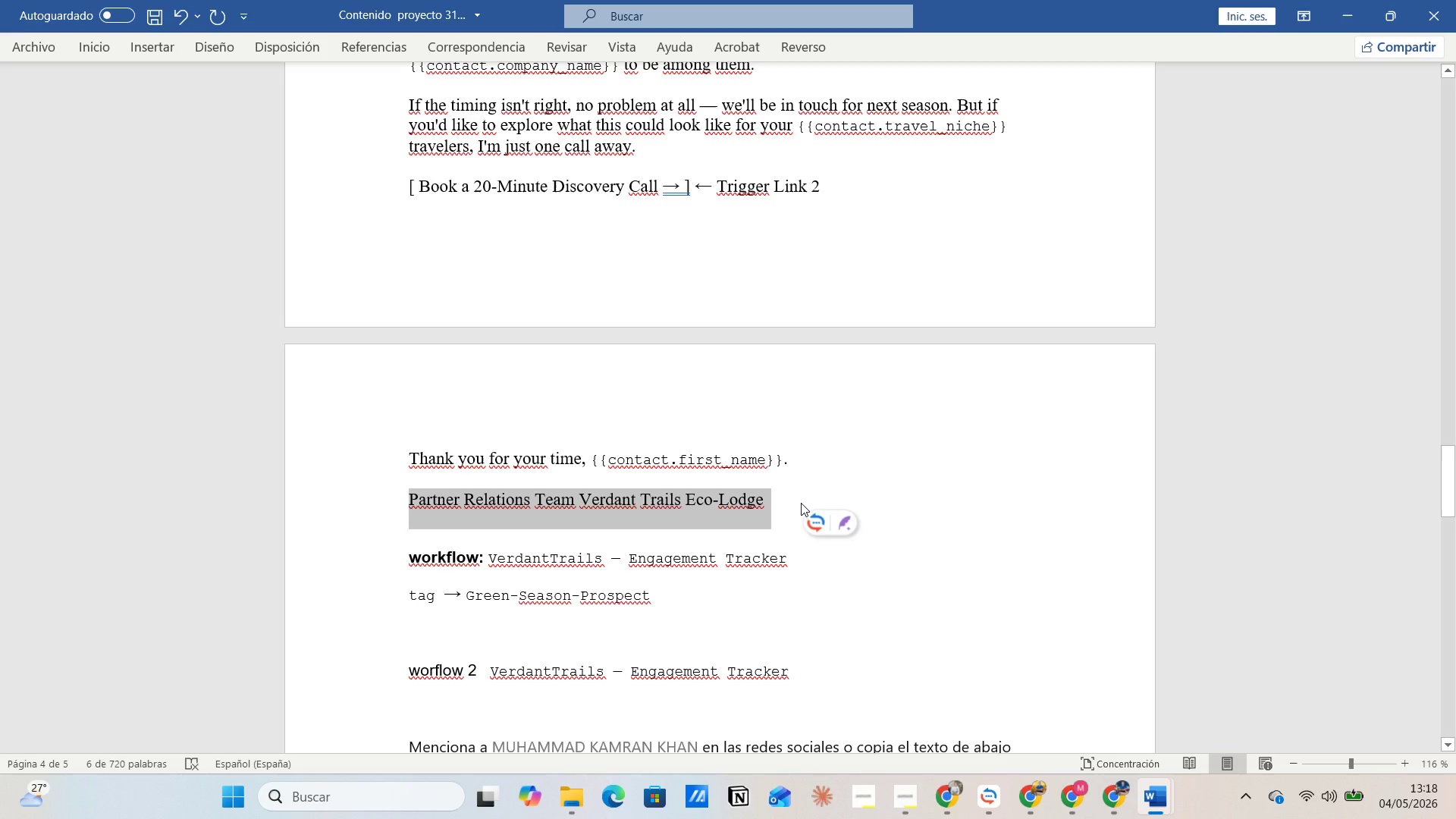 
key(Alt+AltLeft)
 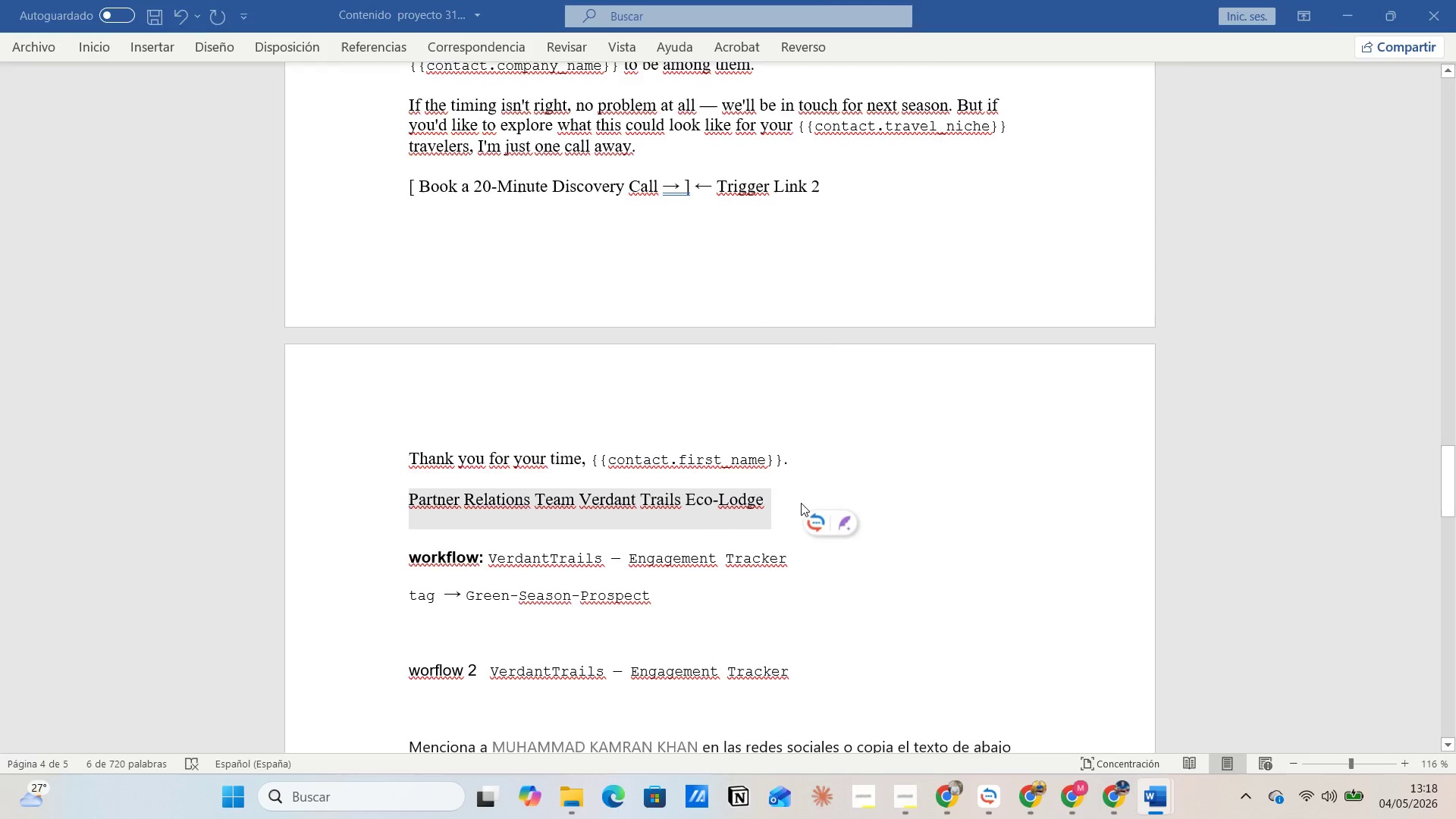 
key(Alt+Tab)
 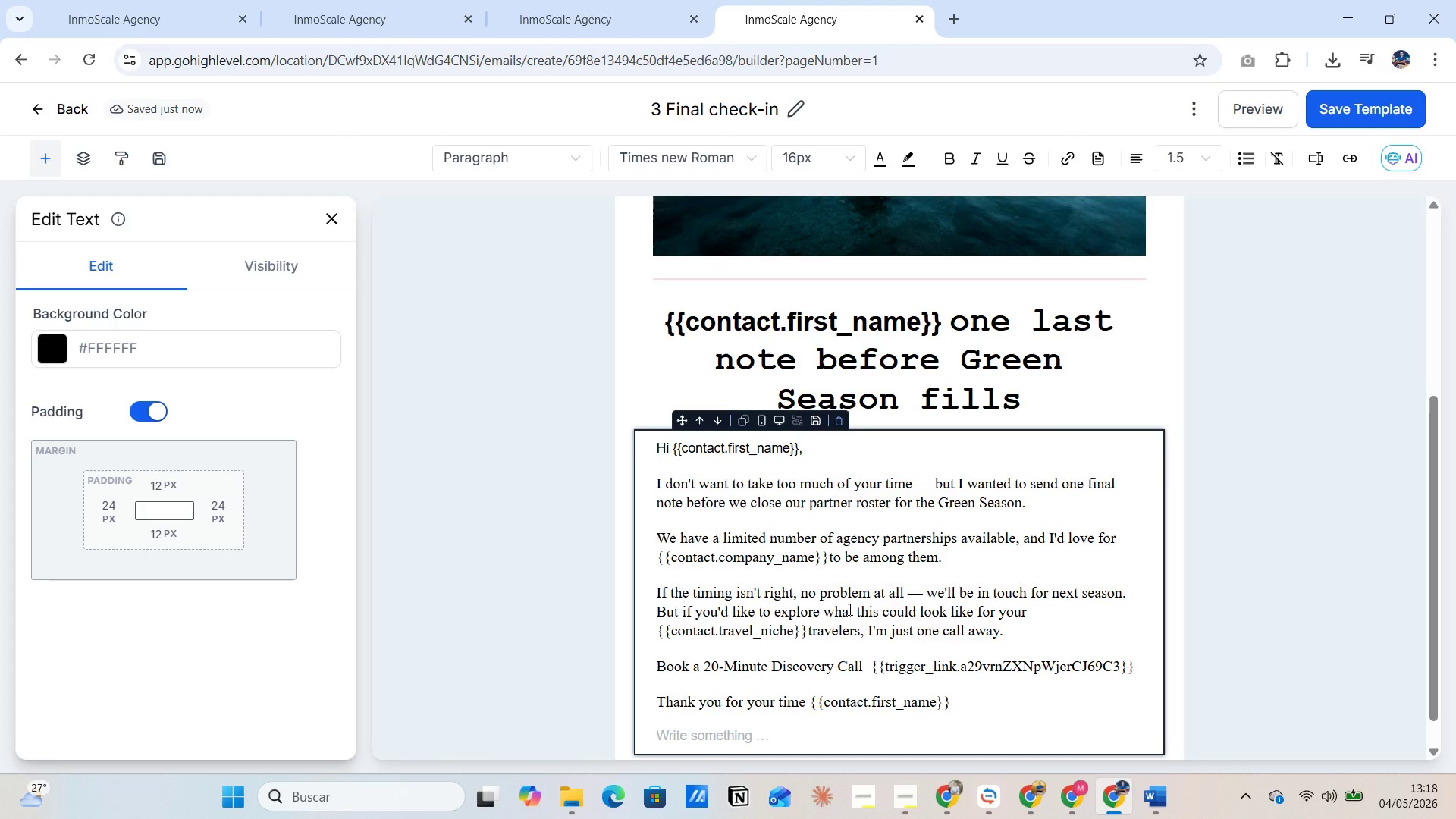 
key(Control+V)
 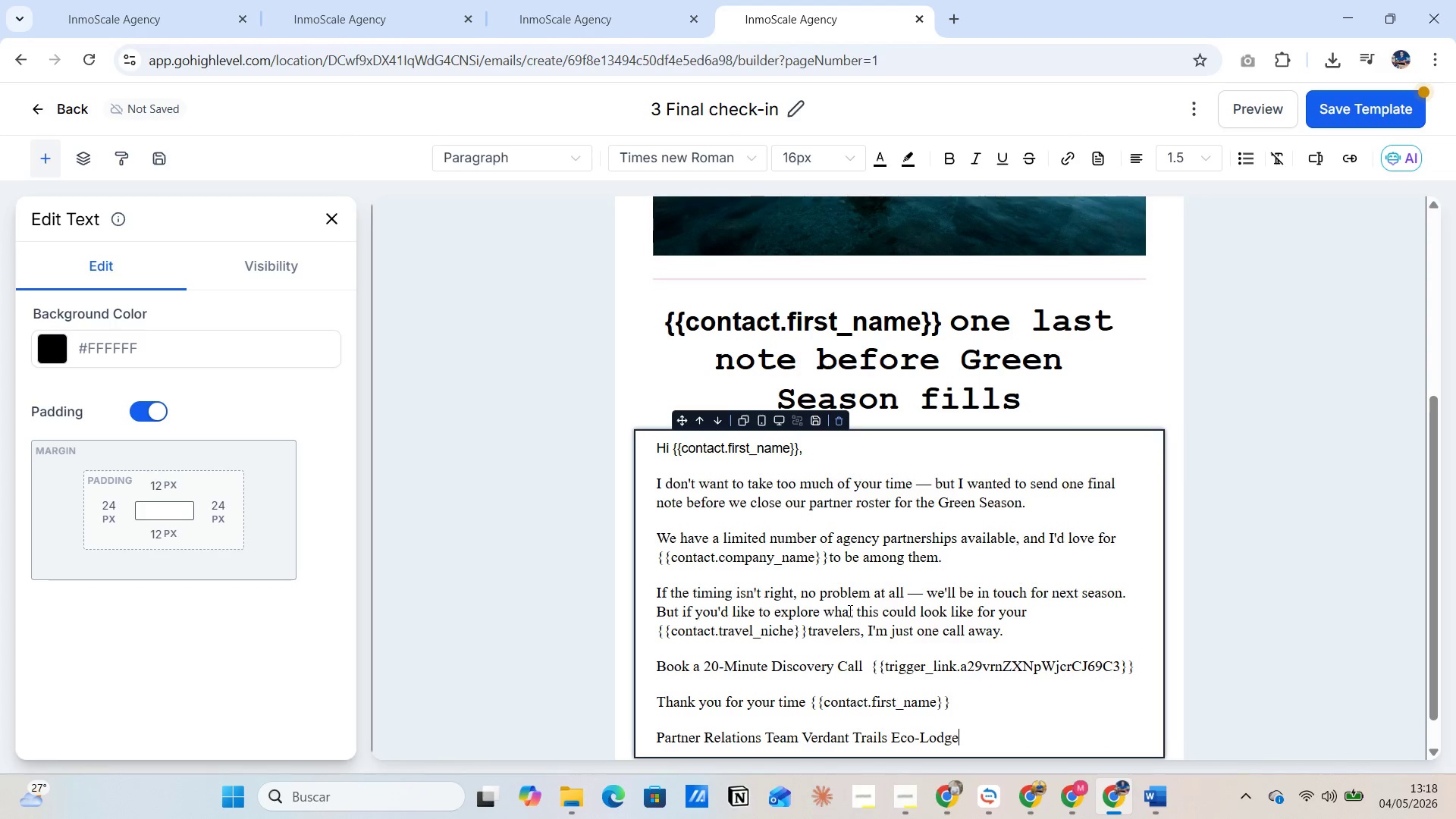 
scroll: coordinate [849, 611], scroll_direction: down, amount: 3.0
 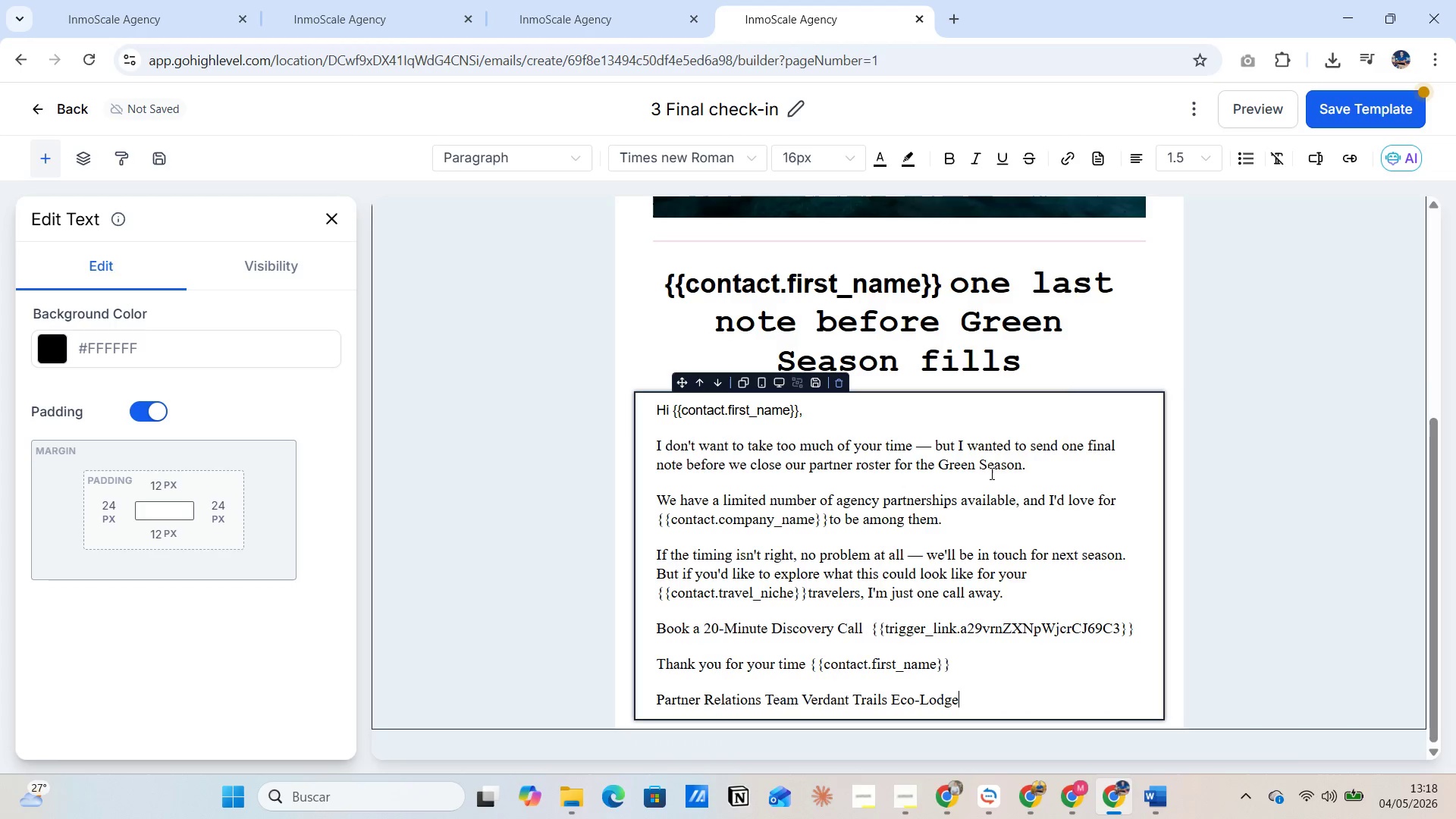 
scroll: coordinate [994, 473], scroll_direction: up, amount: 6.0
 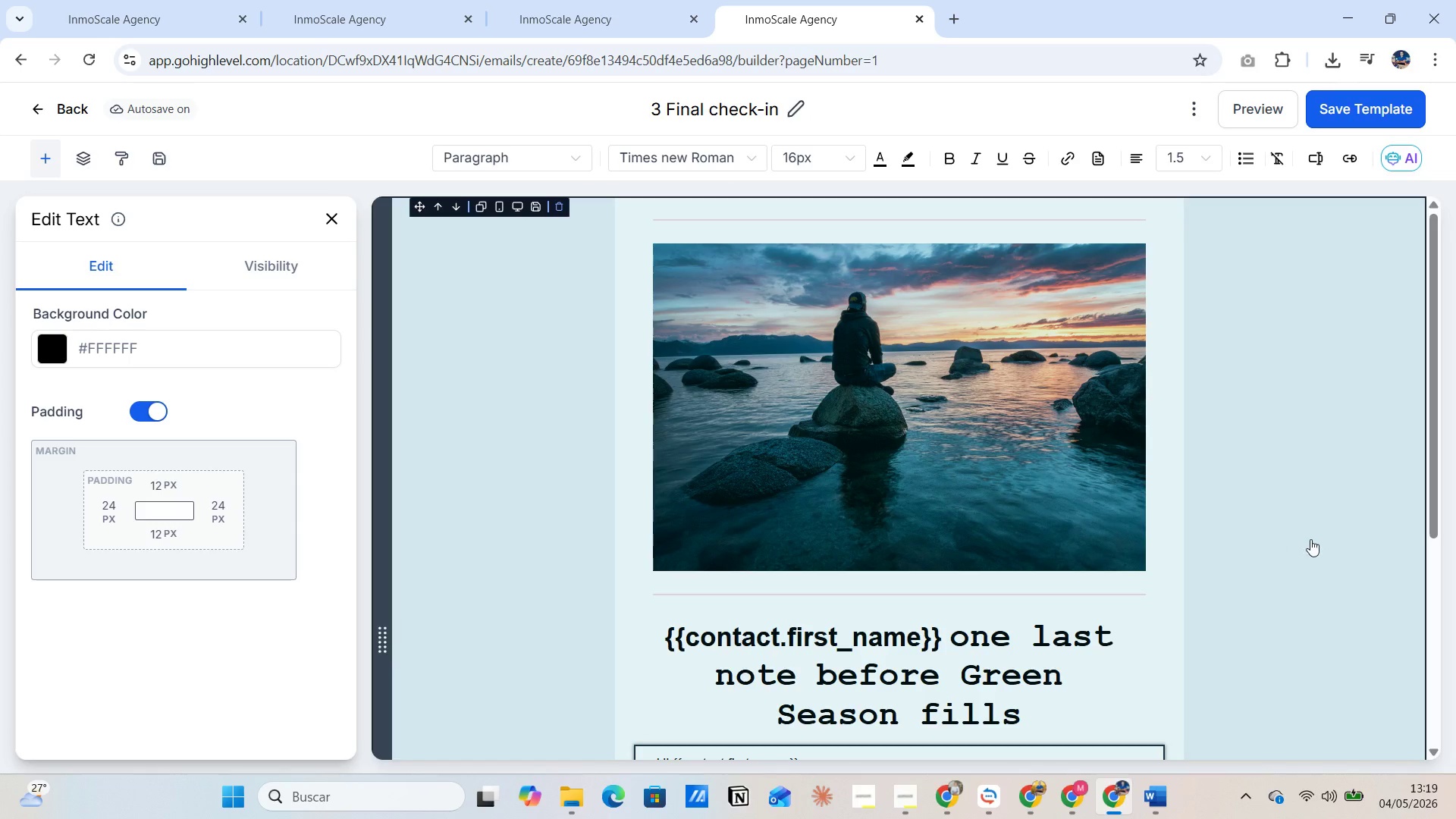 
wait(9.33)
 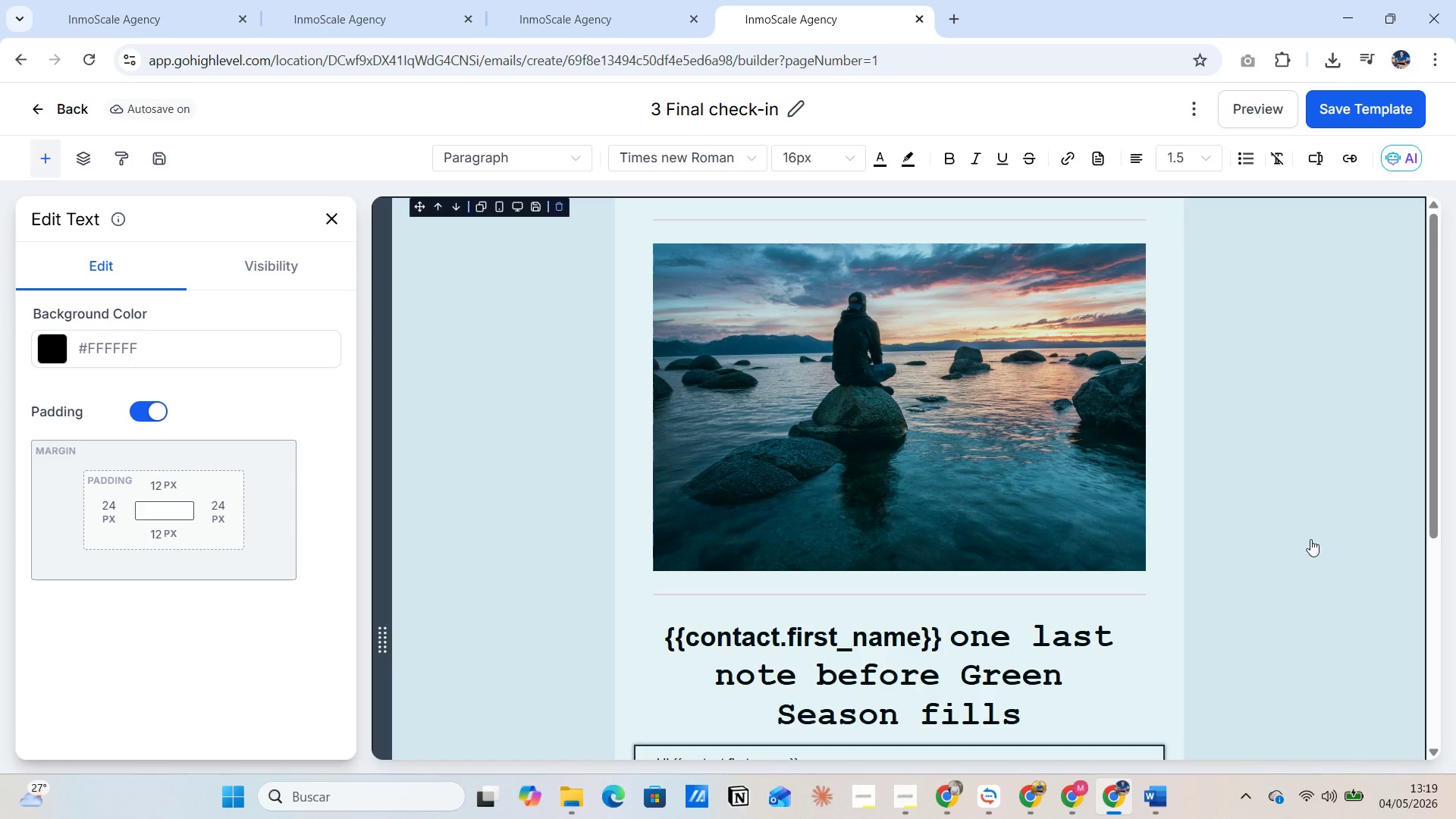 
left_click([1174, 334])
 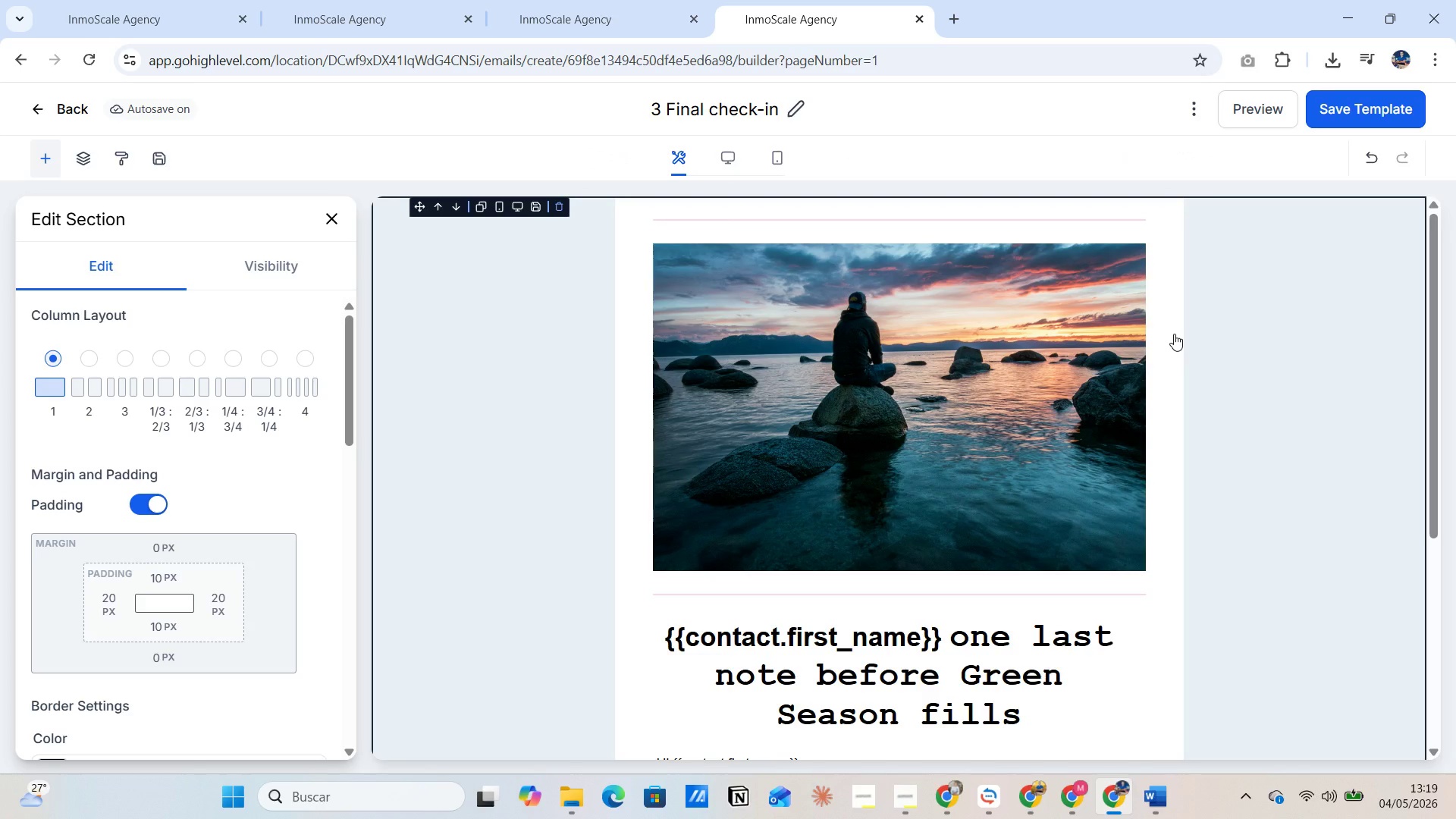 
left_click([1174, 334])
 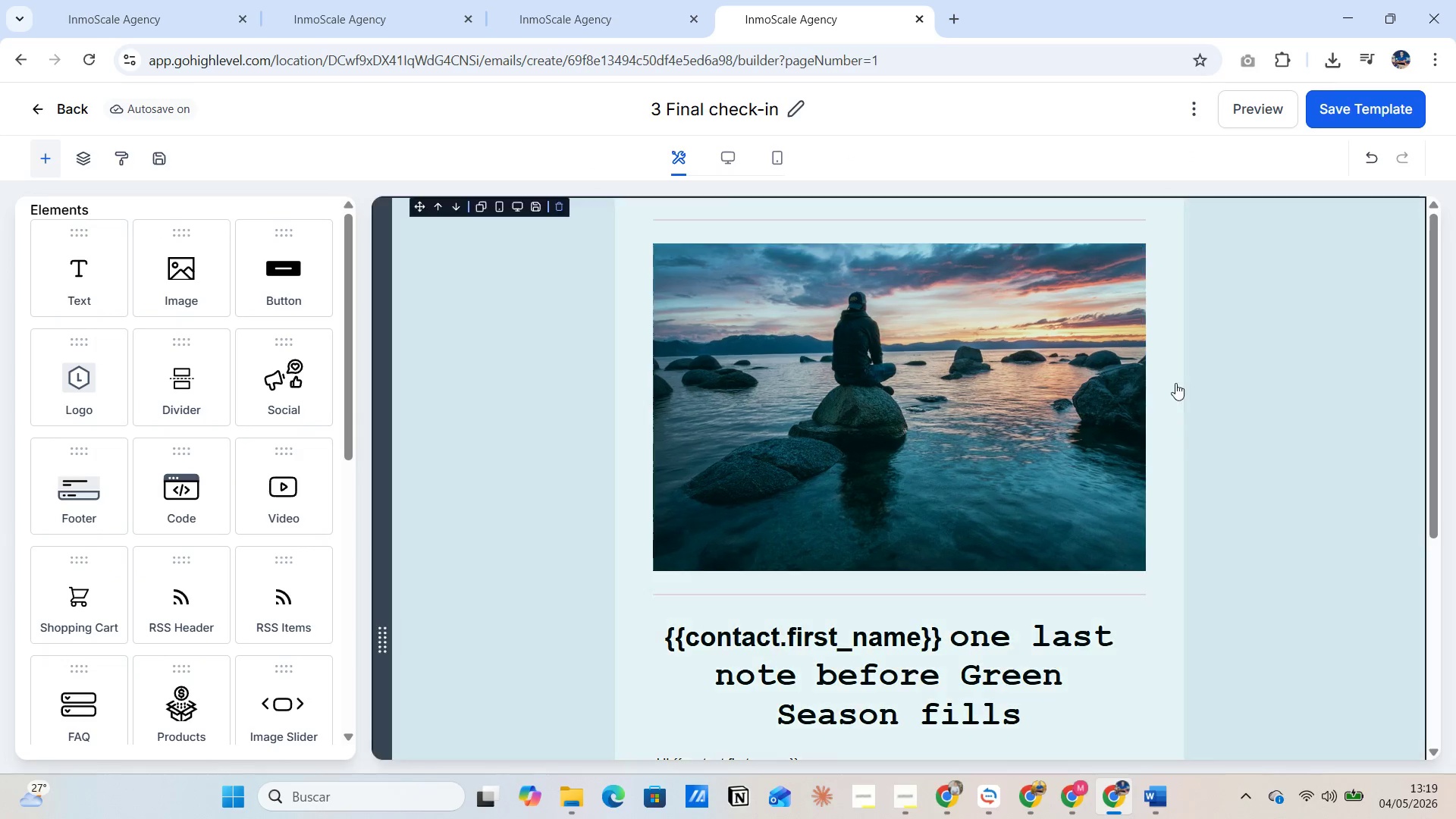 
left_click([1265, 385])
 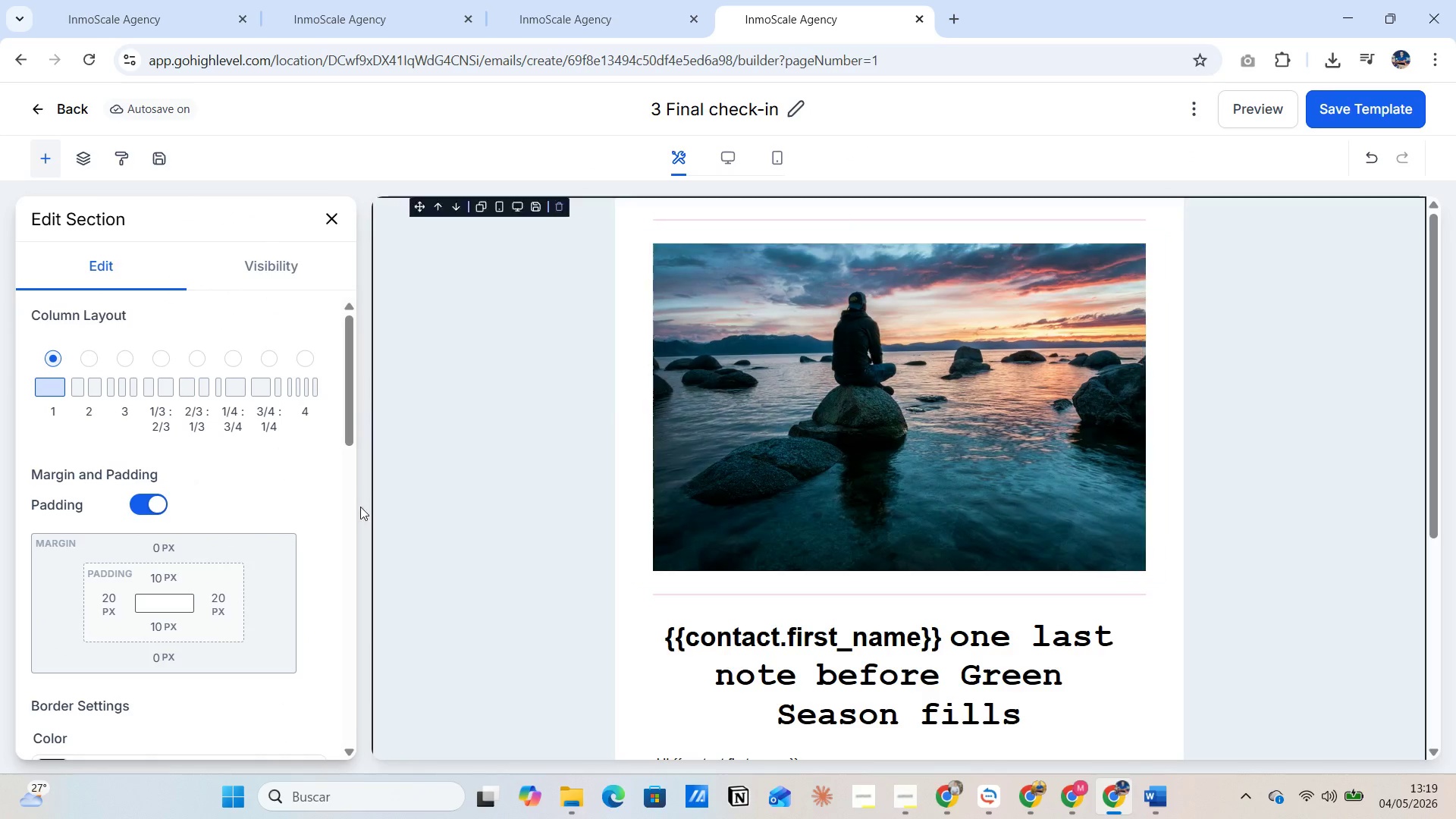 
scroll: coordinate [128, 580], scroll_direction: down, amount: 8.0
 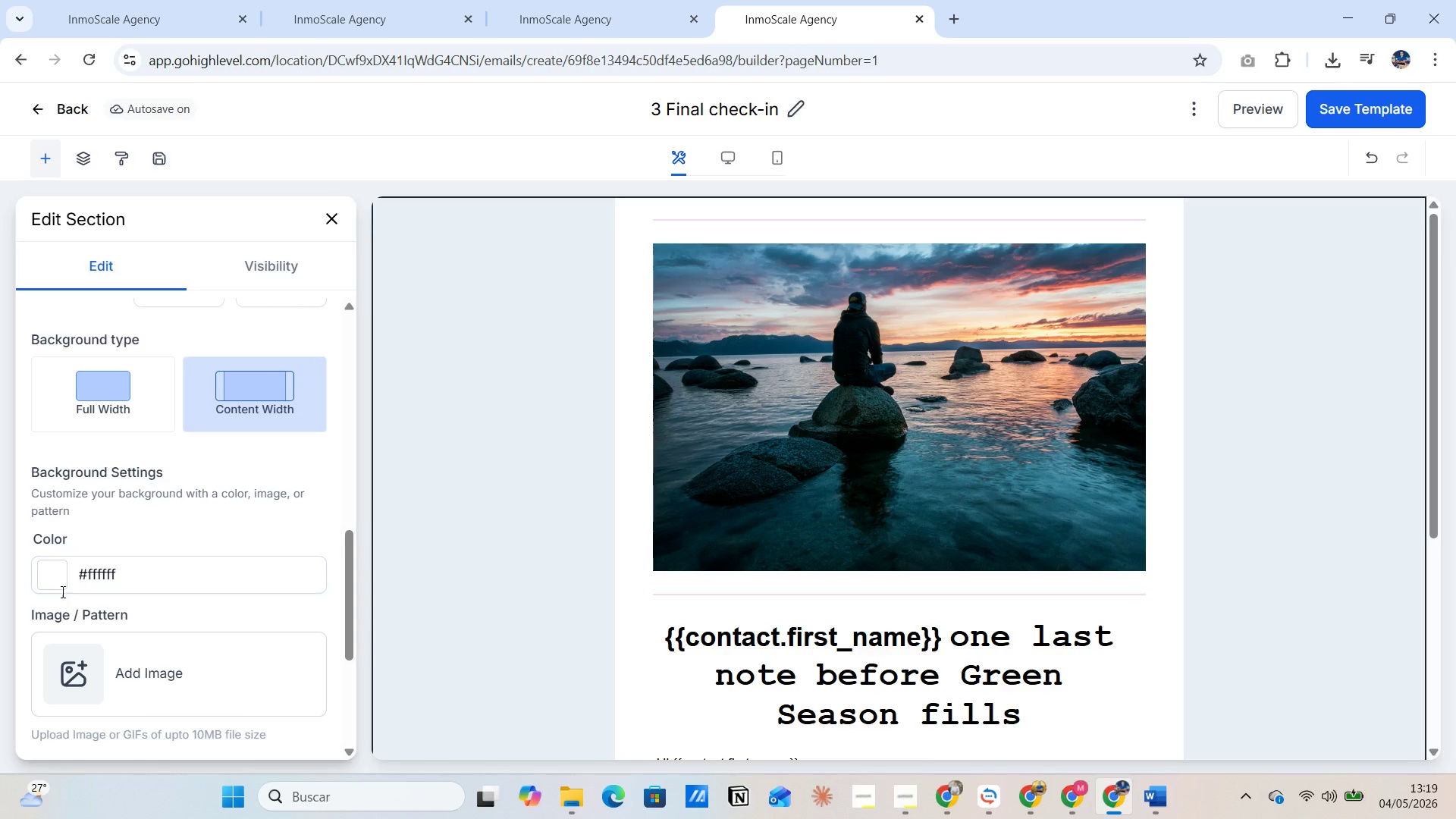 
left_click([59, 585])
 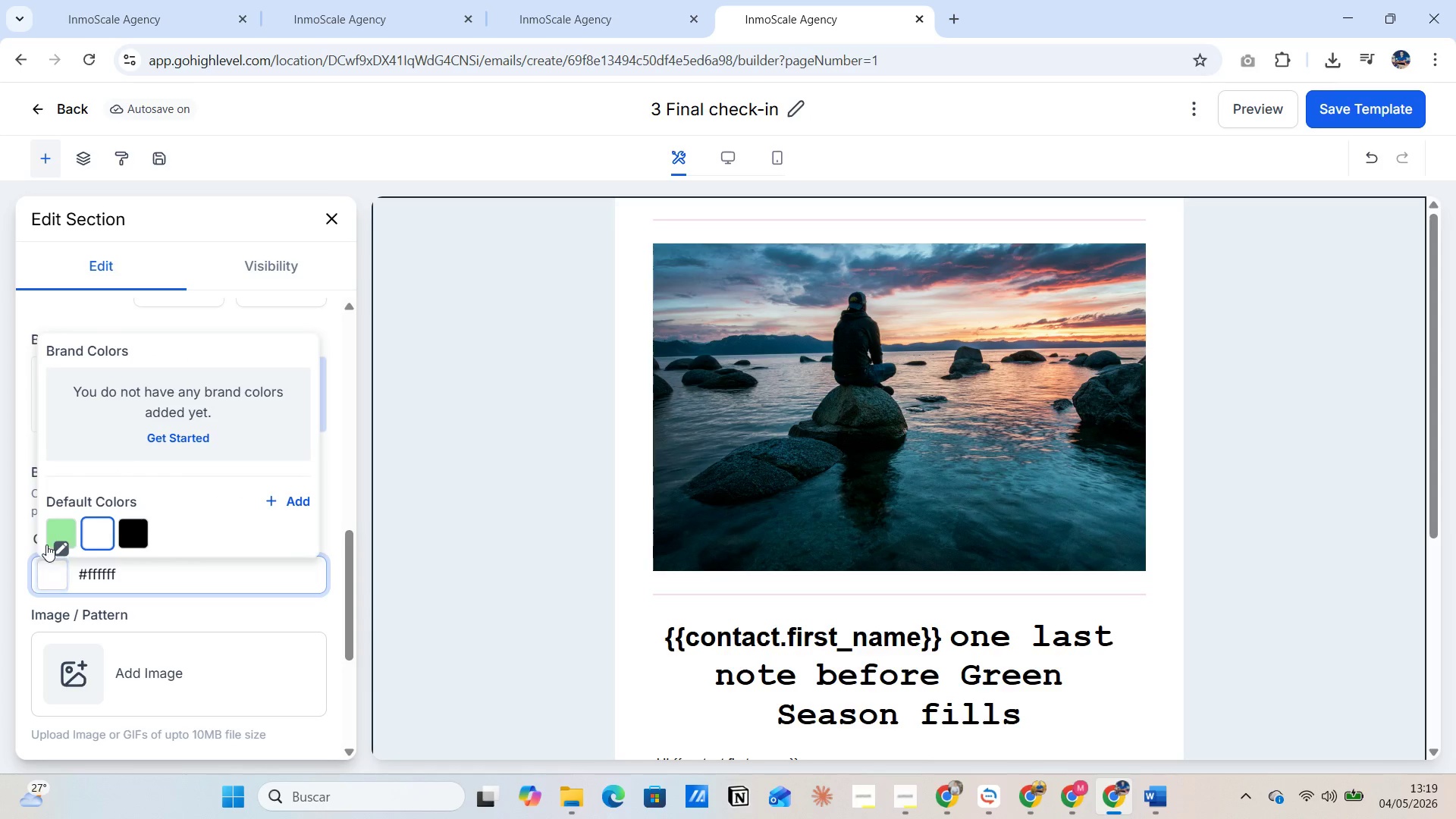 
left_click([46, 542])
 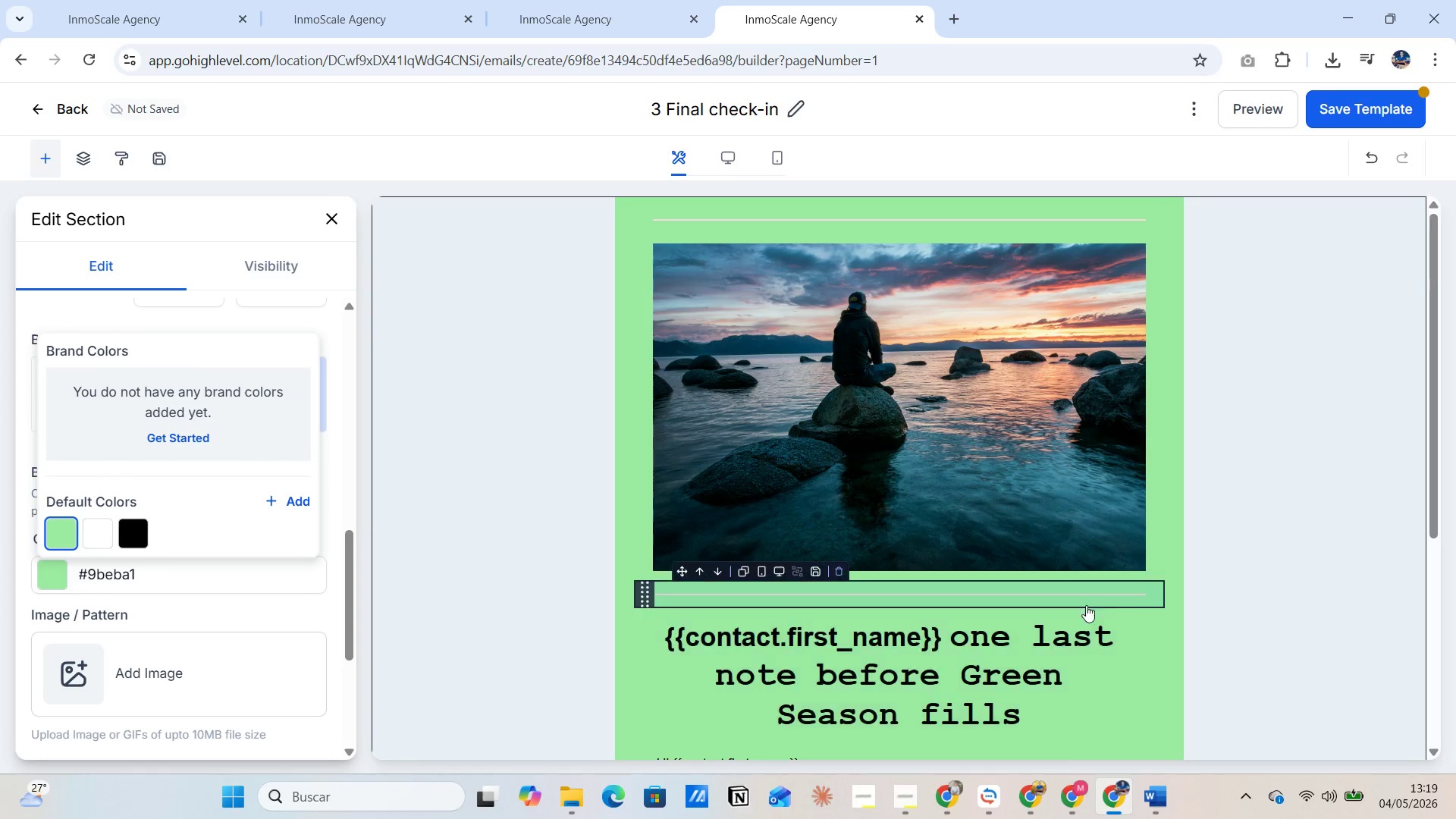 
scroll: coordinate [1147, 590], scroll_direction: down, amount: 2.0
 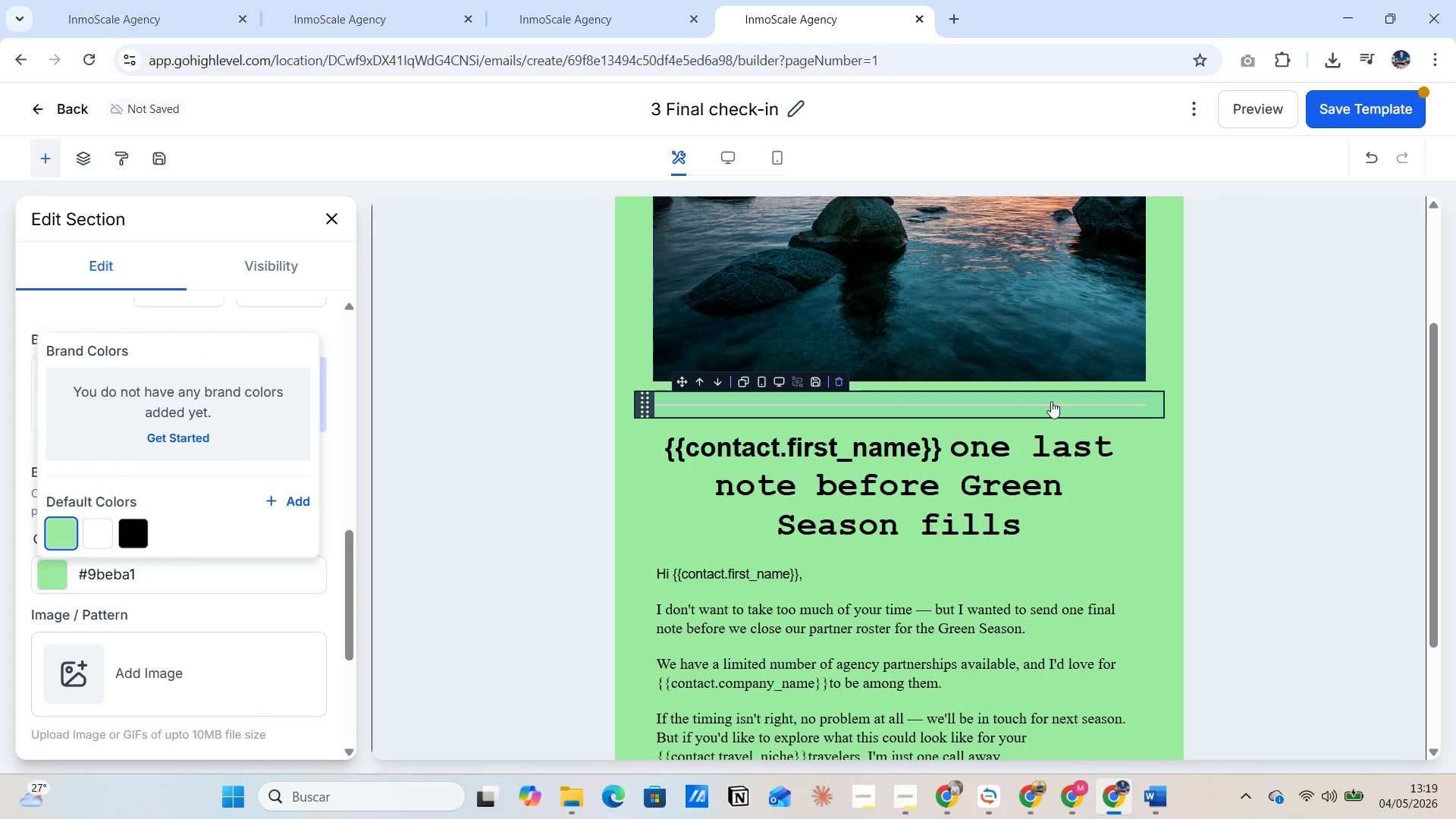 
left_click([1051, 401])
 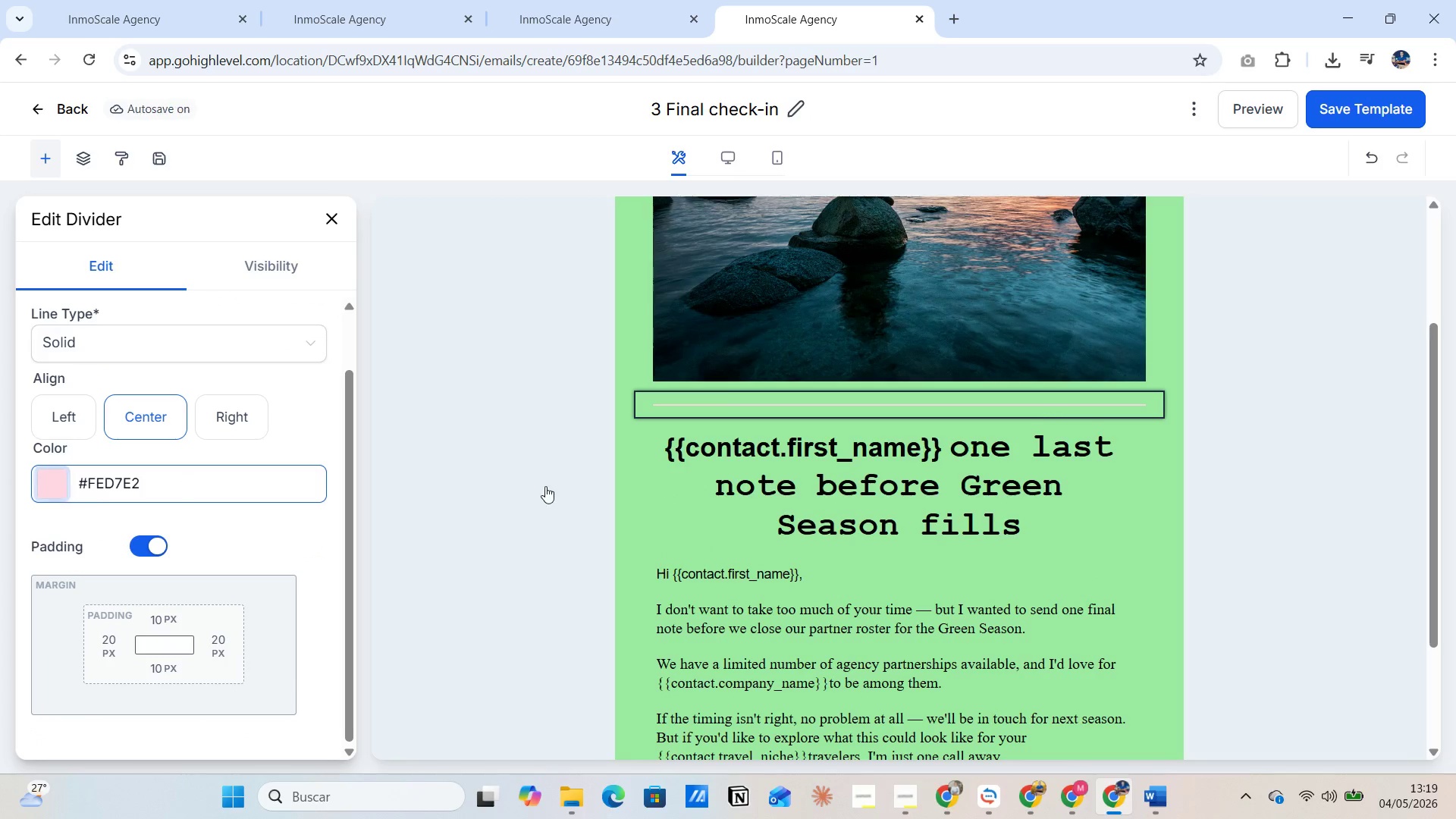 
left_click([1335, 491])
 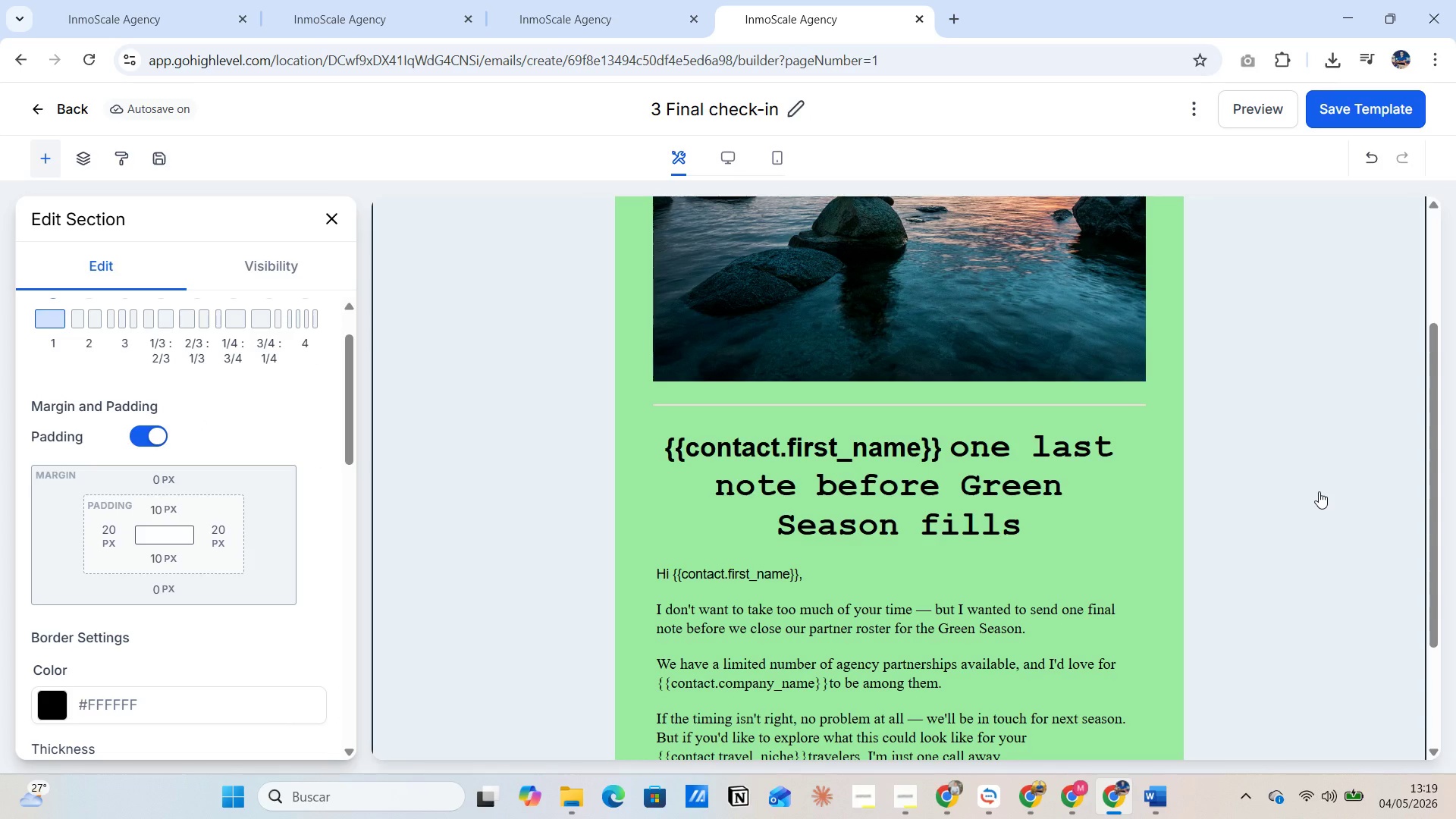 
scroll: coordinate [1298, 496], scroll_direction: none, amount: 0.0
 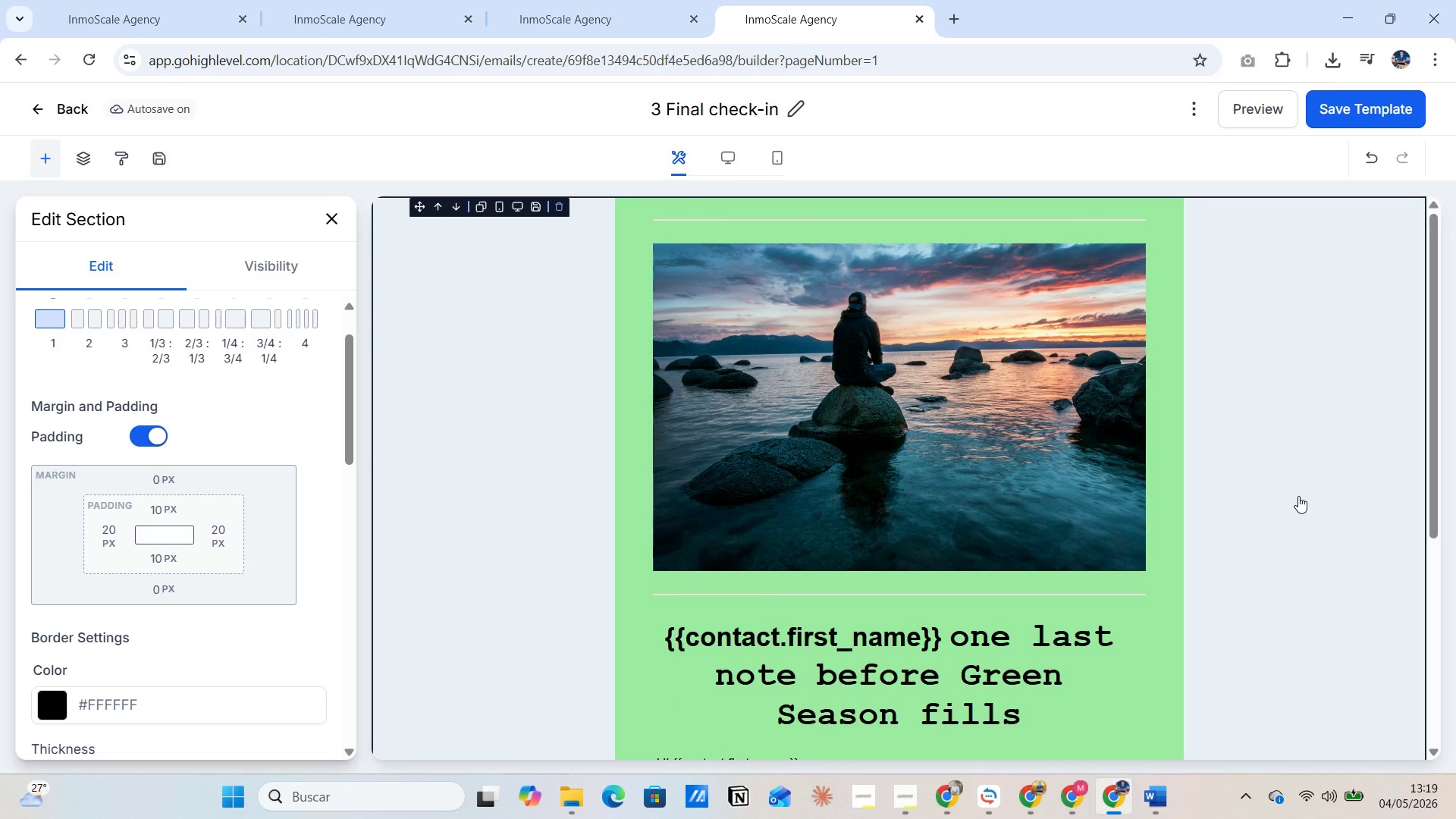 
scroll: coordinate [1298, 496], scroll_direction: up, amount: 1.0
 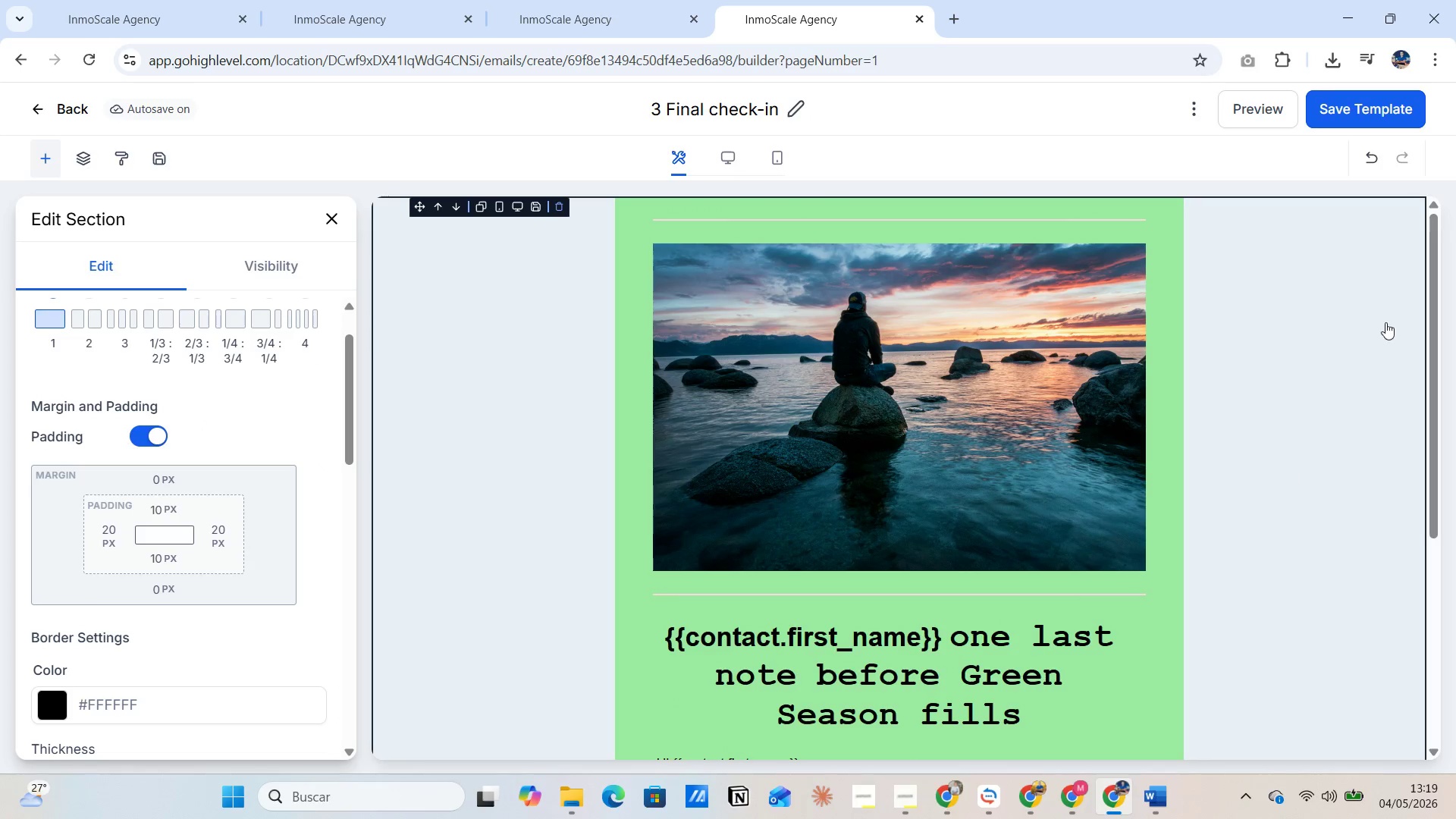 
left_click([1379, 118])
 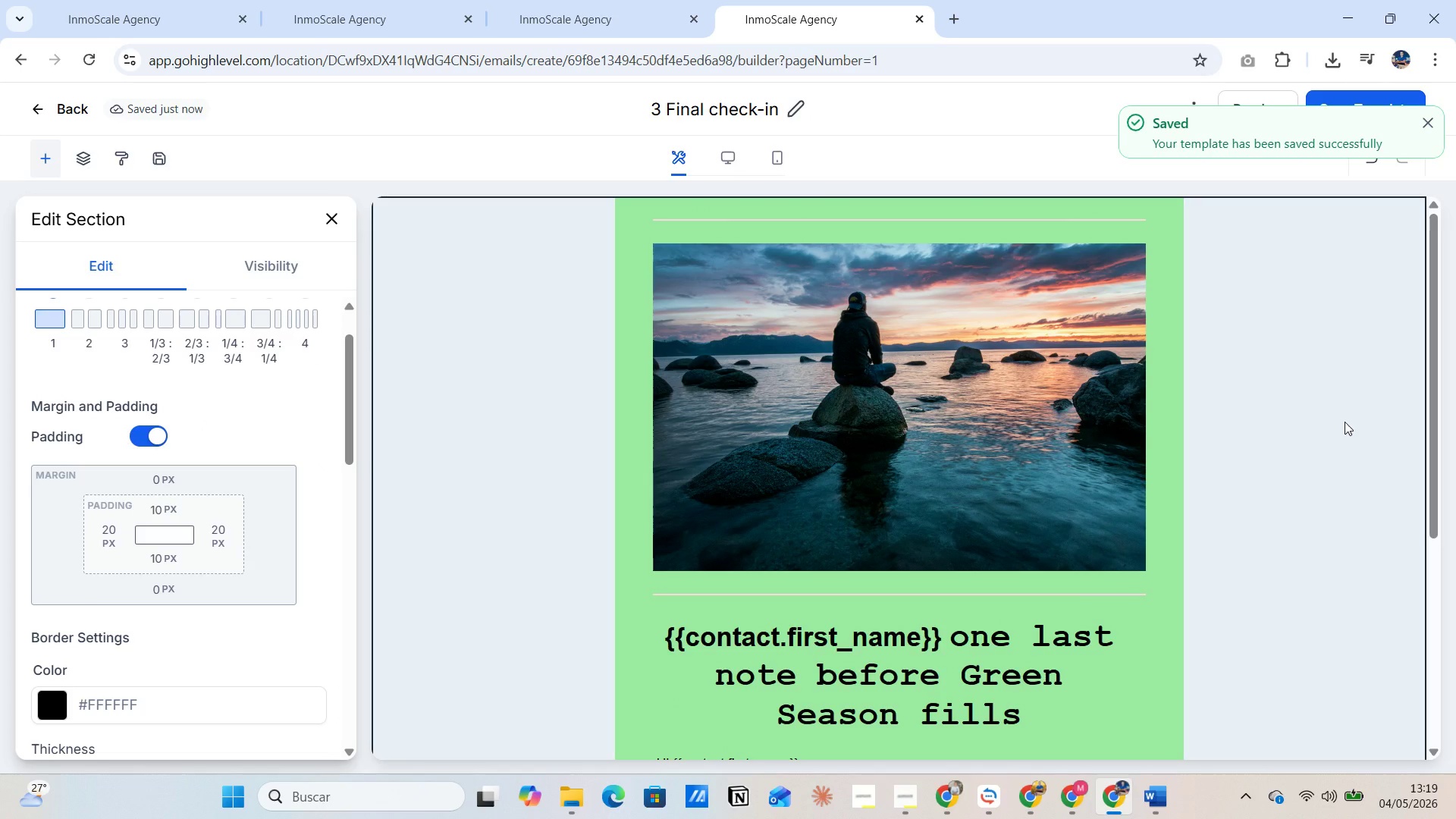 
key(PrintScreen)
 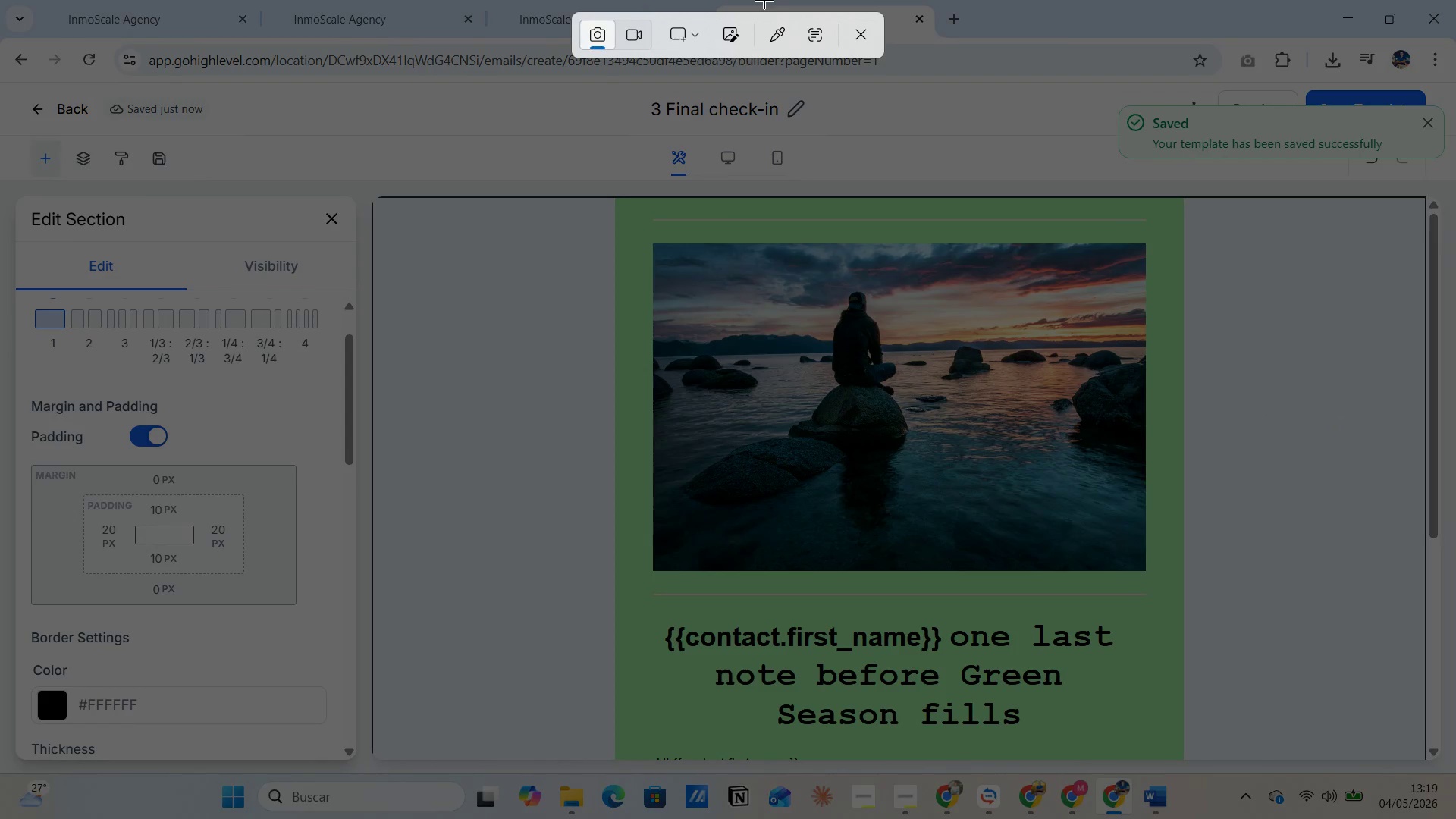 
left_click([701, 39])
 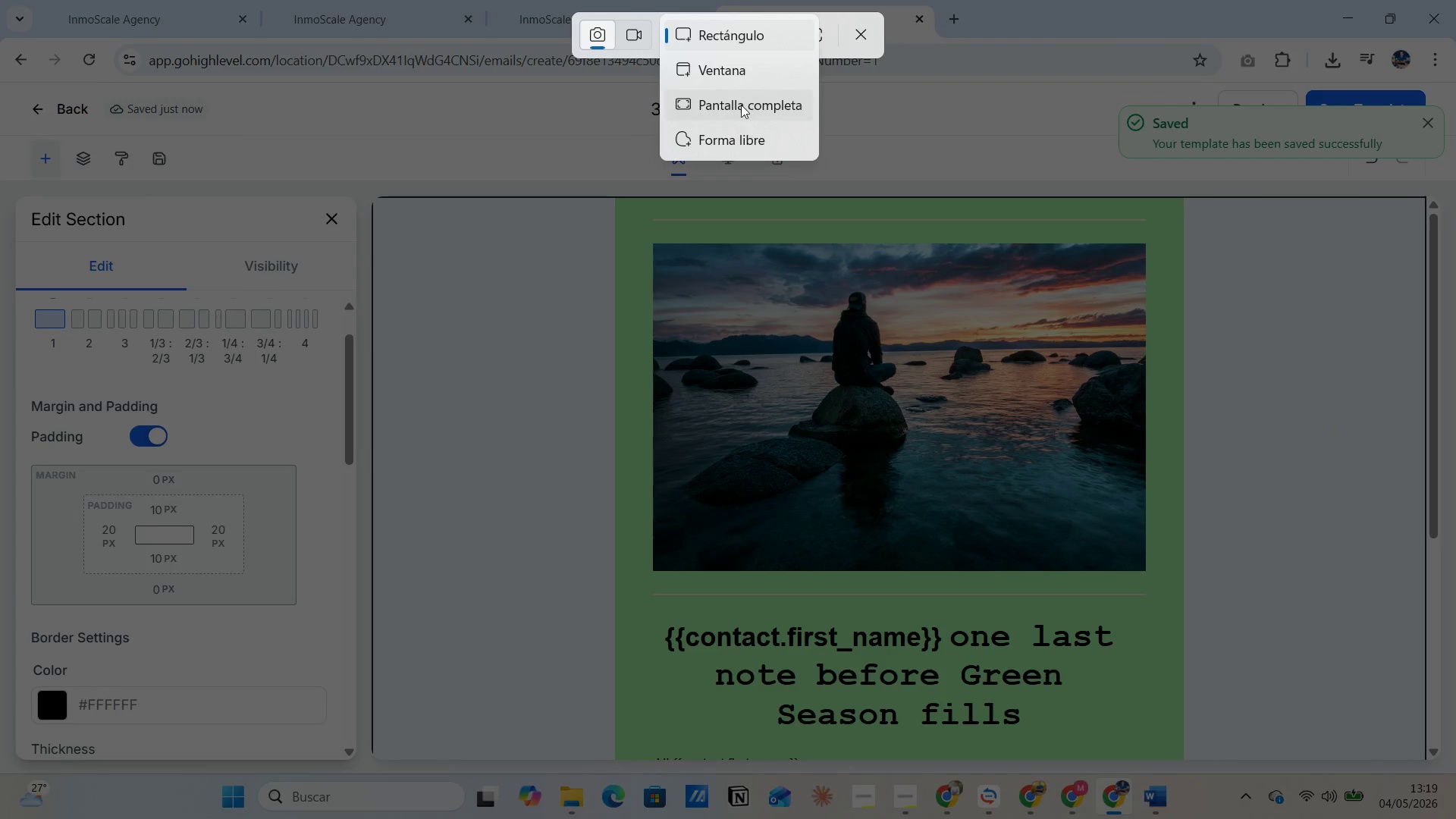 
left_click([741, 105])
 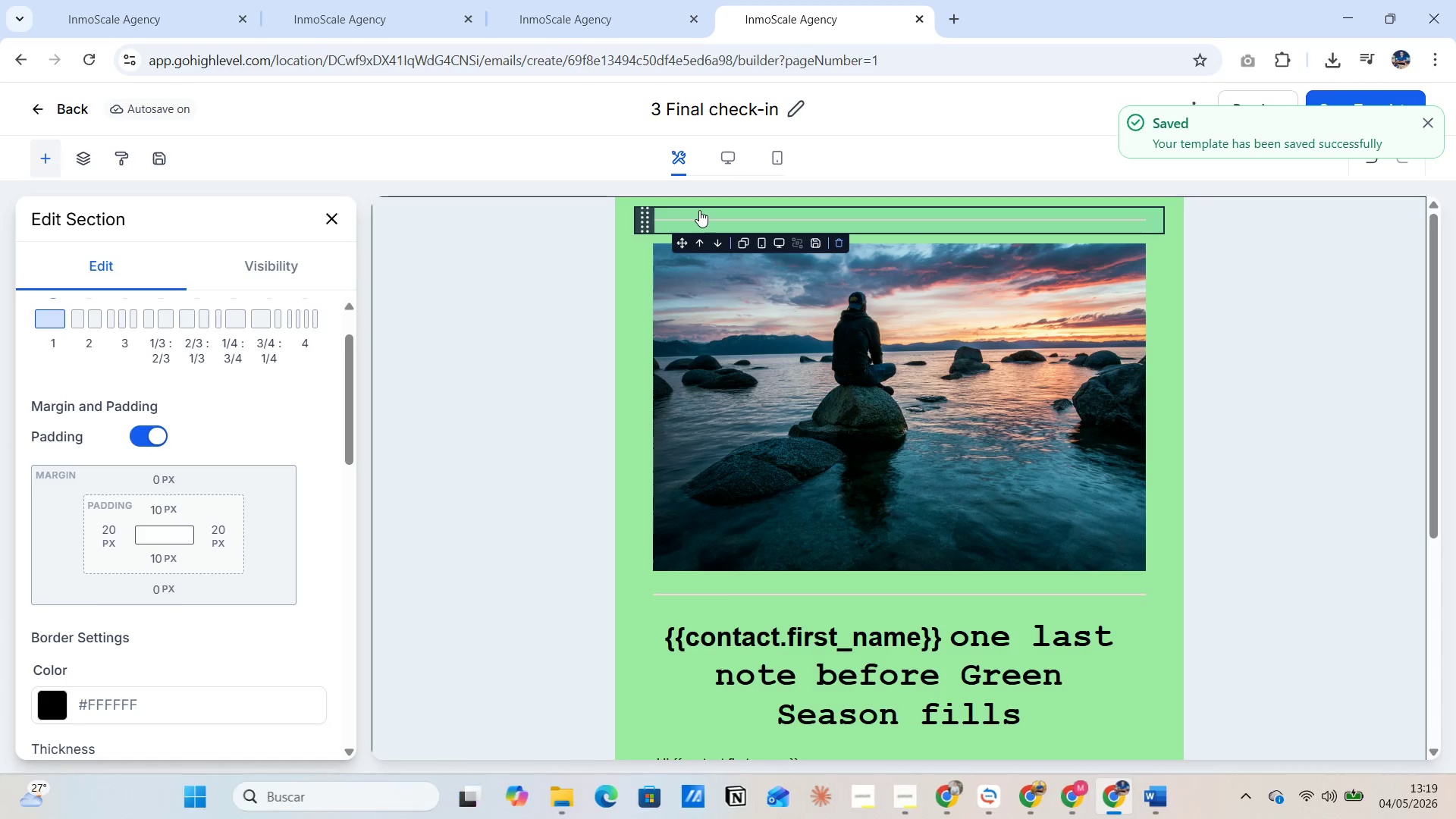 
key(Alt+AltLeft)
 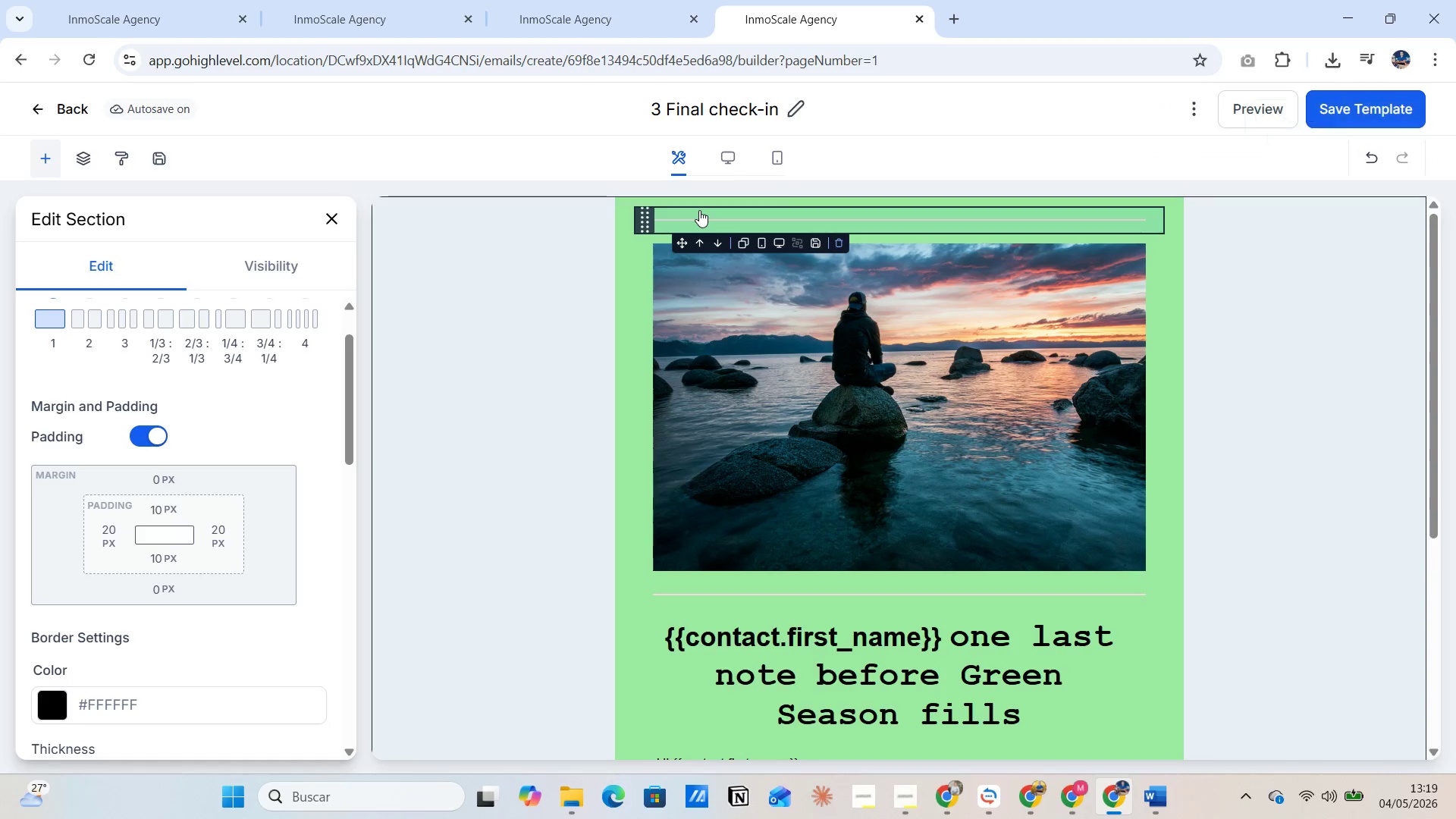 
key(Alt+Tab)
 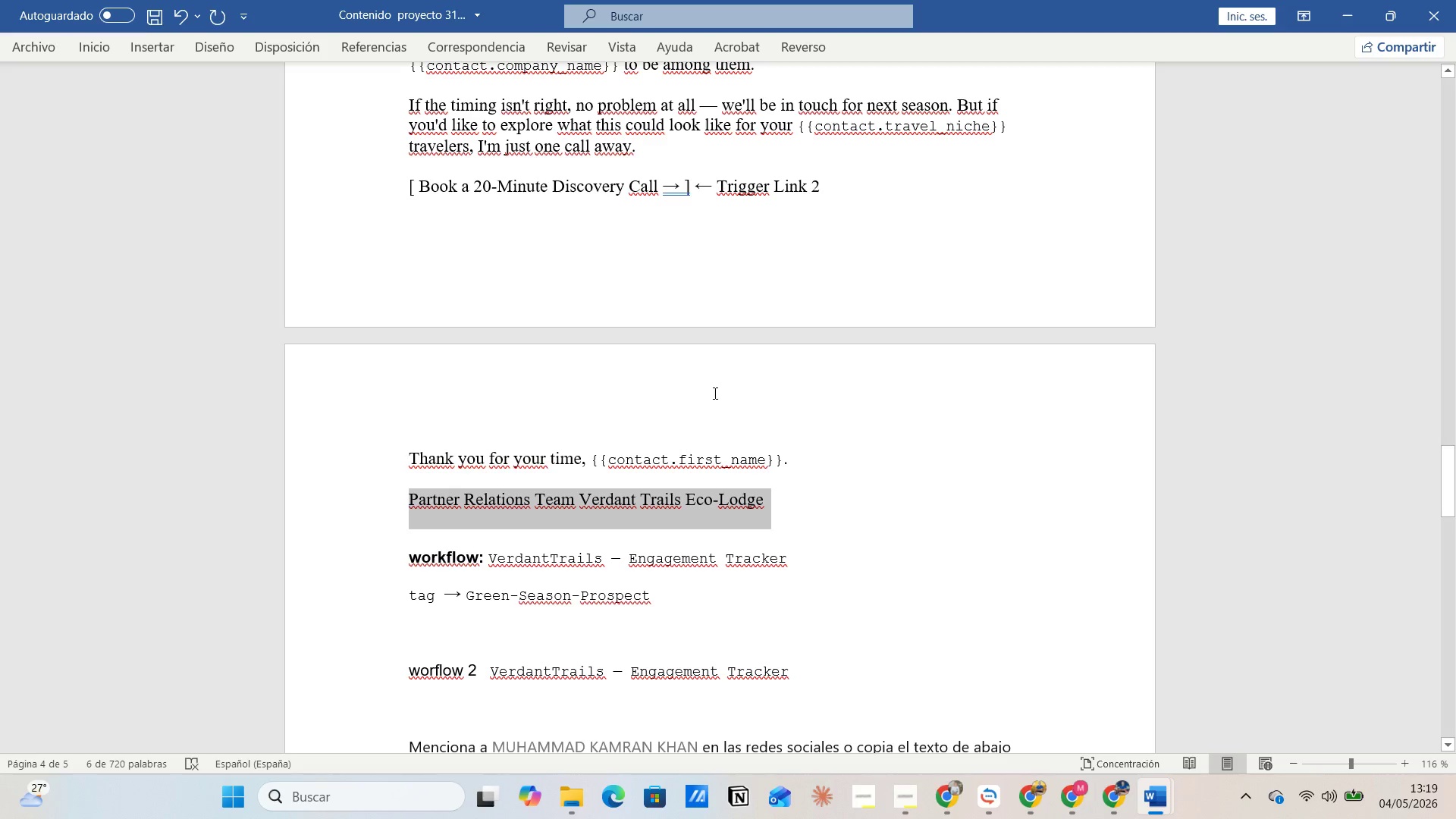 
key(Alt+AltLeft)
 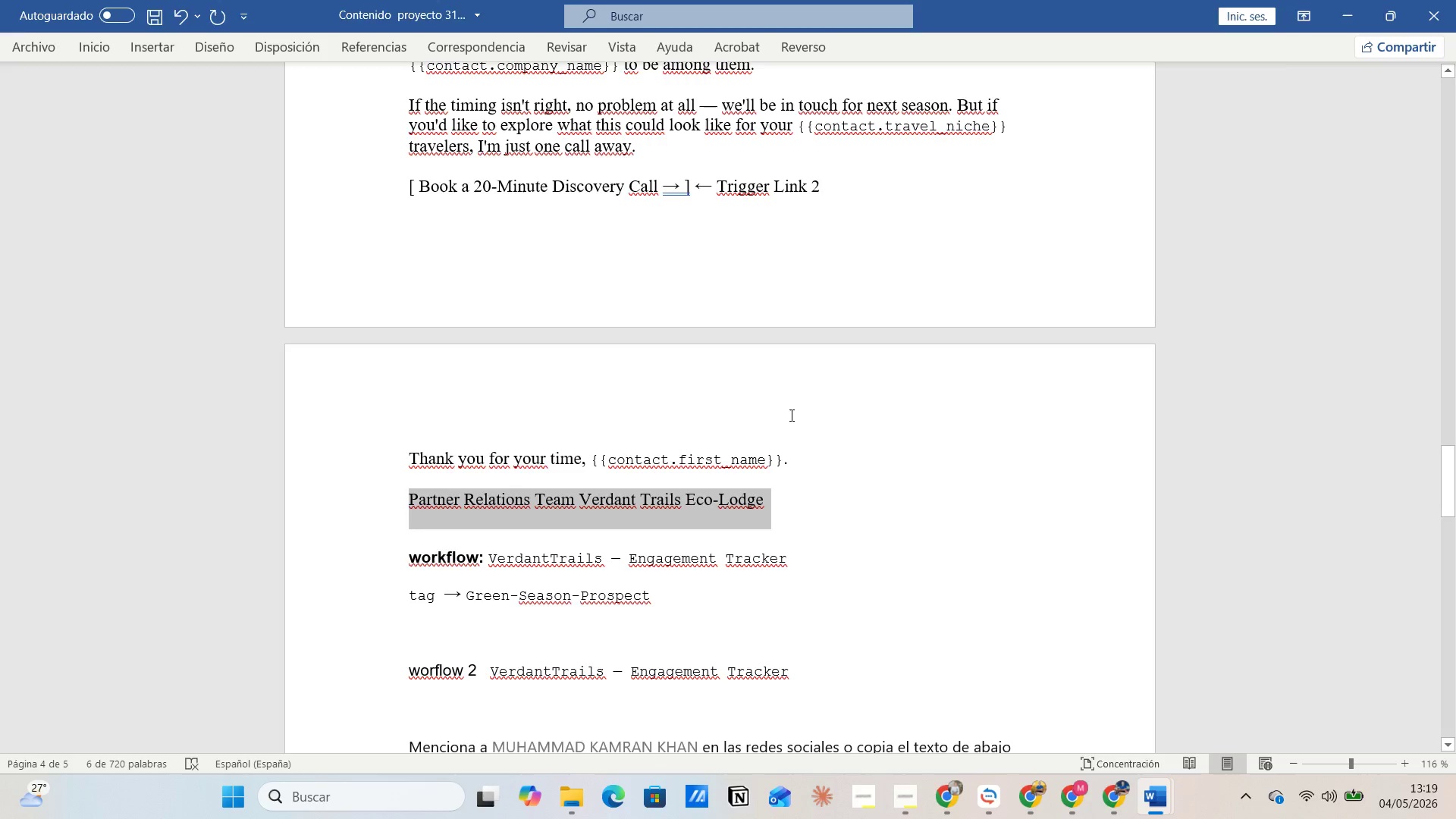 
key(Alt+Tab)
 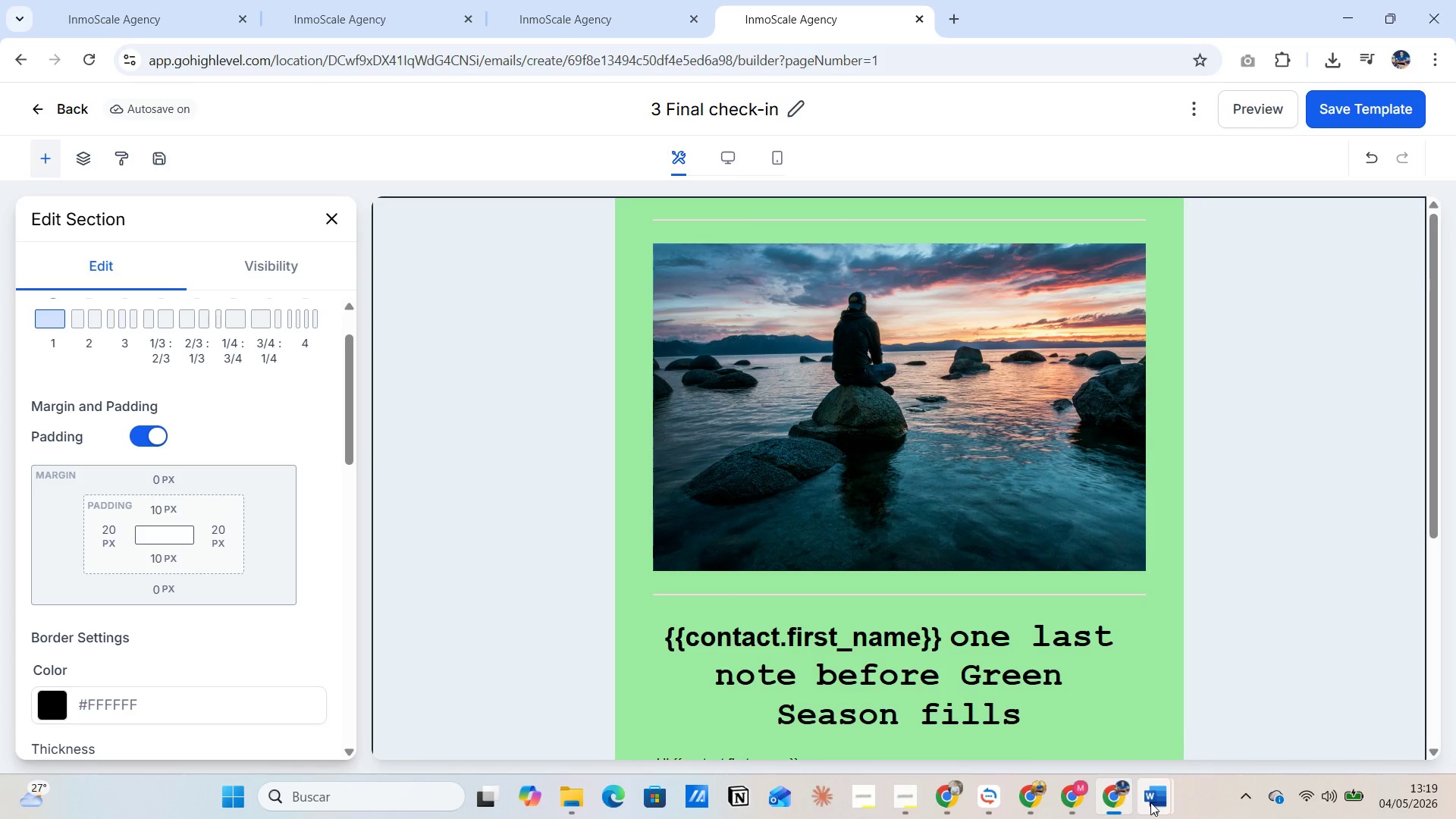 
left_click([1197, 723])
 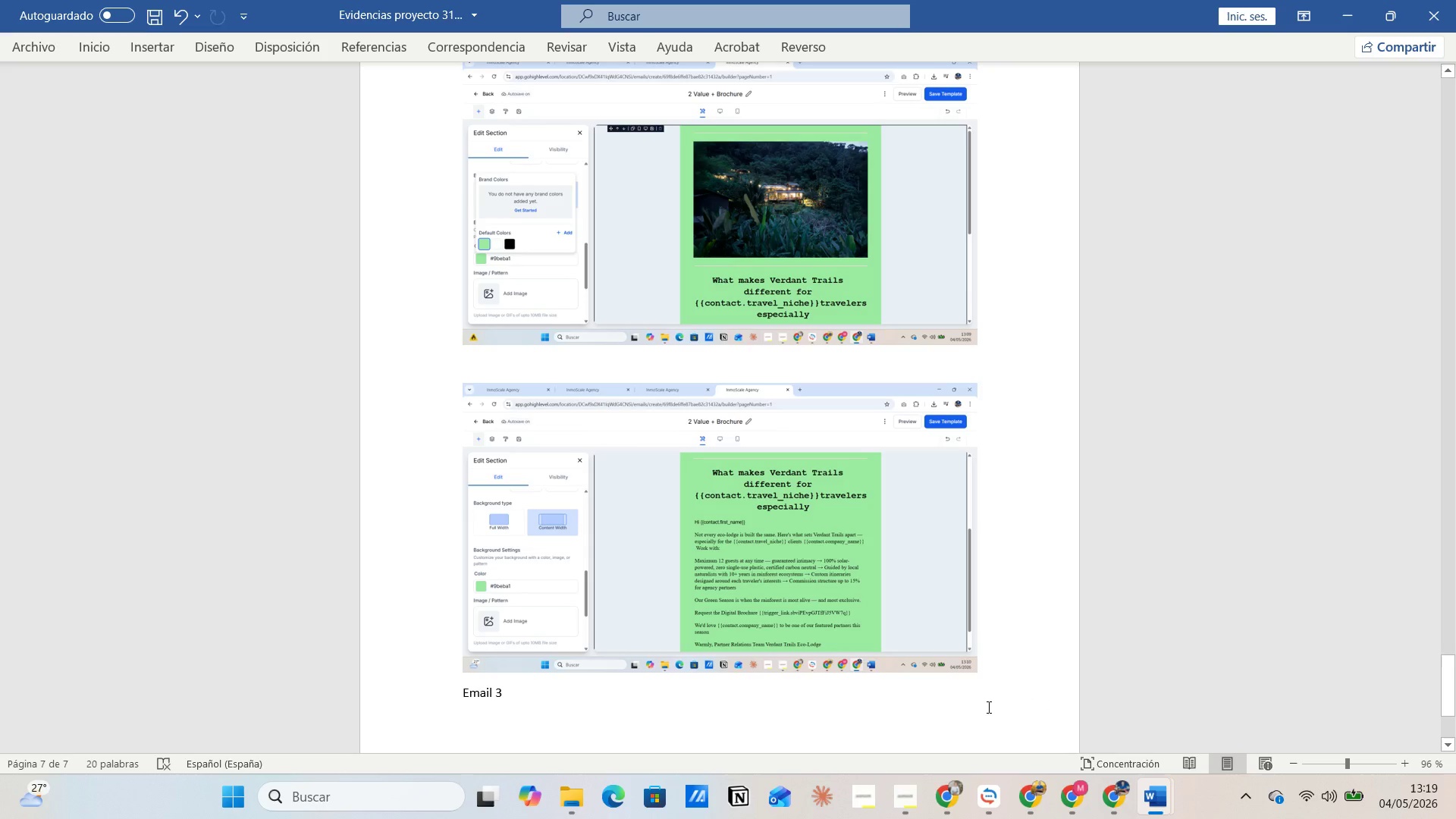 
key(Control+V)
 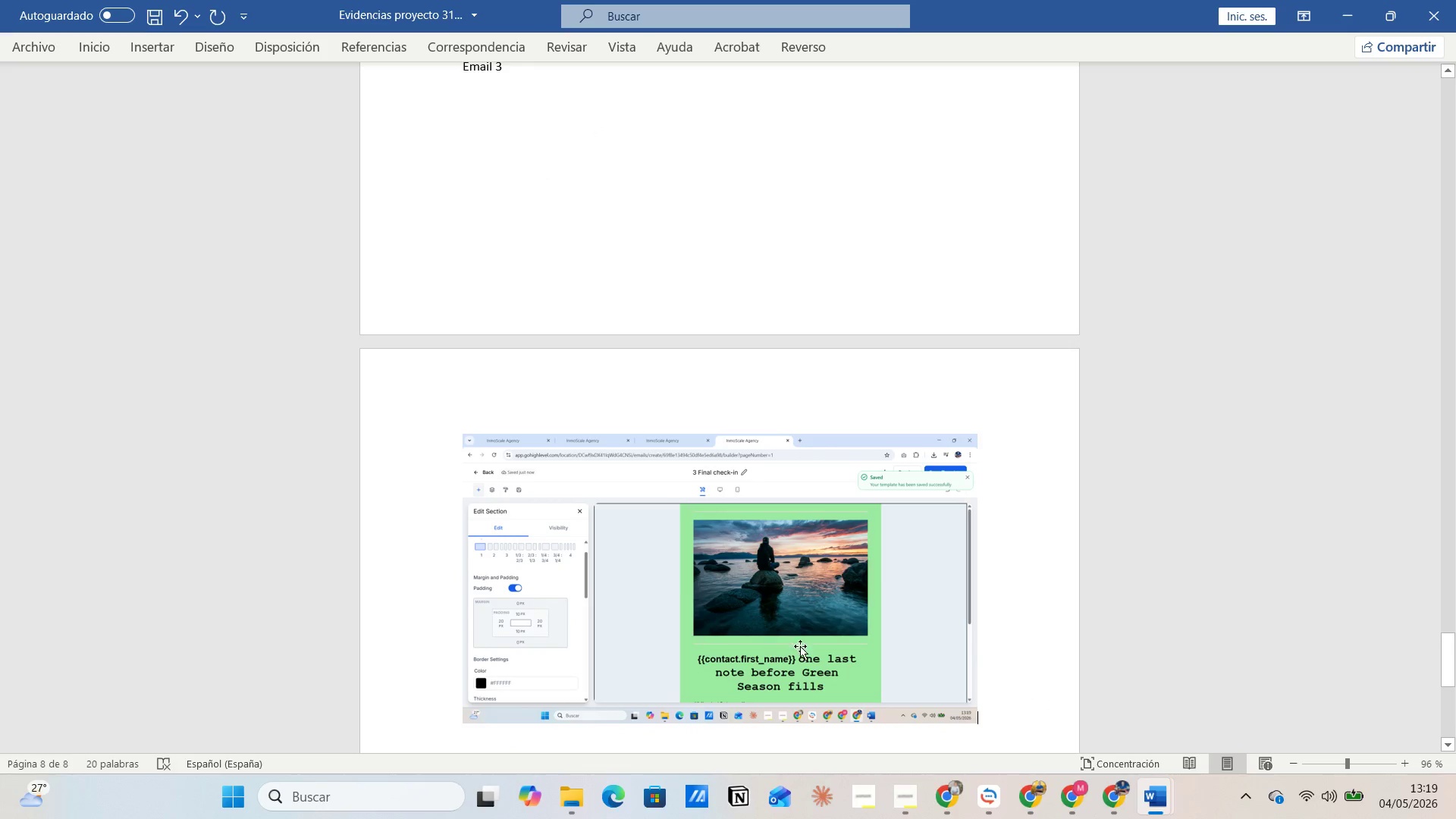 
scroll: coordinate [681, 585], scroll_direction: up, amount: 4.0
 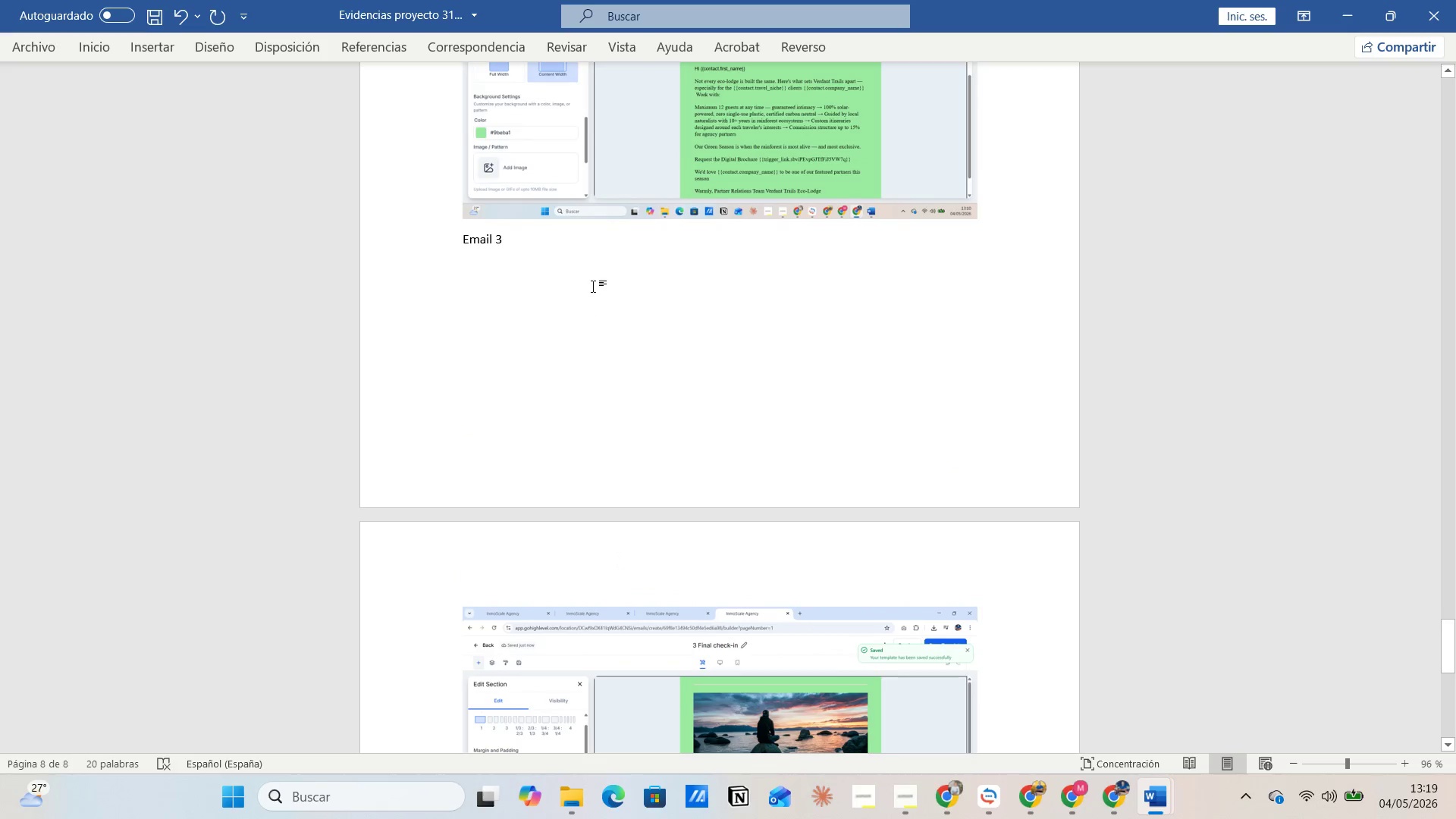 
left_click([590, 278])
 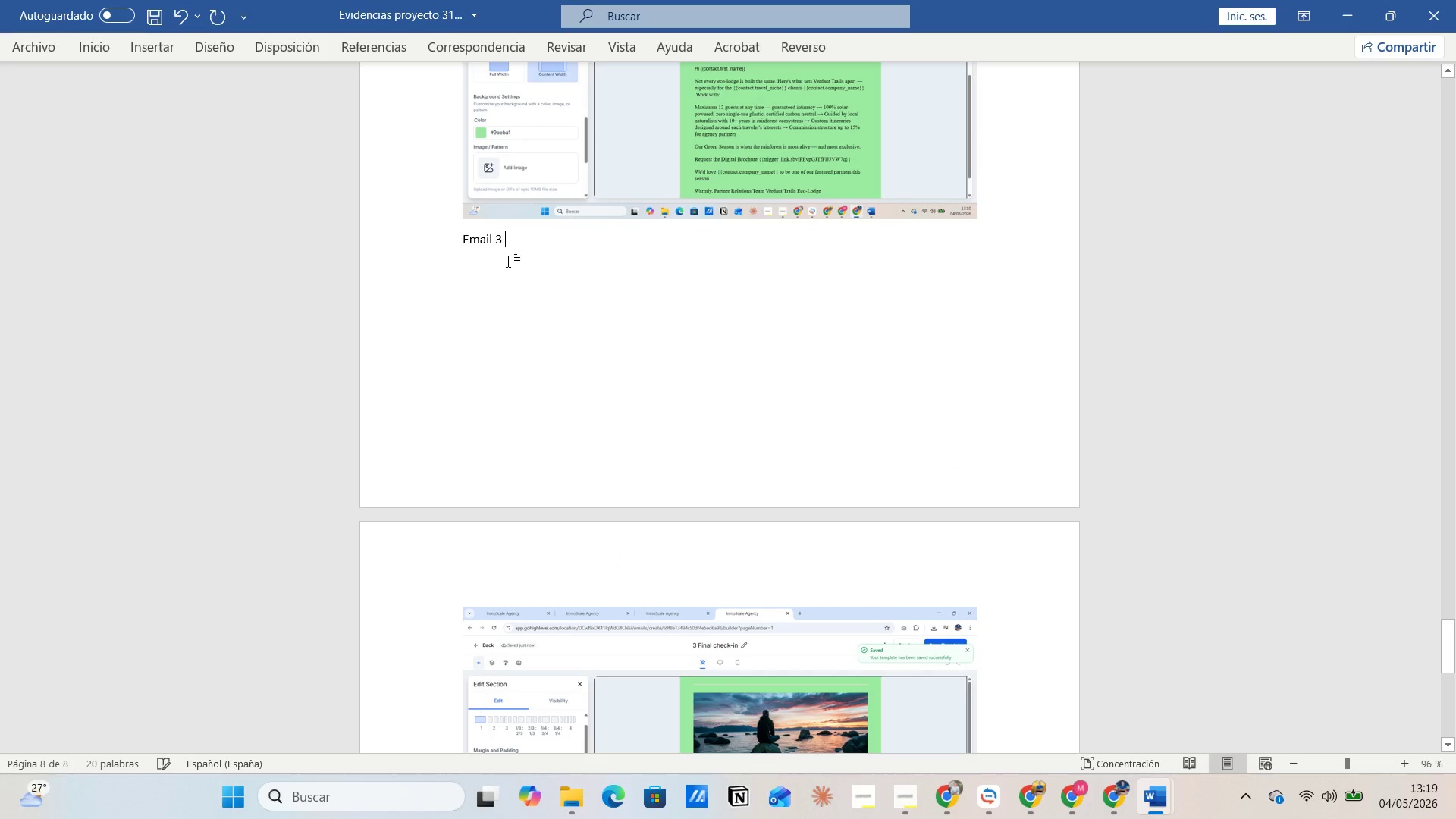 
left_click([495, 259])
 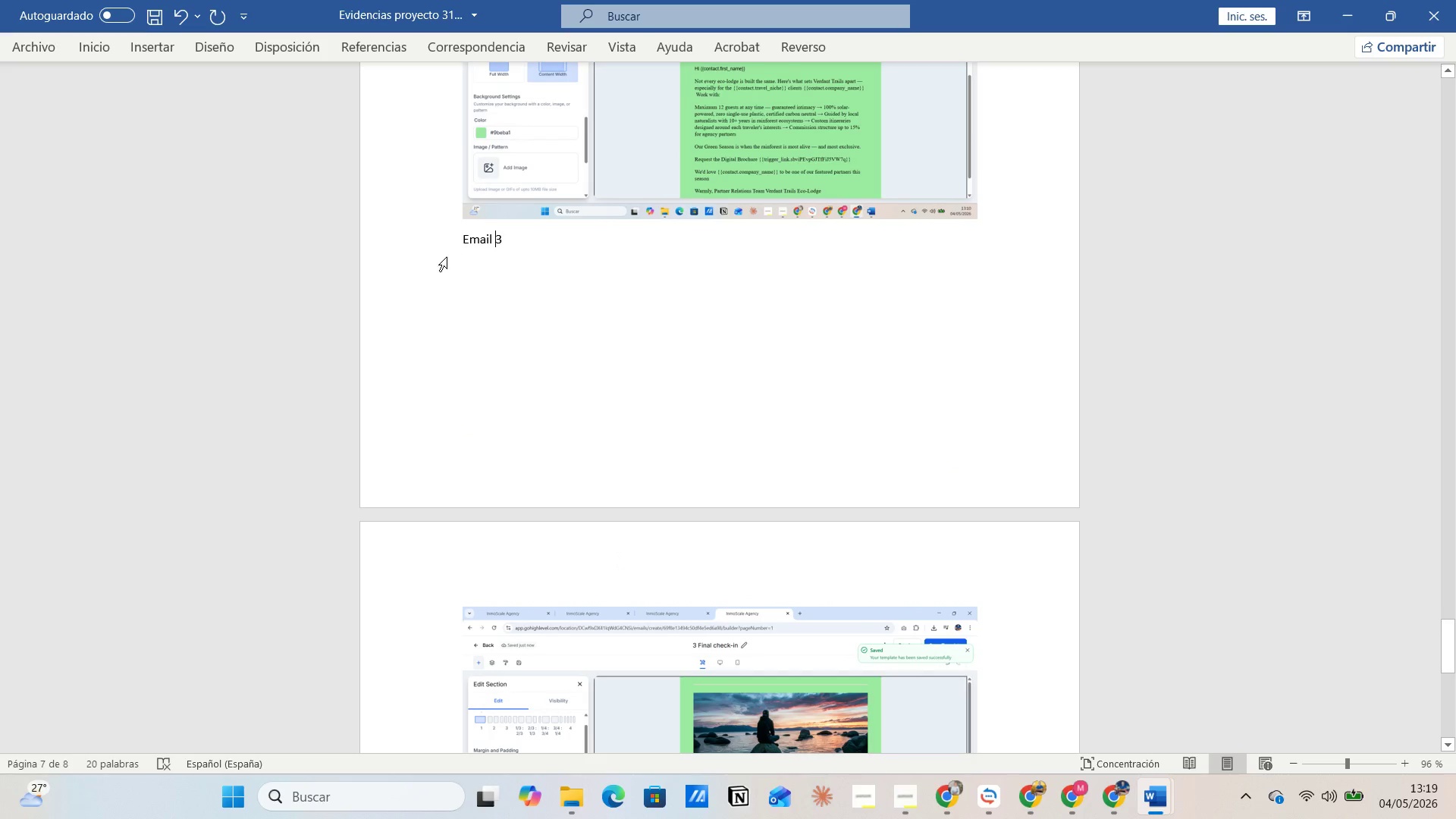 
left_click([445, 257])
 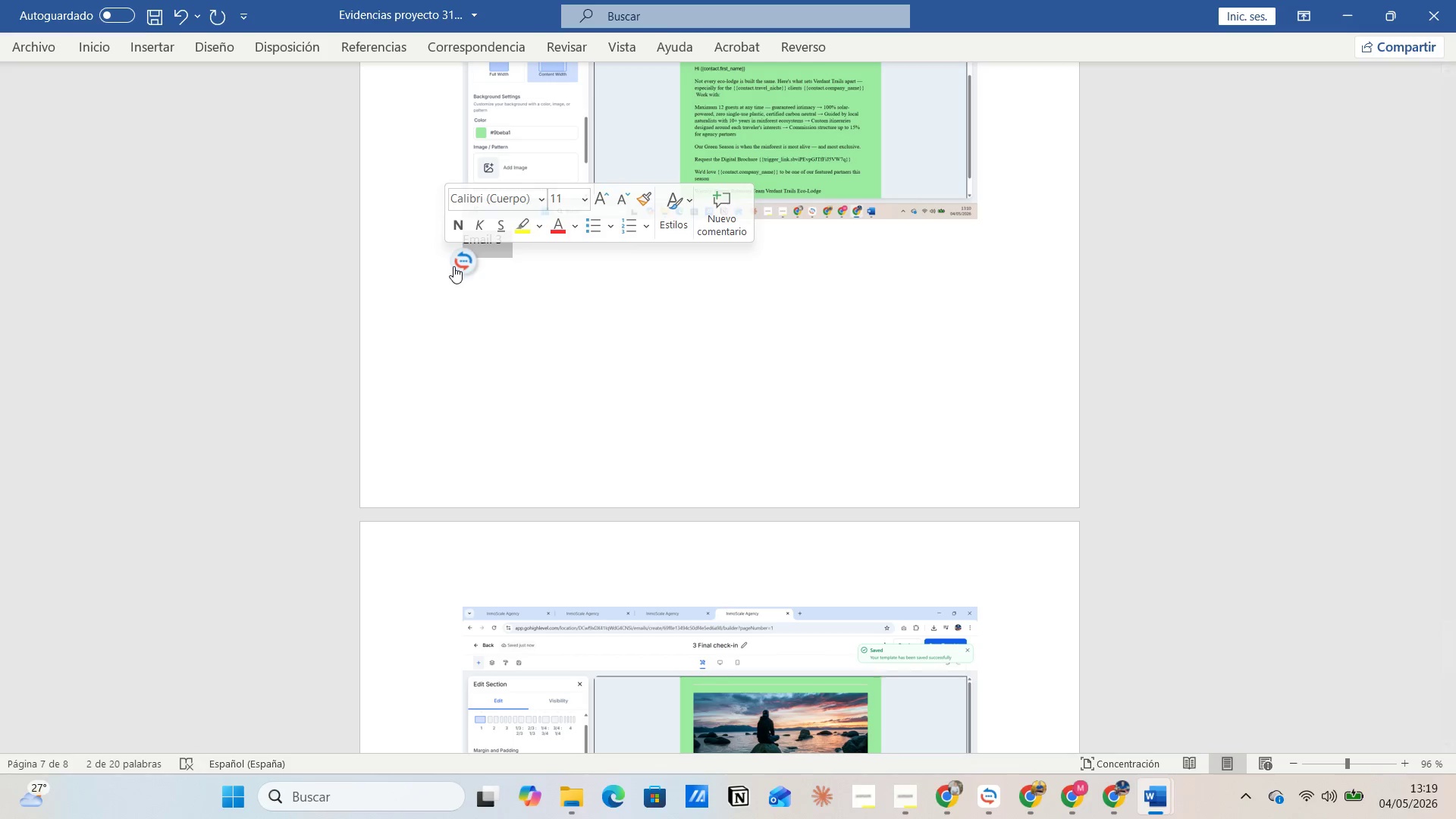 
left_click([453, 275])
 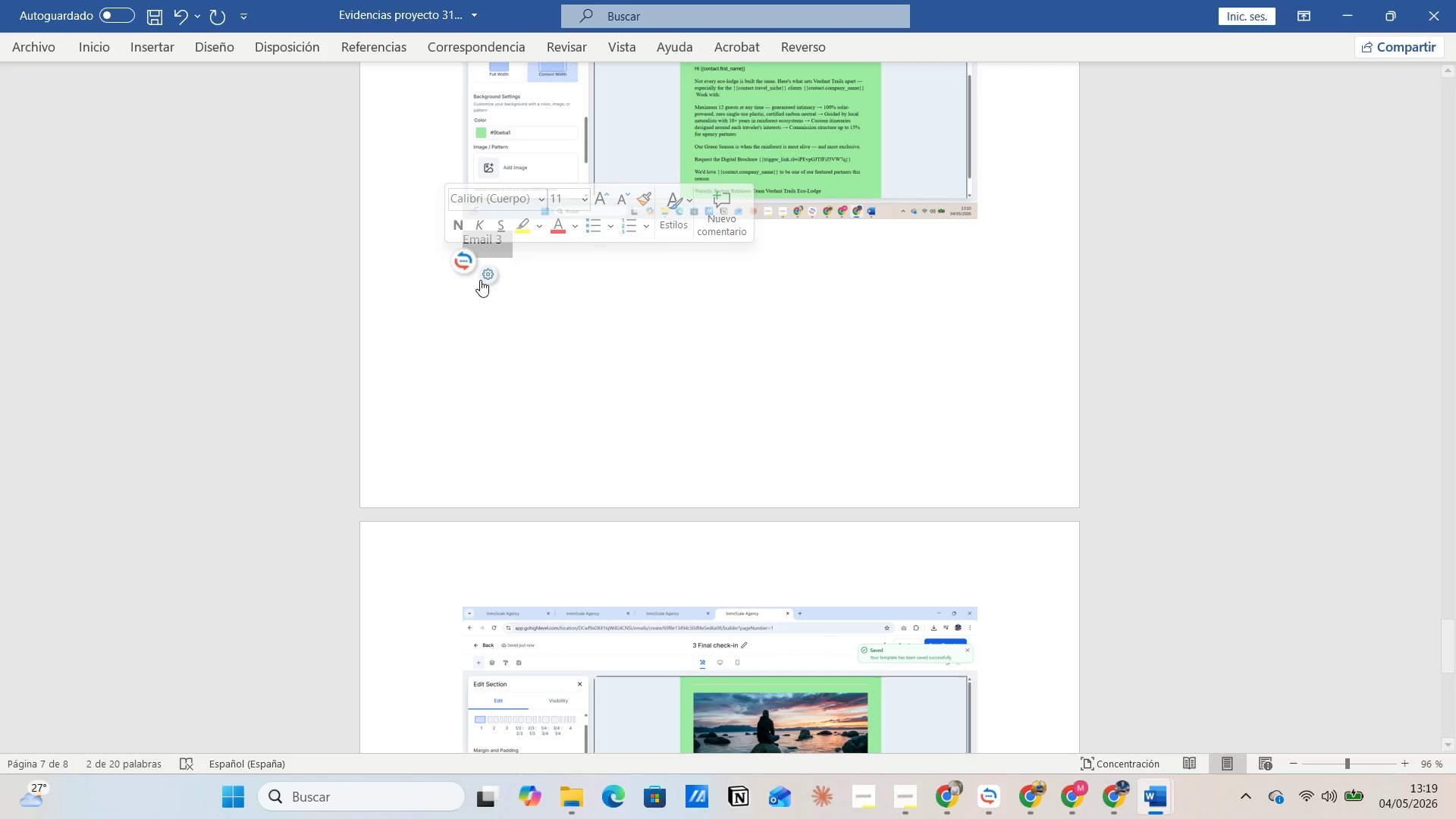 
left_click([480, 280])
 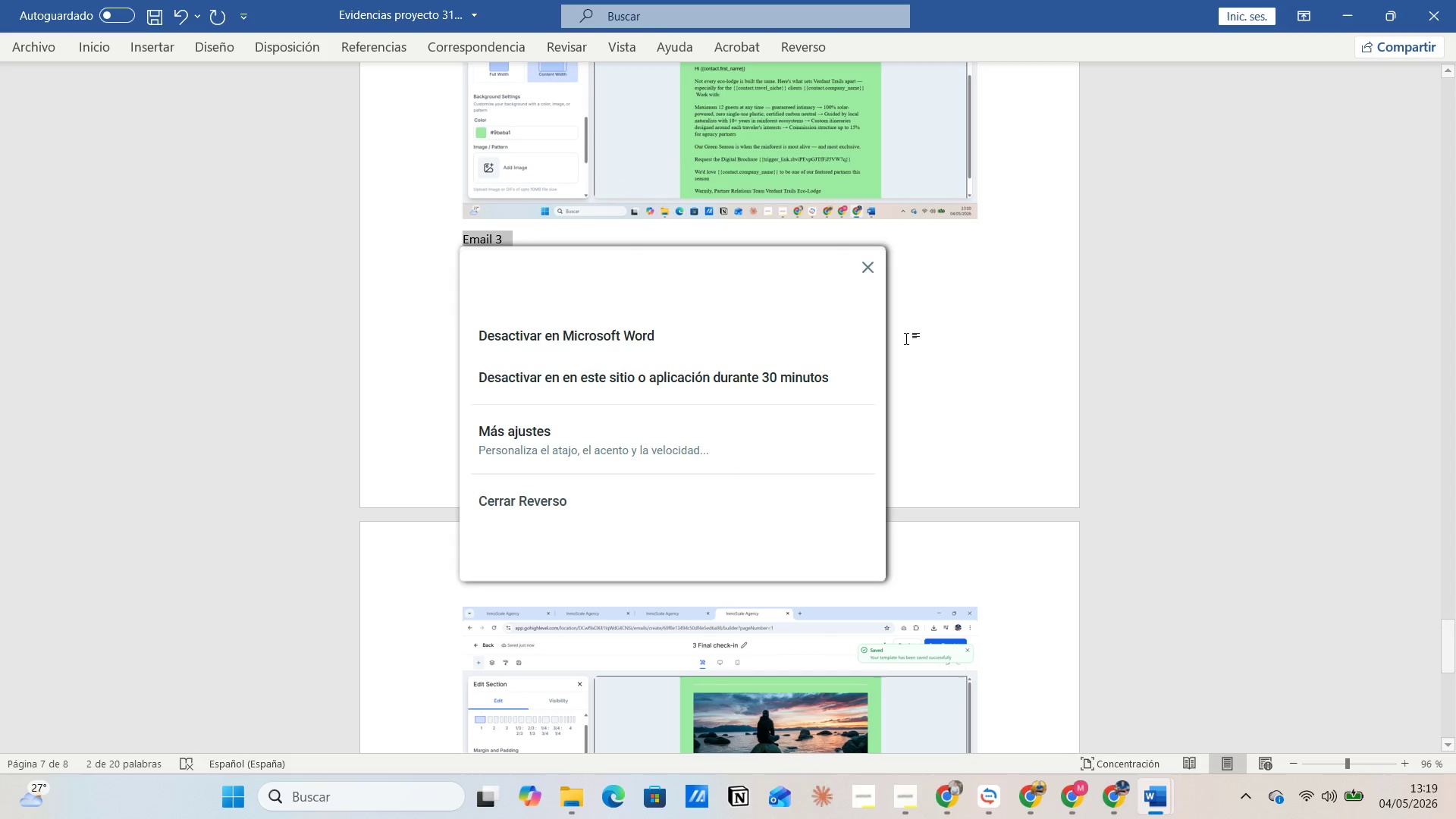 
left_click([930, 338])
 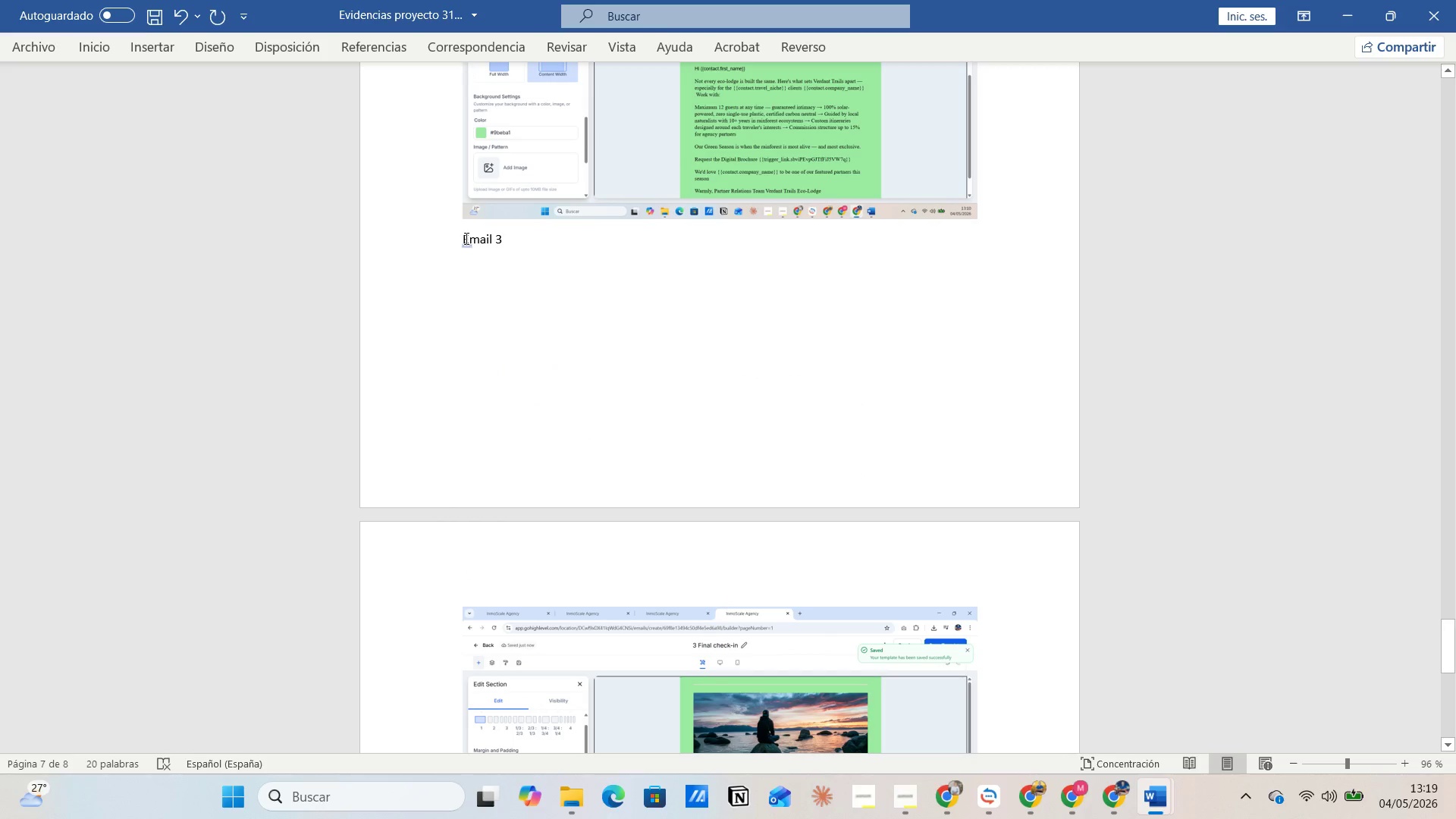 
left_click([464, 238])
 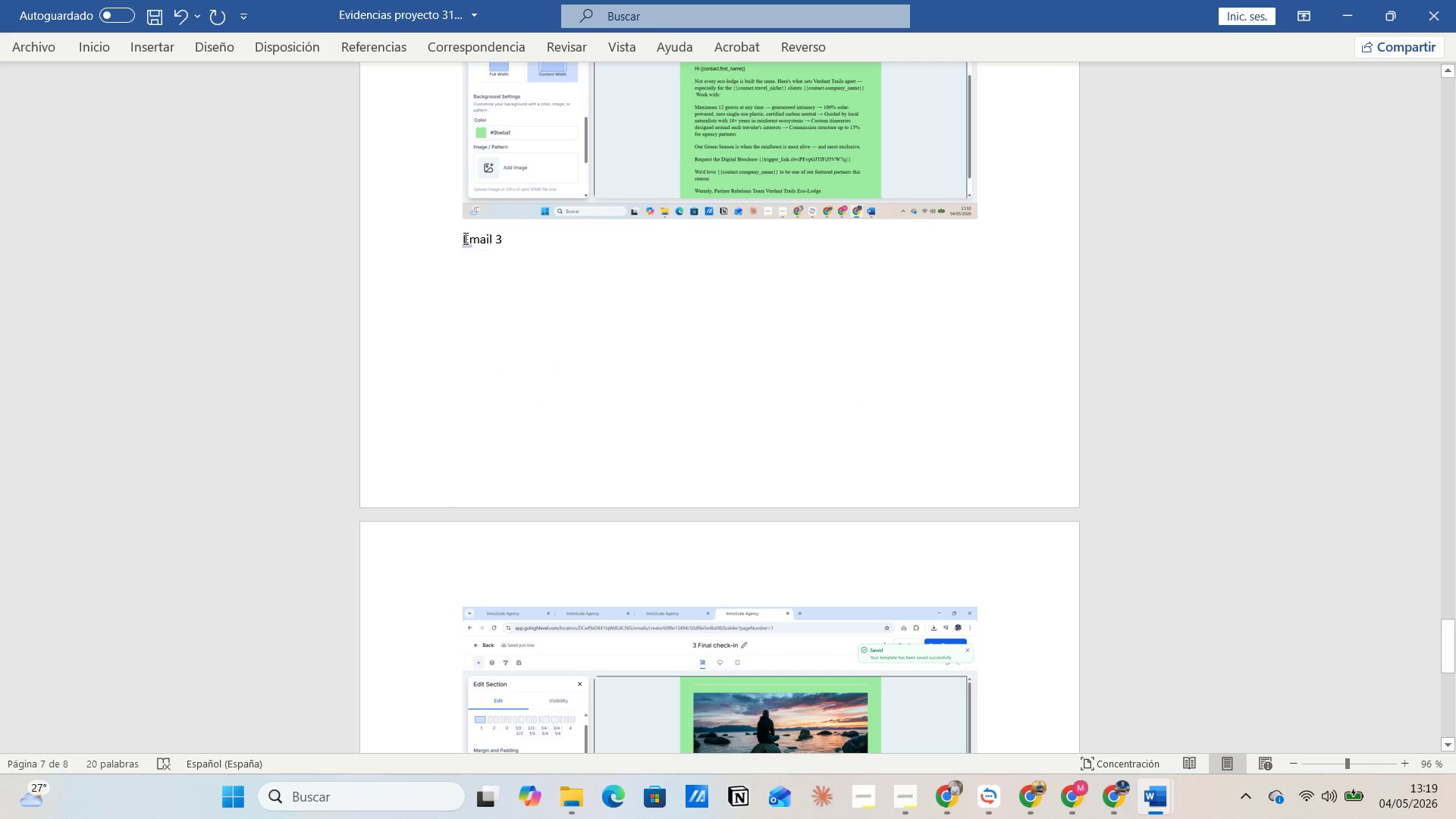 
key(Enter)
 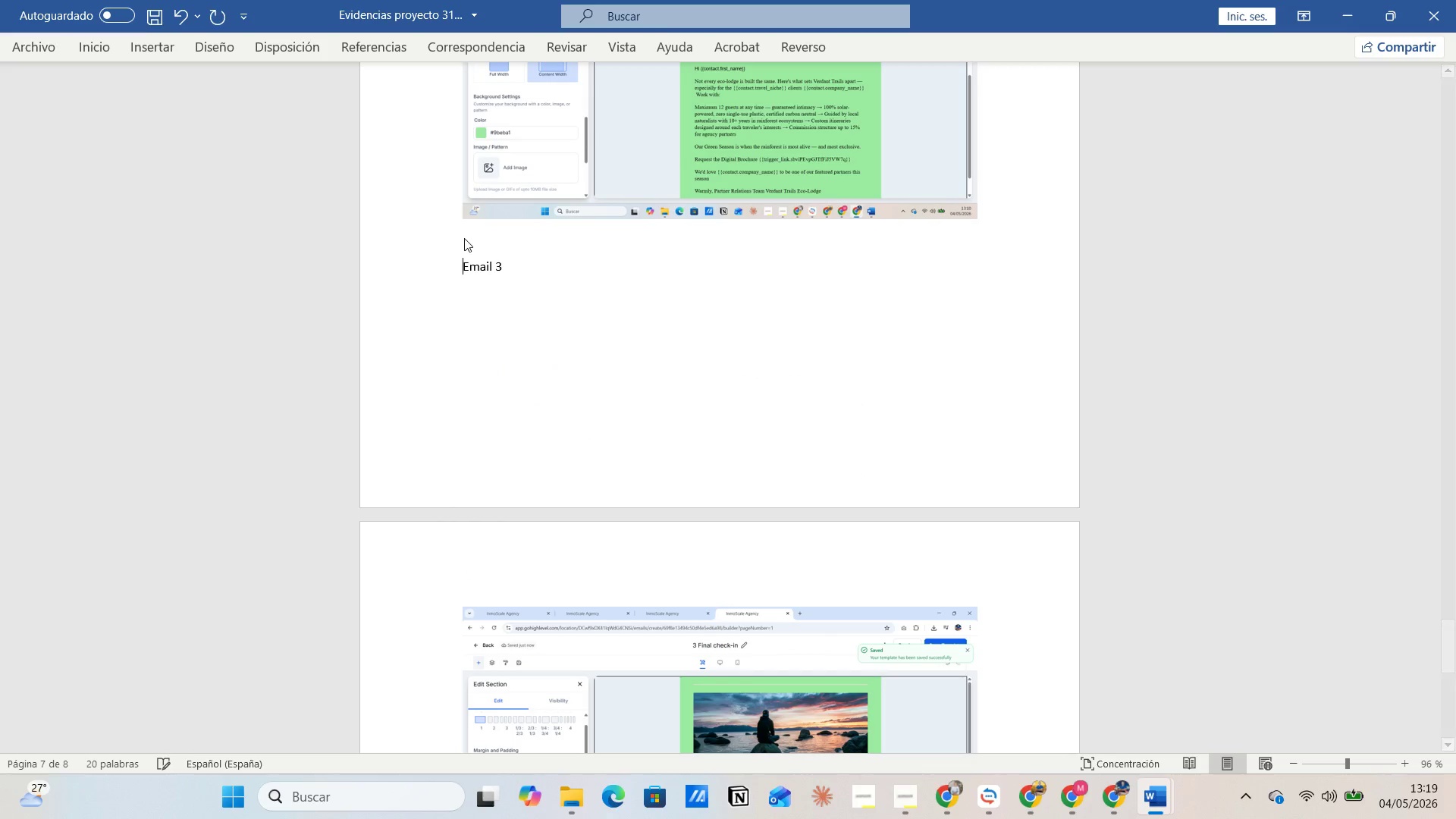 
key(Enter)
 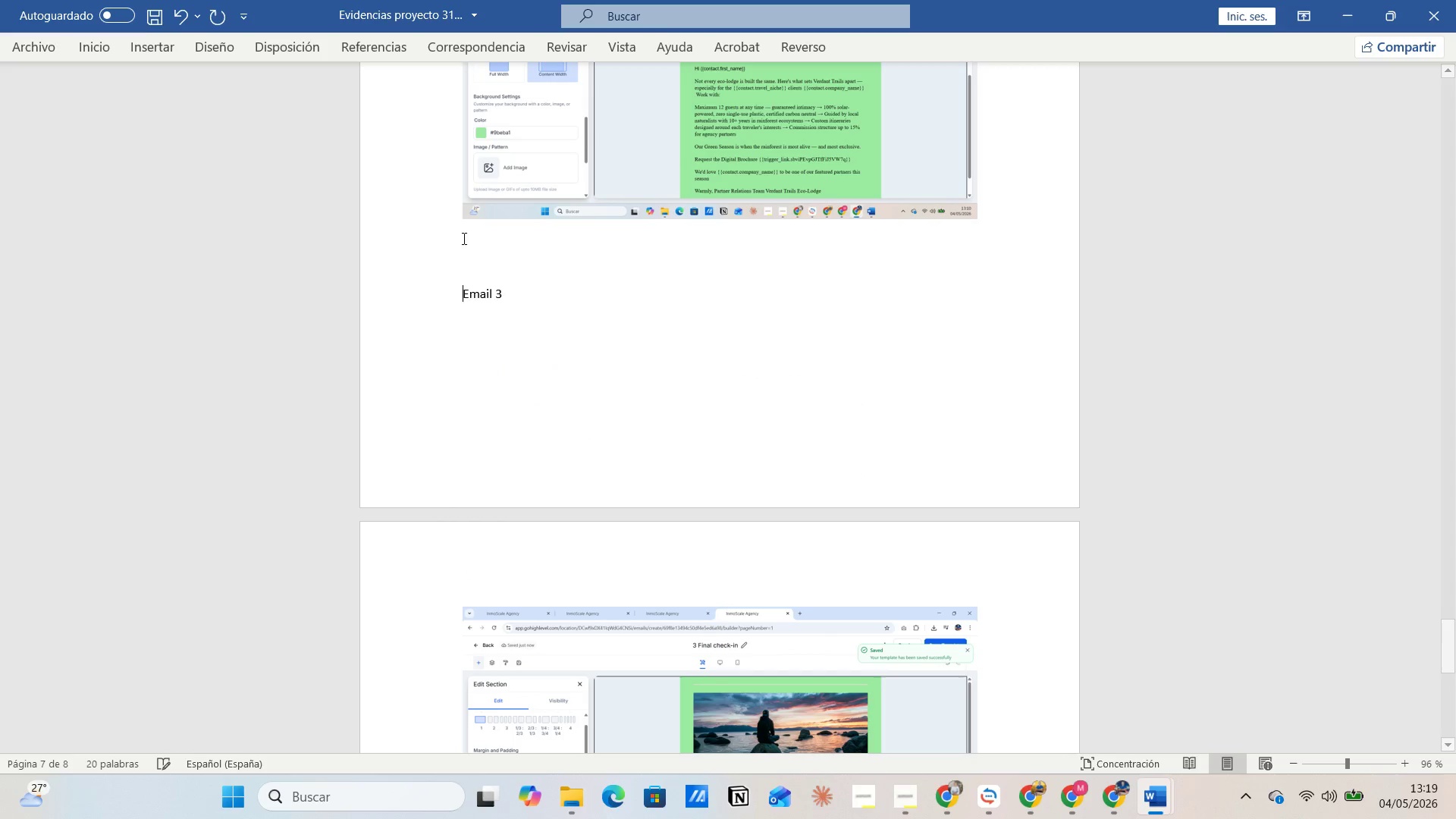 
key(Enter)
 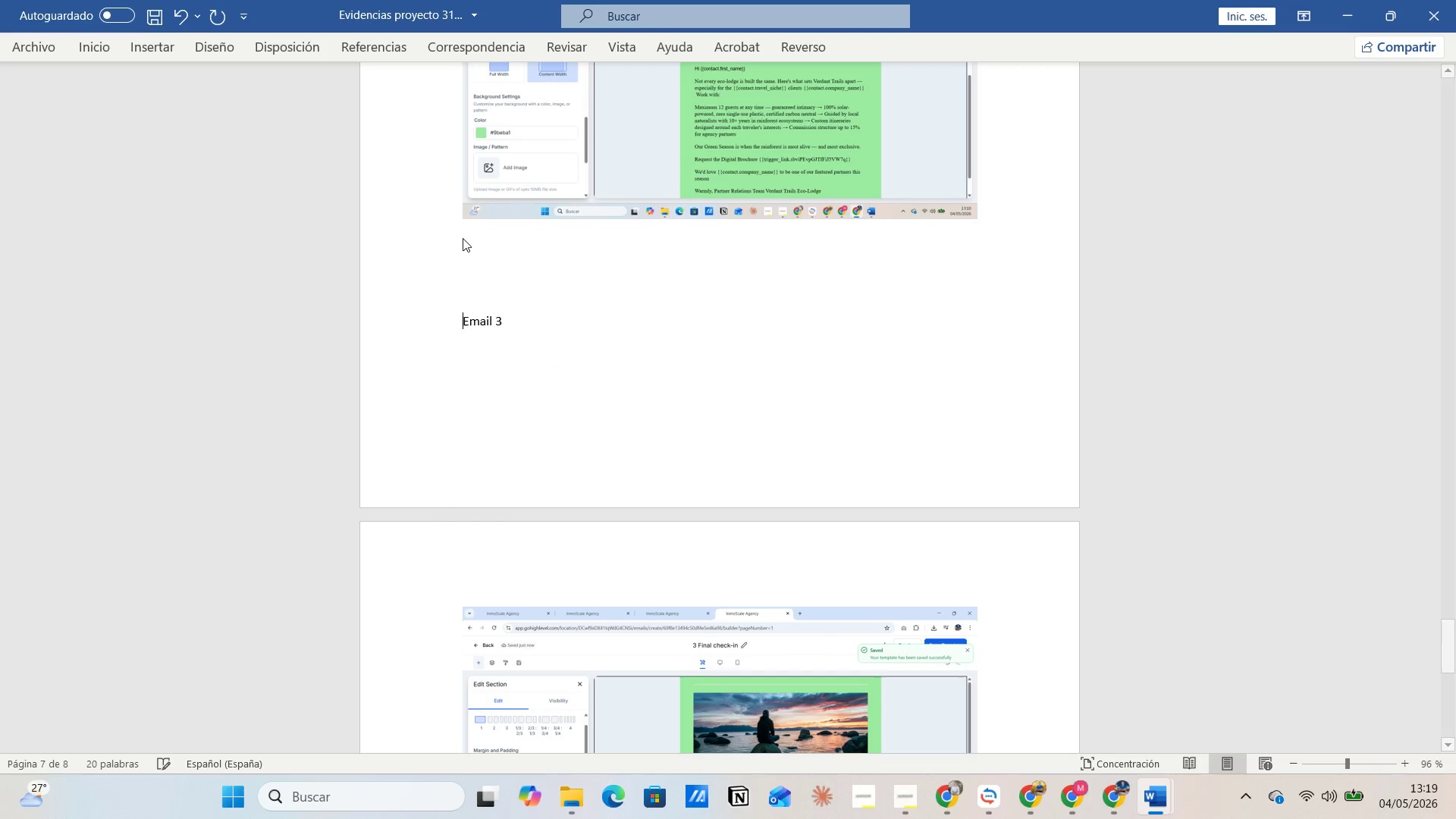 
key(Enter)
 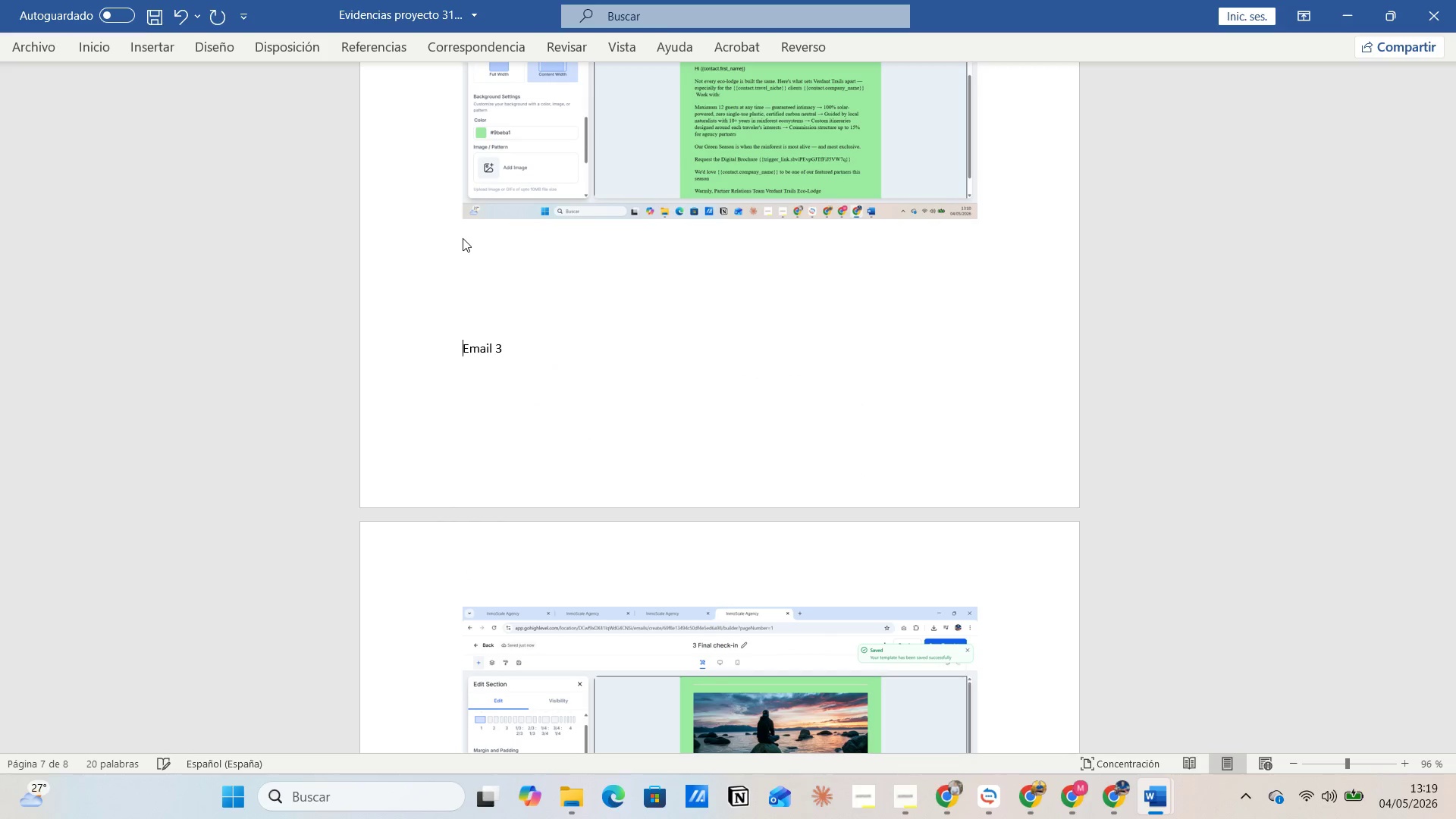 
key(Enter)
 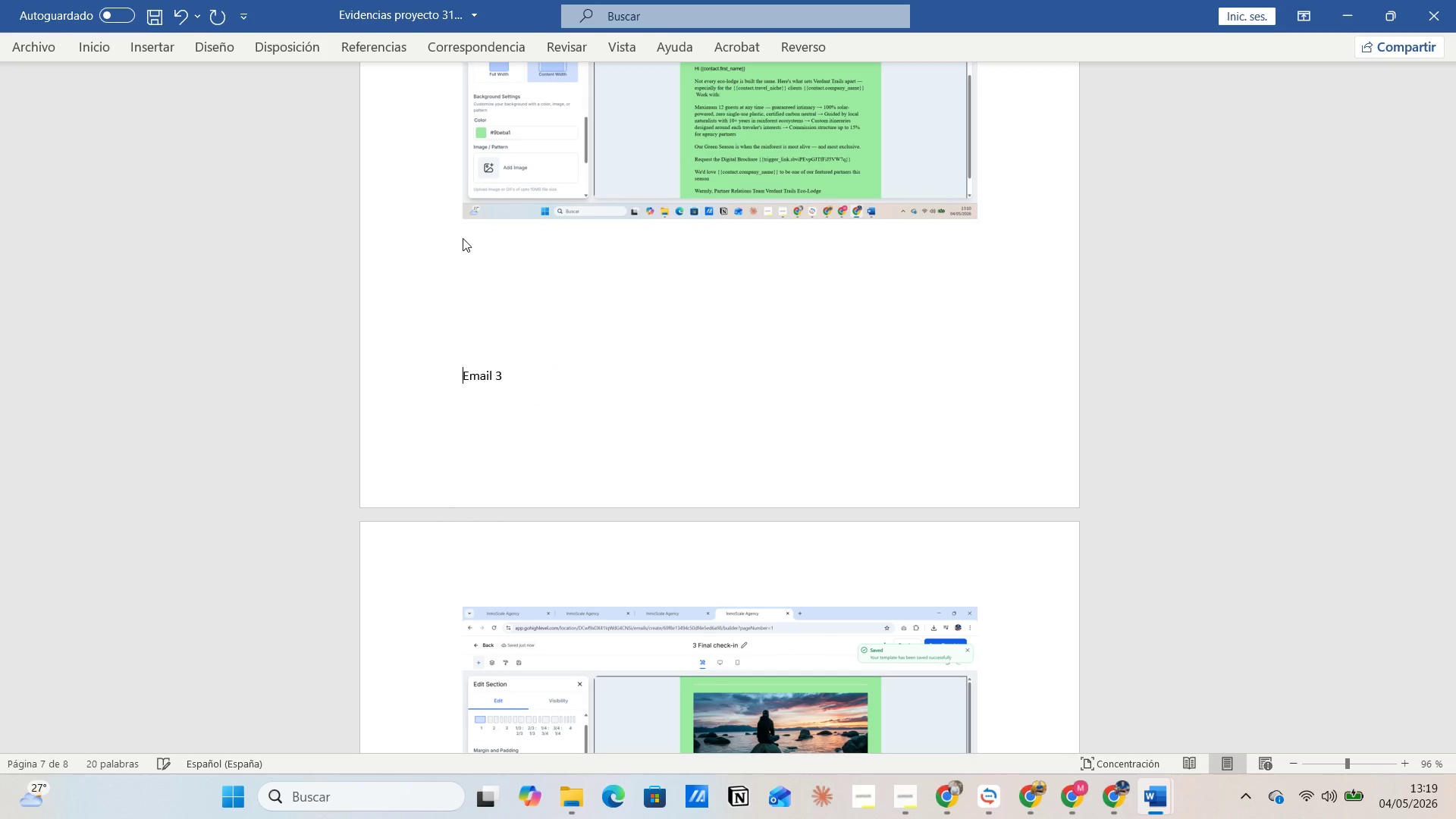 
key(Enter)
 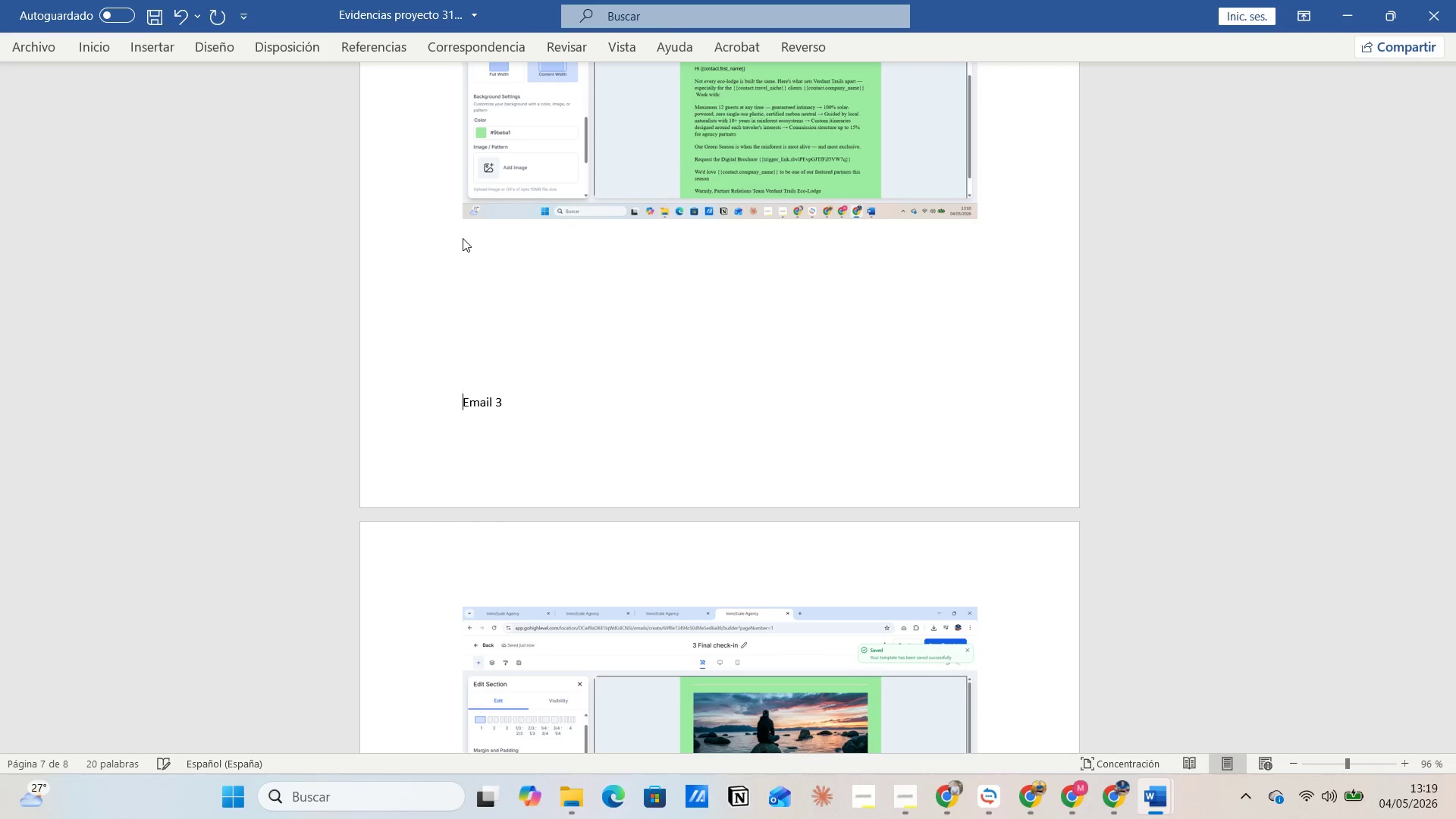 
key(Enter)
 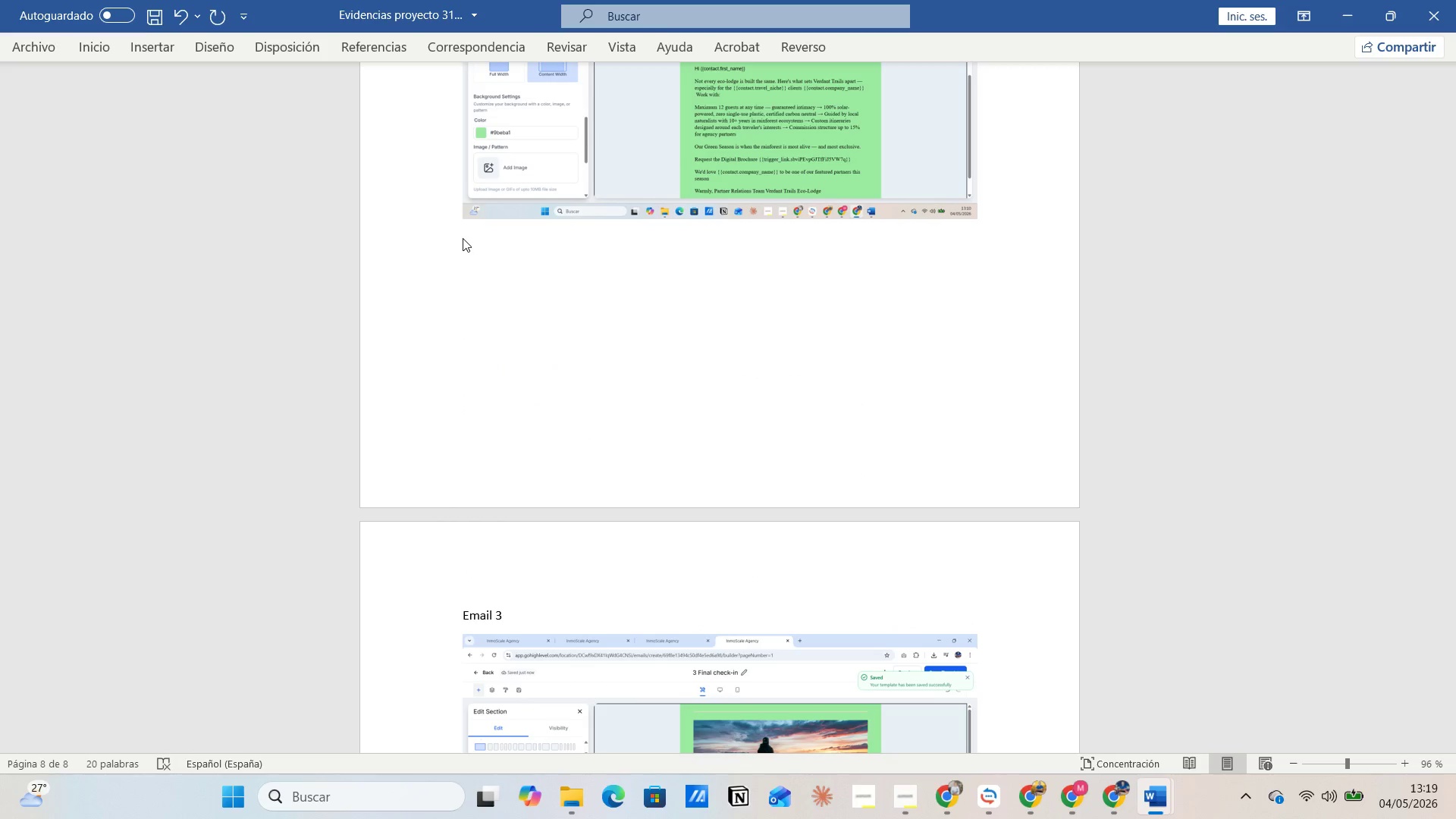 
key(Alt+AltLeft)
 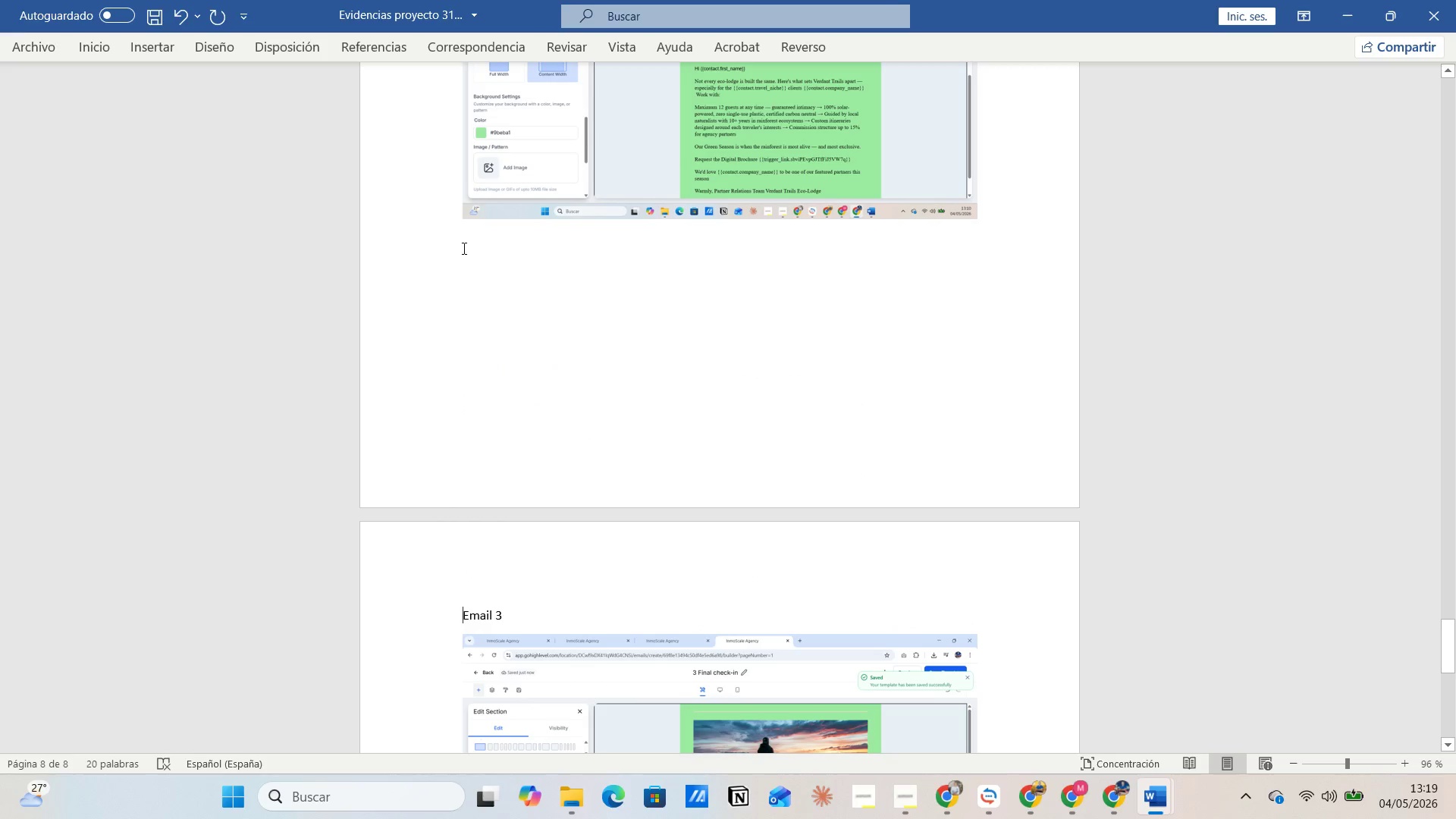 
key(Alt+Tab)
 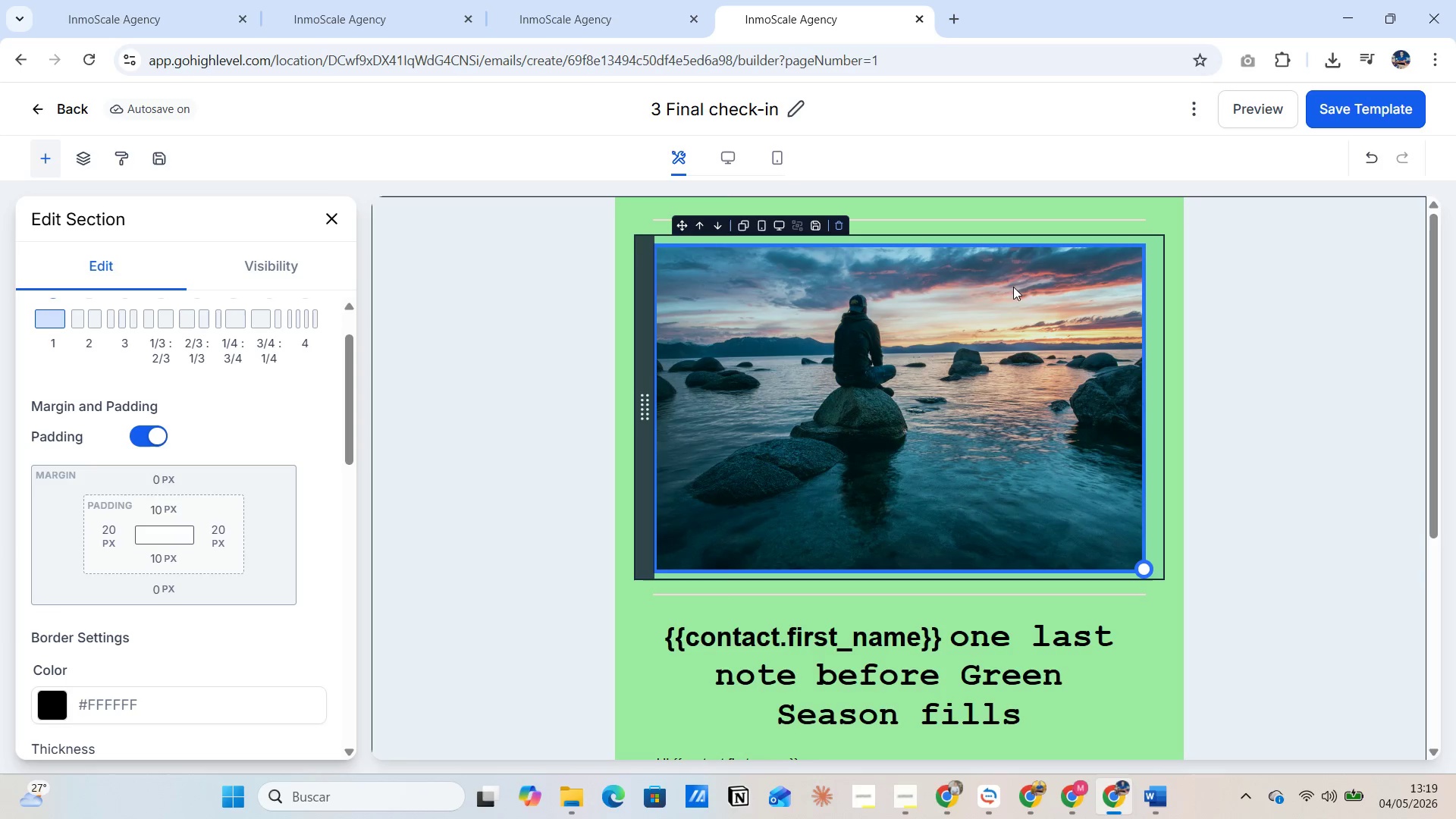 
key(Alt+AltLeft)
 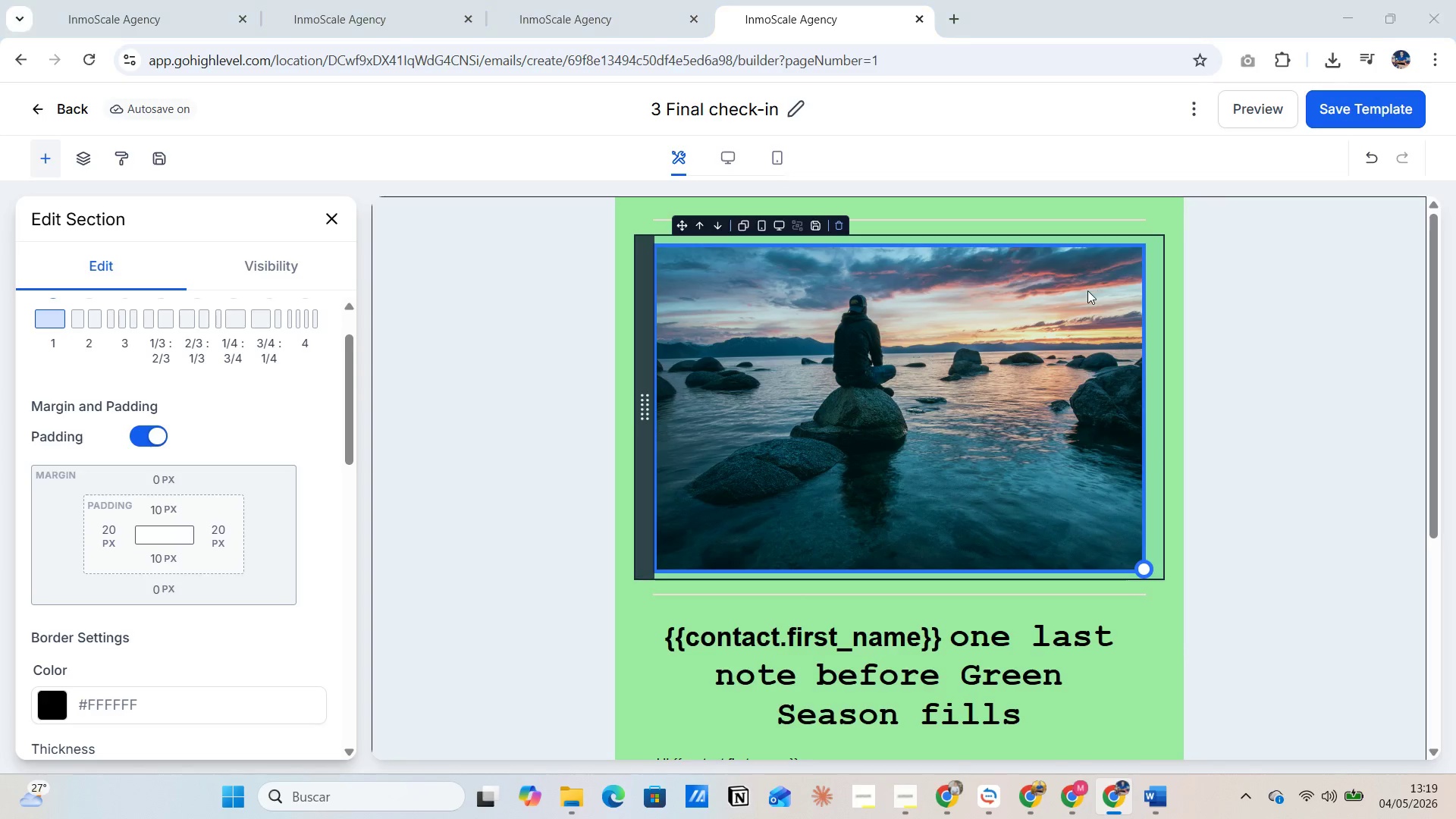 
key(Alt+Tab)
 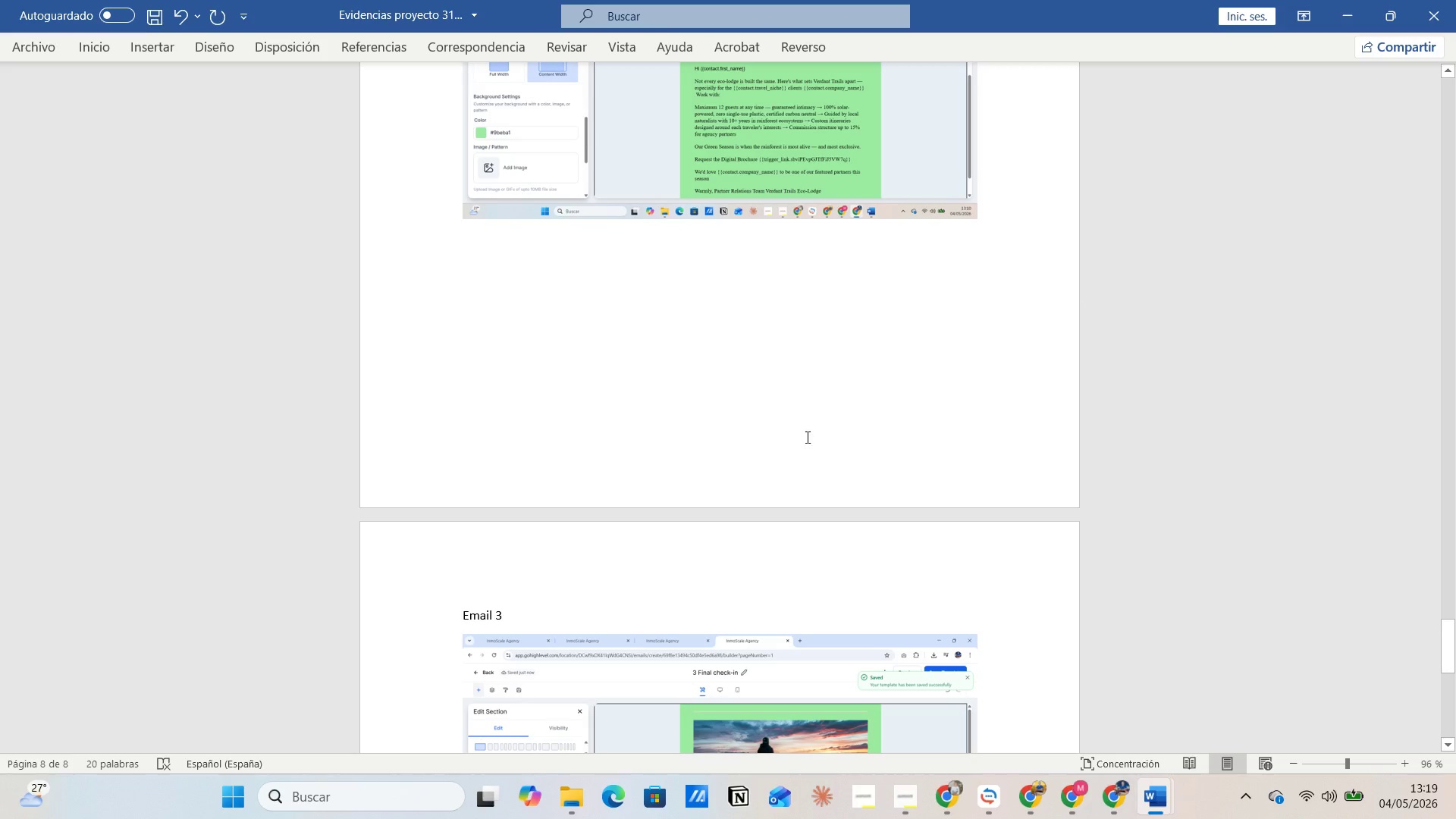 
scroll: coordinate [824, 454], scroll_direction: down, amount: 8.0
 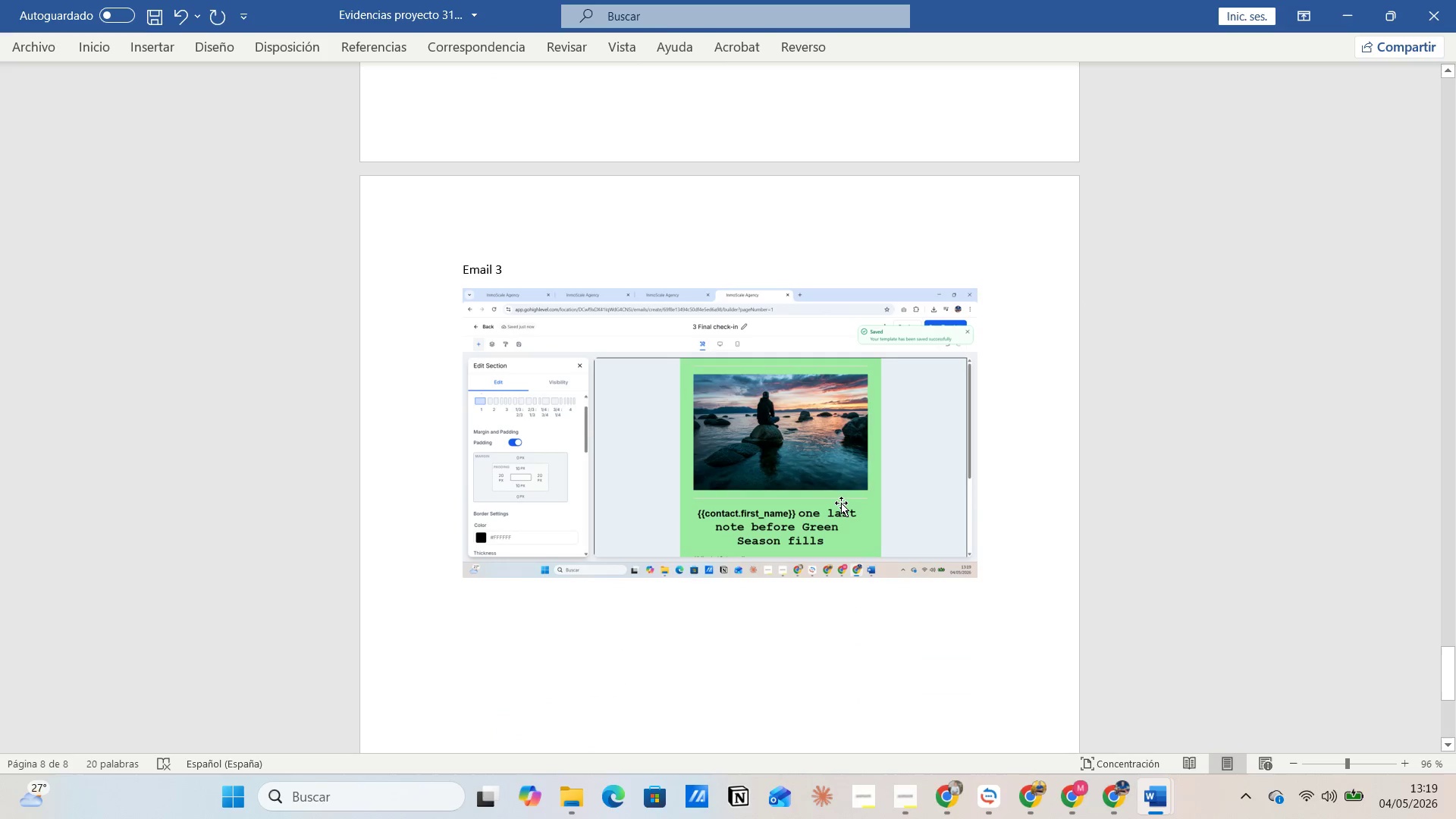 
left_click([841, 503])
 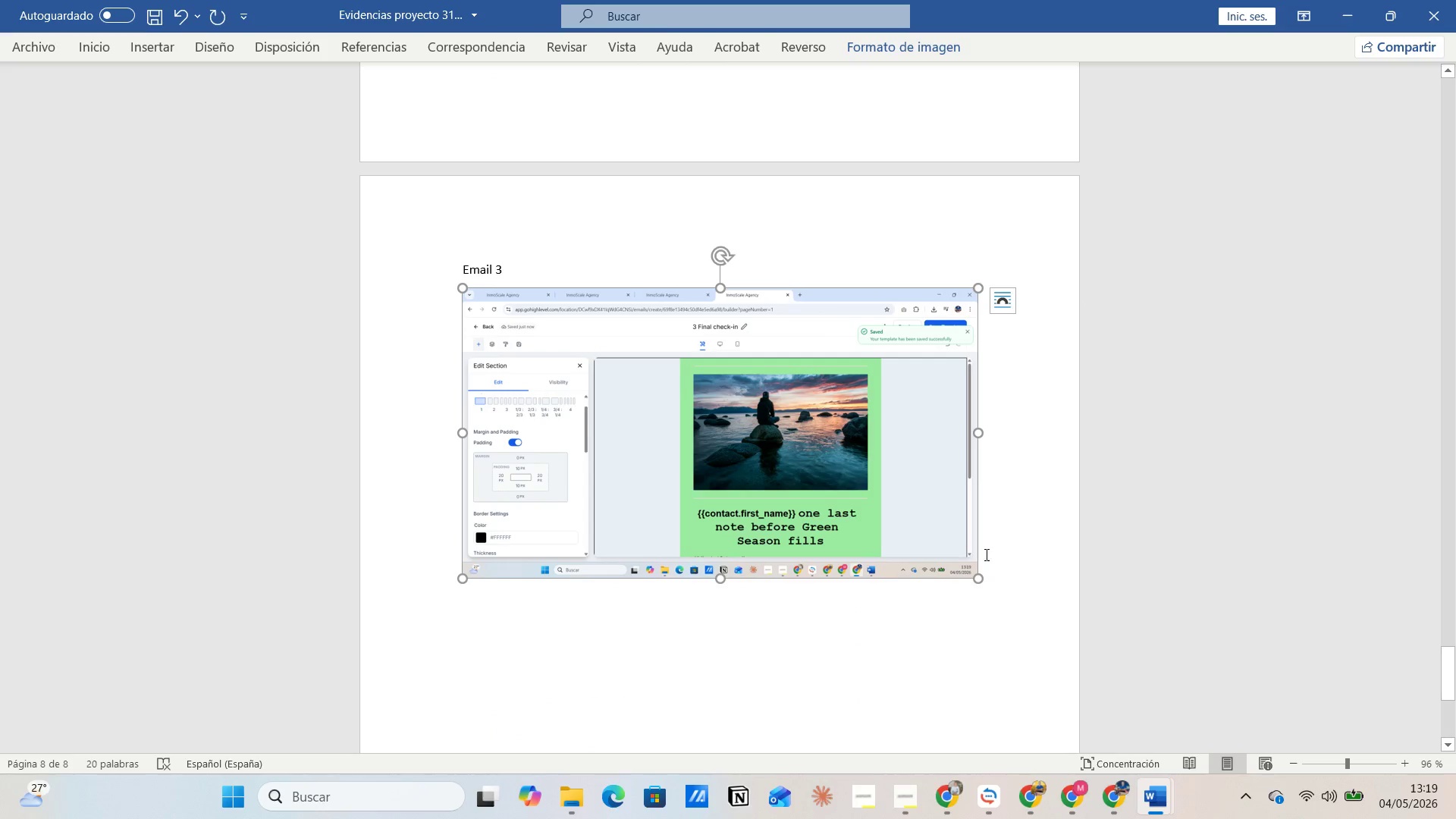 
left_click([993, 558])
 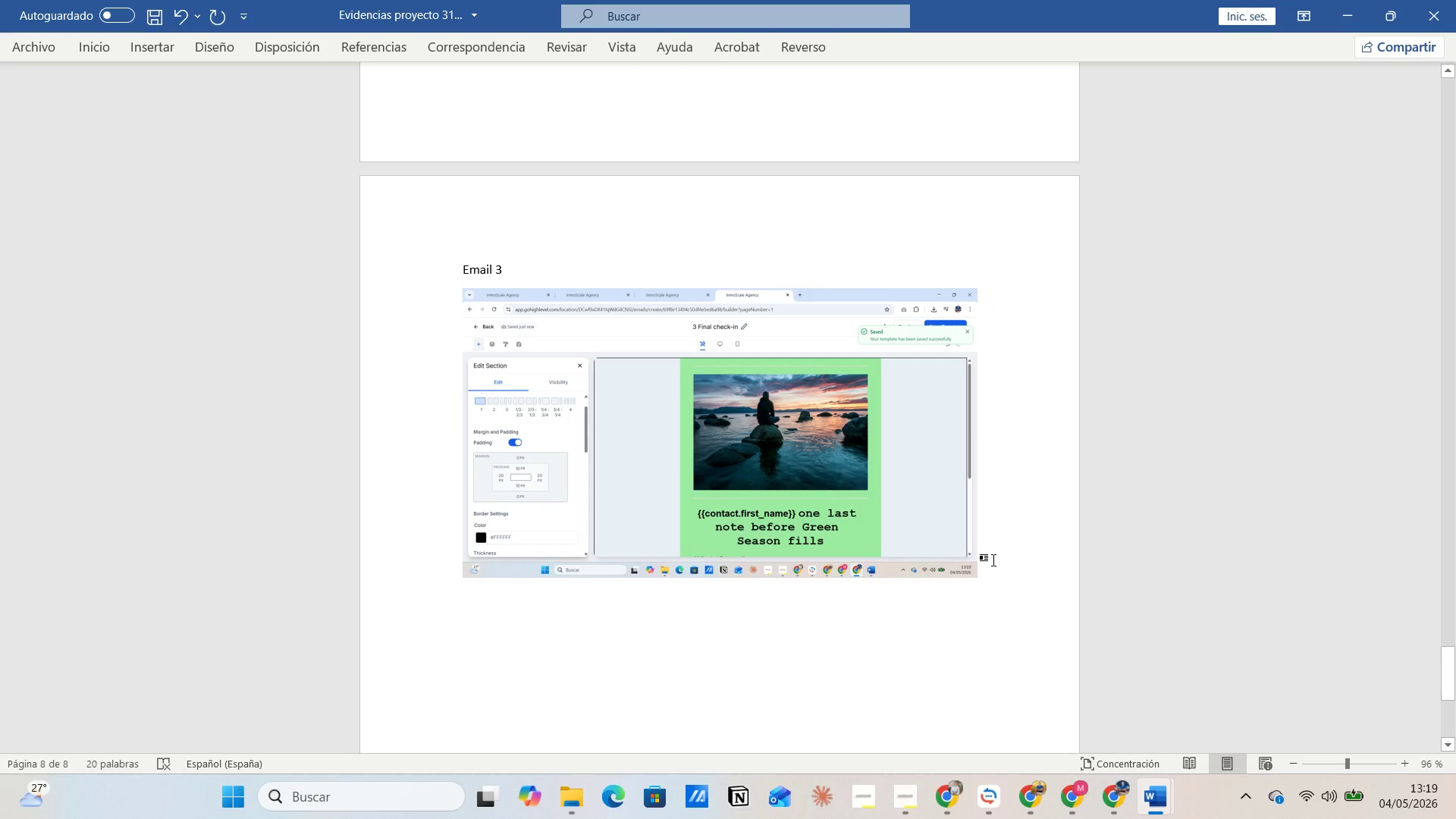 
key(Enter)
 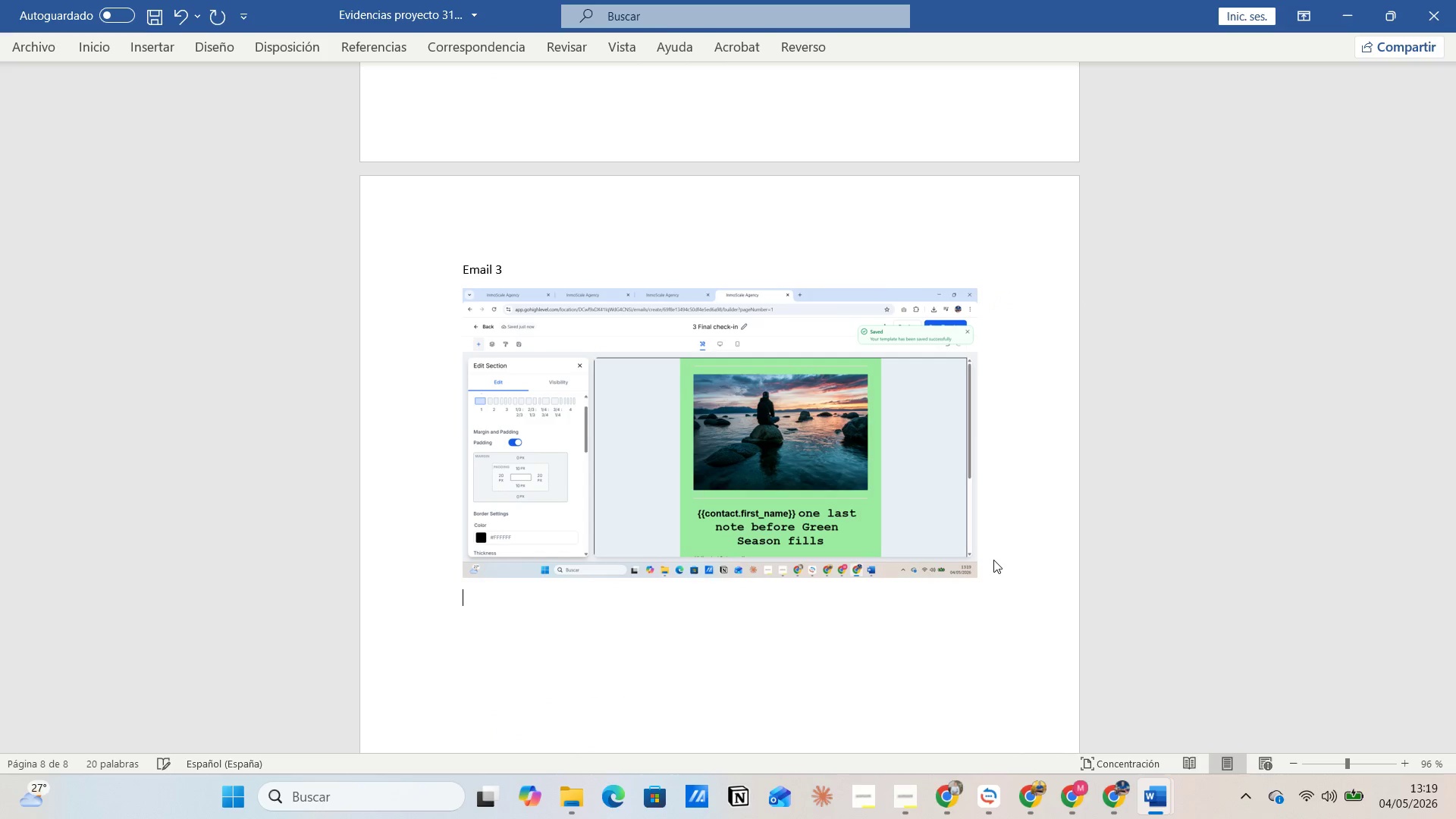 
key(Alt+AltLeft)
 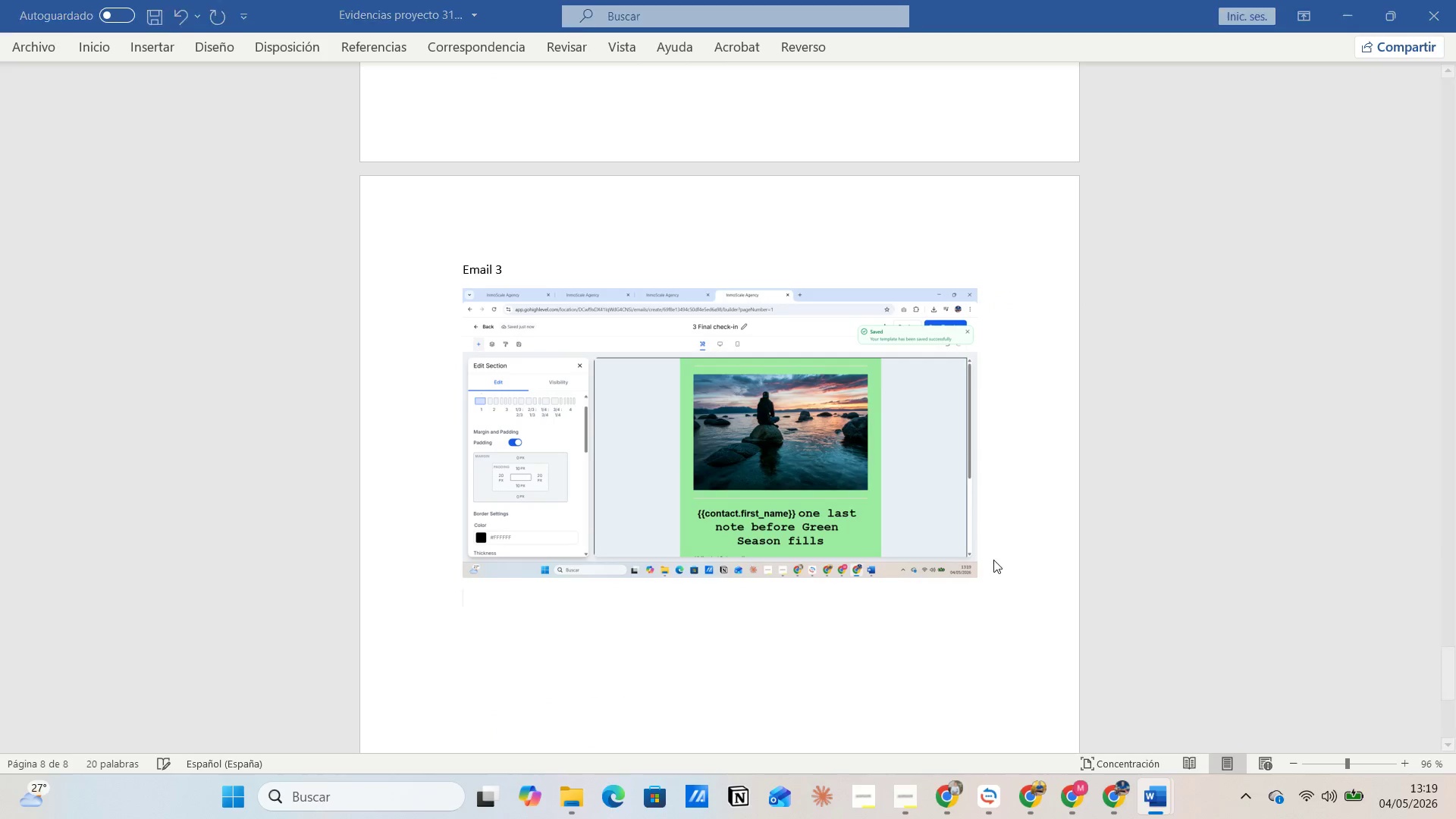 
key(Alt+Tab)
 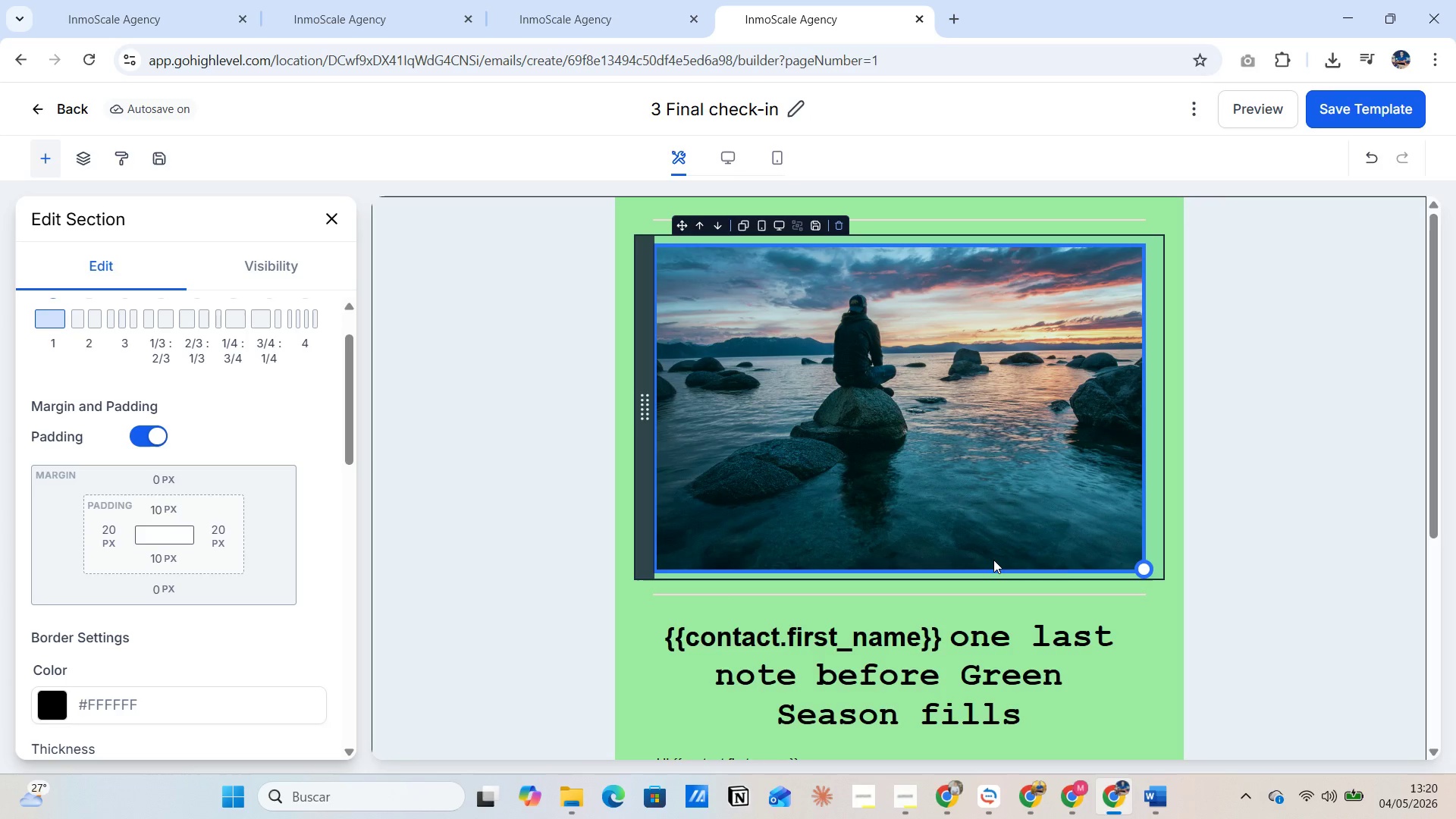 
wait(7.09)
 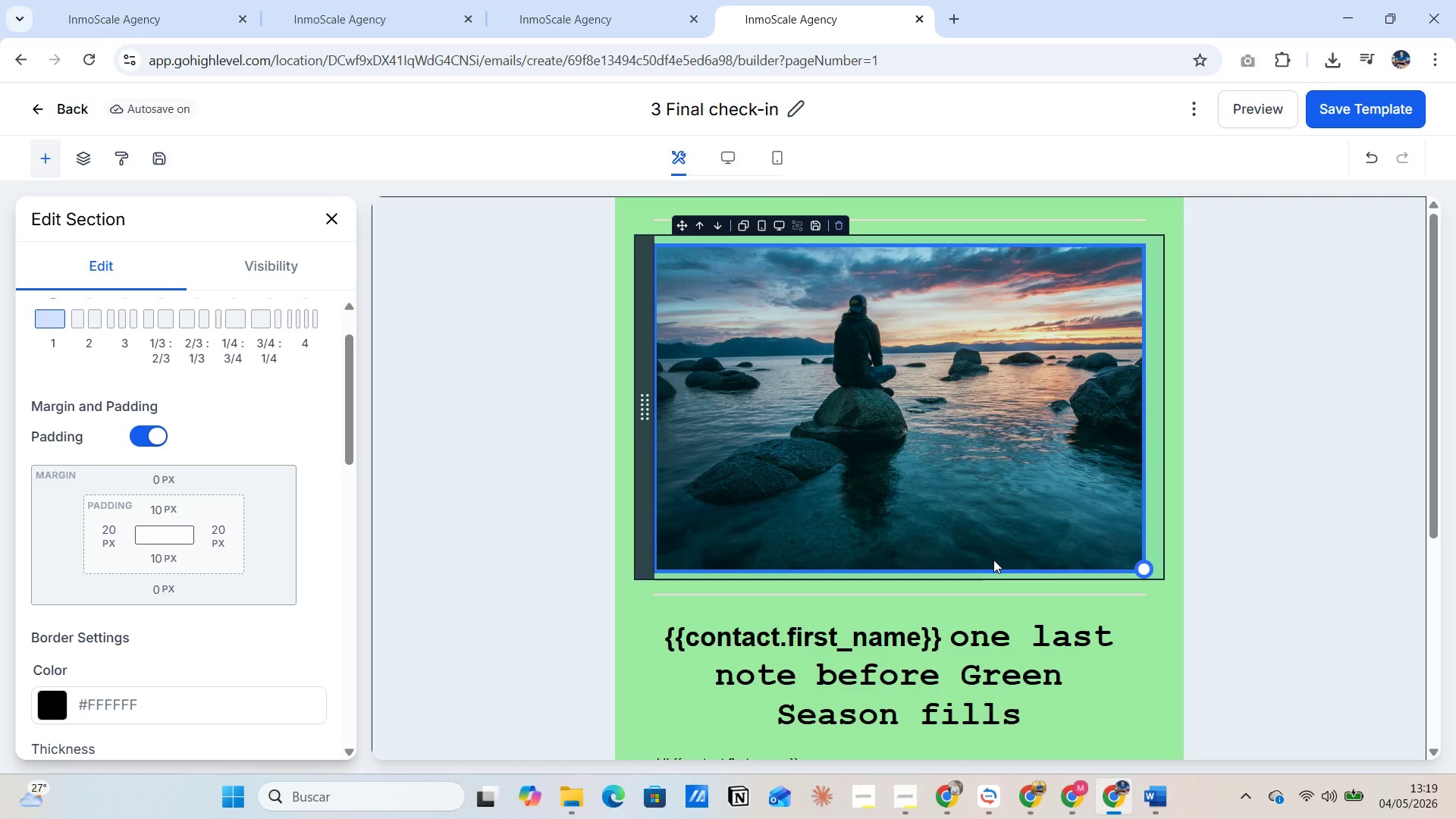 
key(Alt+AltLeft)
 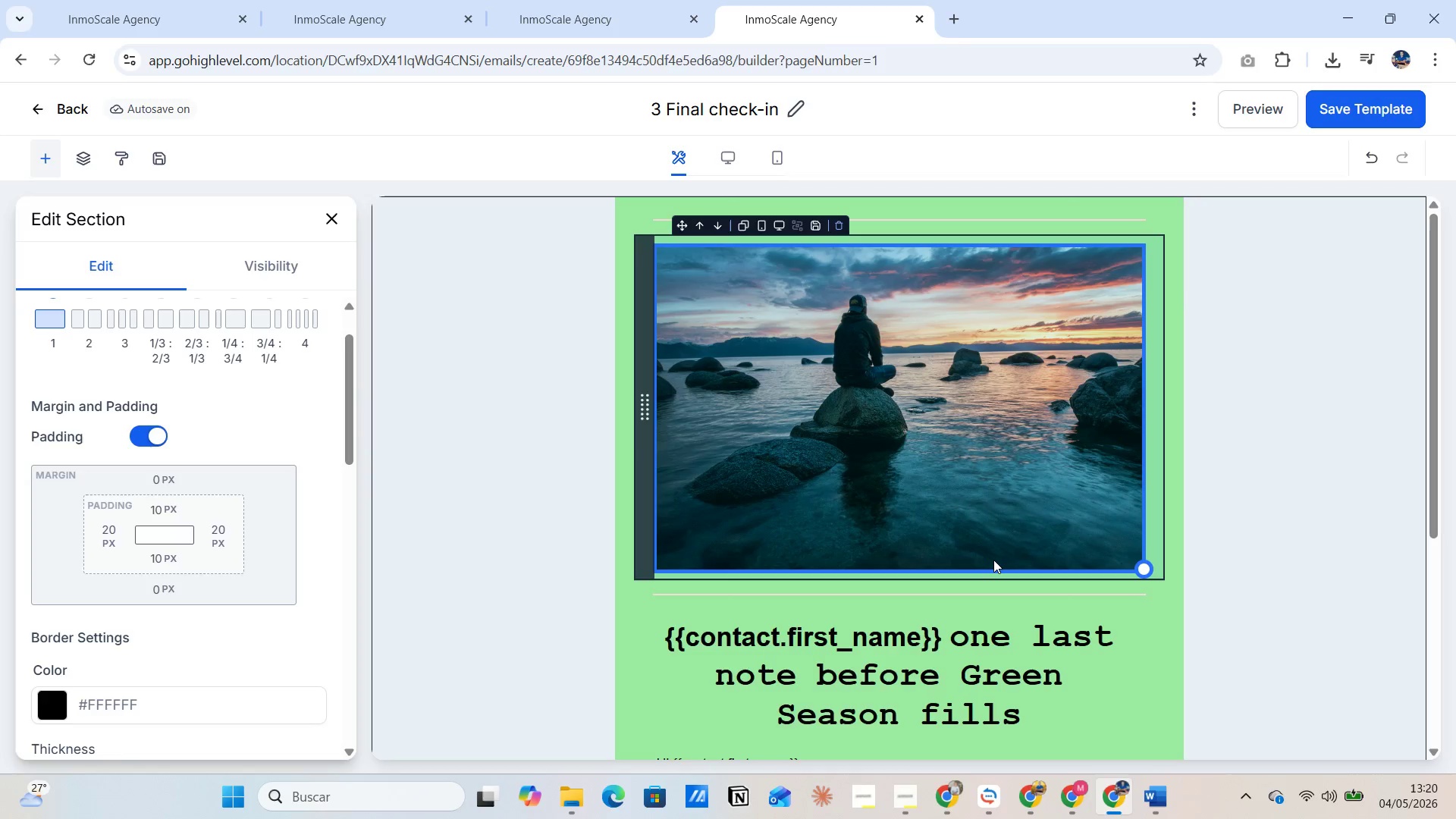 
key(Alt+Tab)
 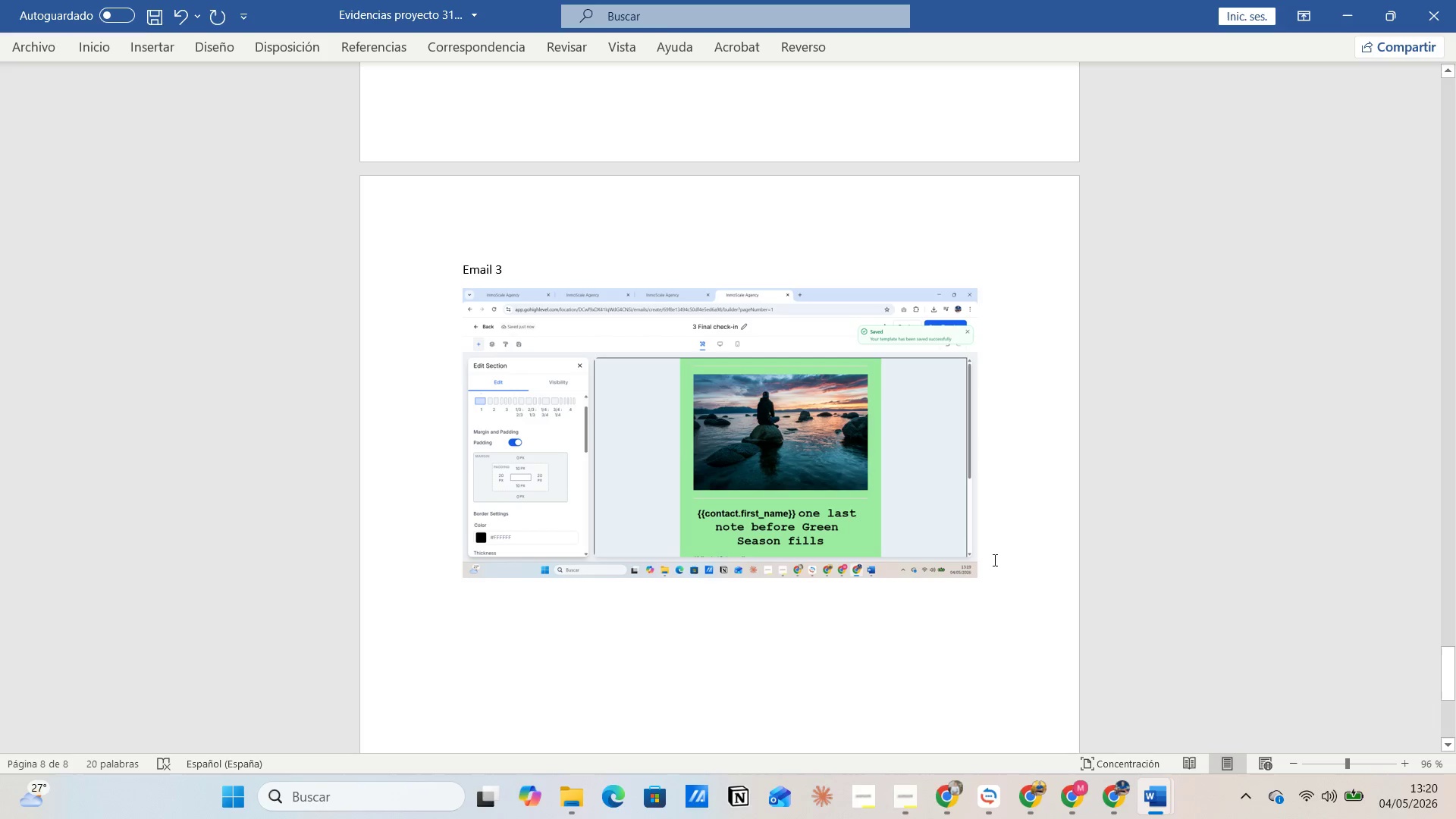 
key(Alt+AltLeft)
 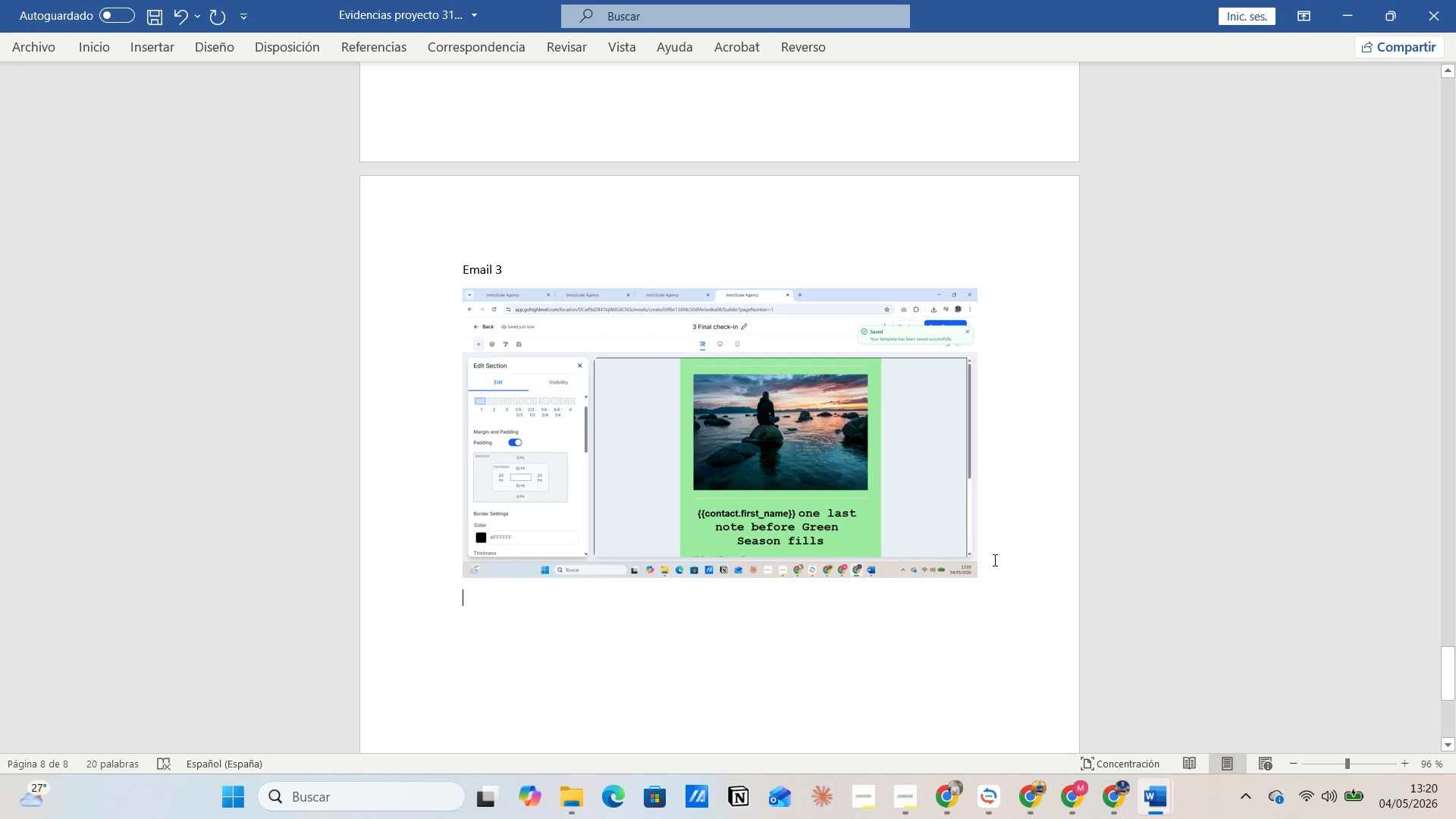 
key(Alt+Tab)
 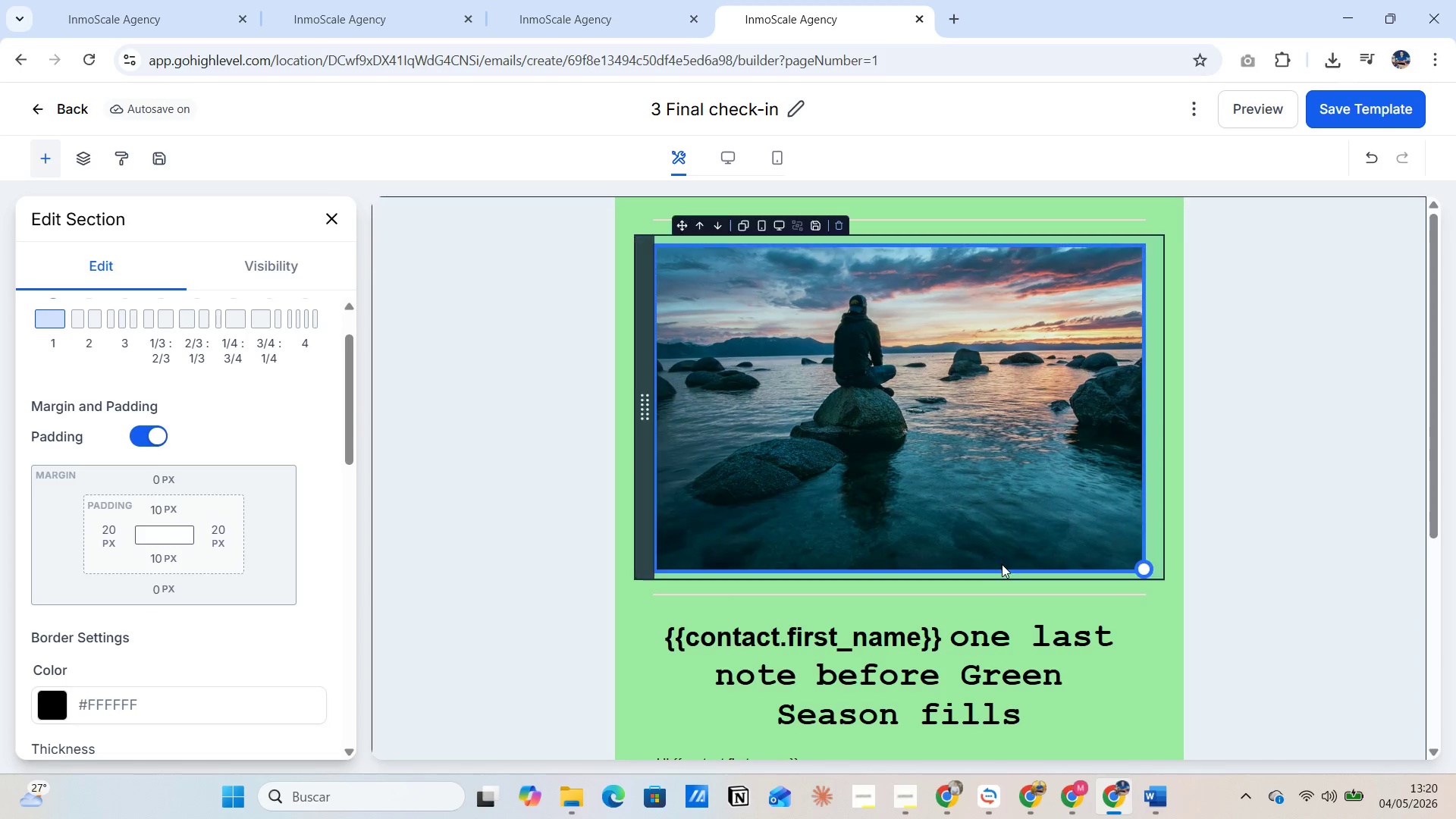 
scroll: coordinate [1288, 519], scroll_direction: down, amount: 6.0
 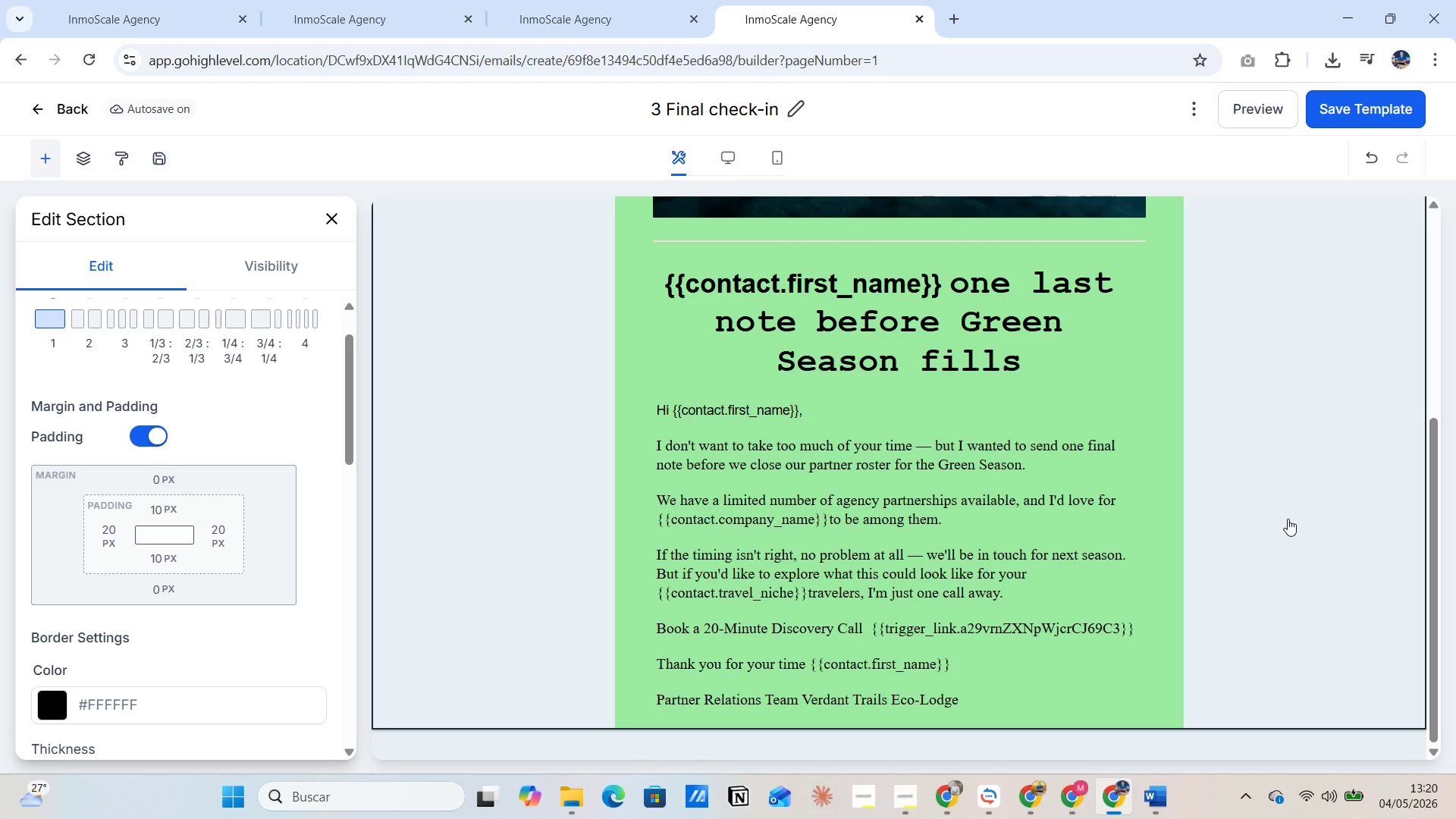 
key(PrintScreen)
 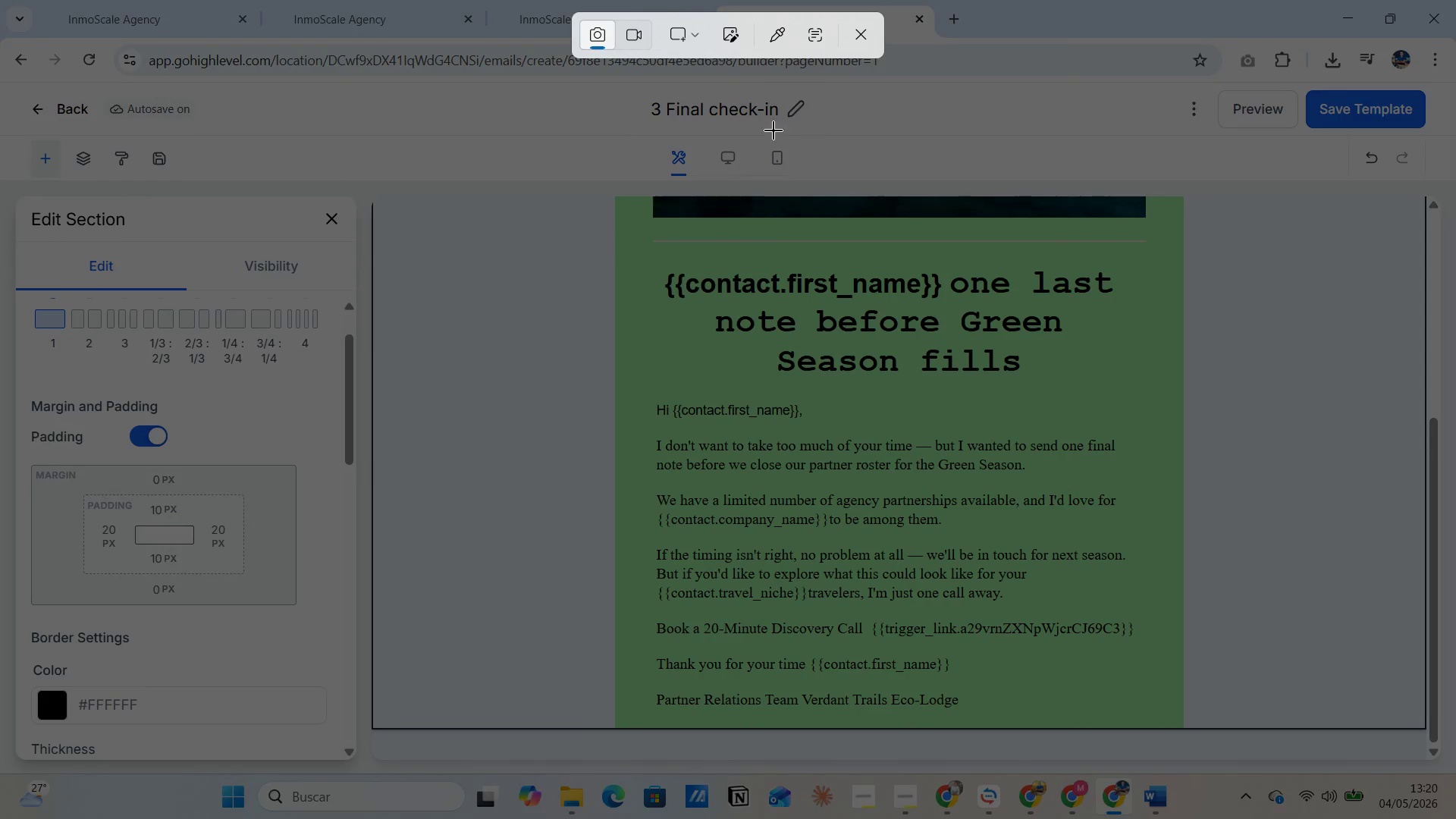 
left_click([698, 39])
 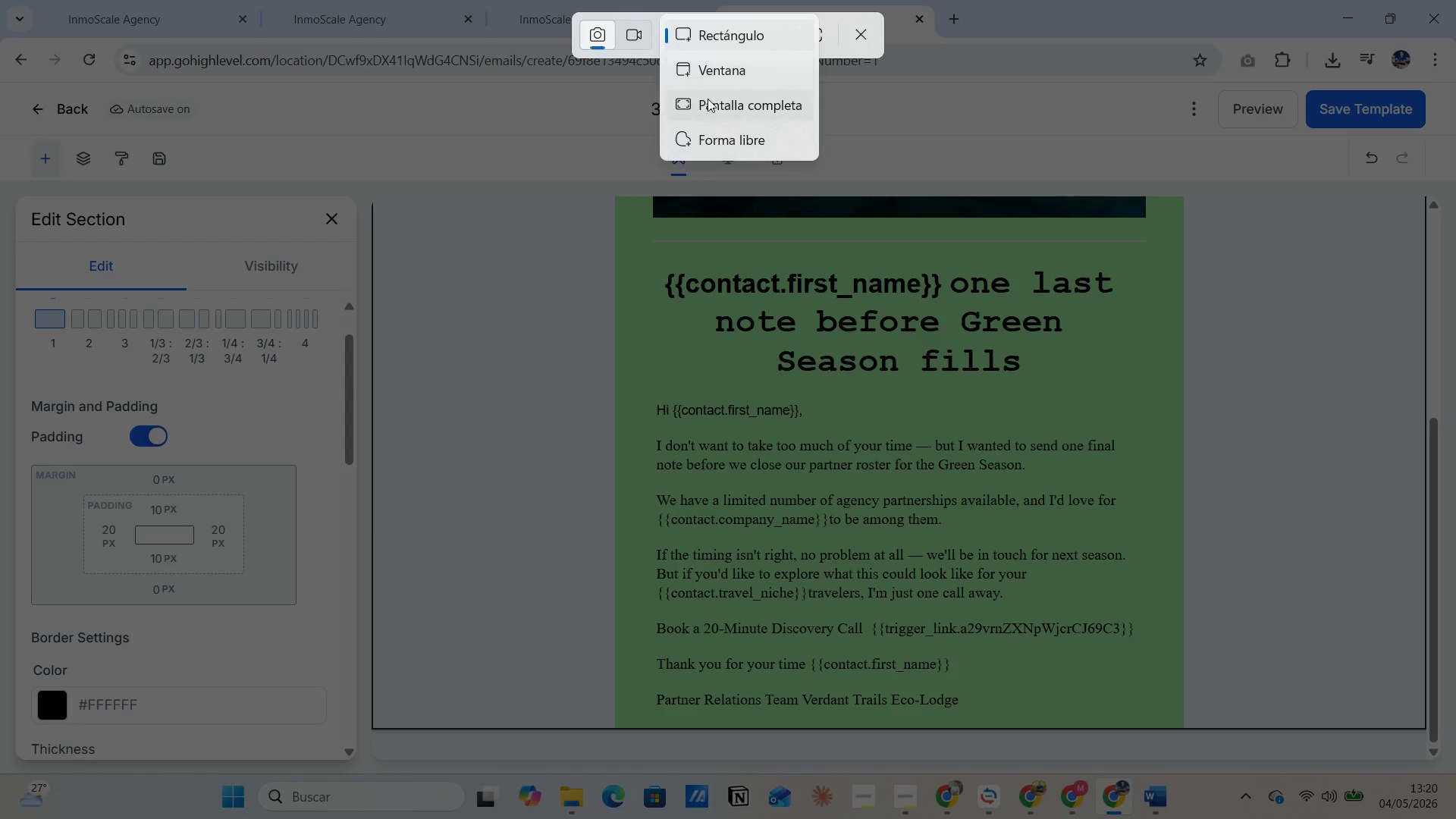 
left_click([708, 106])
 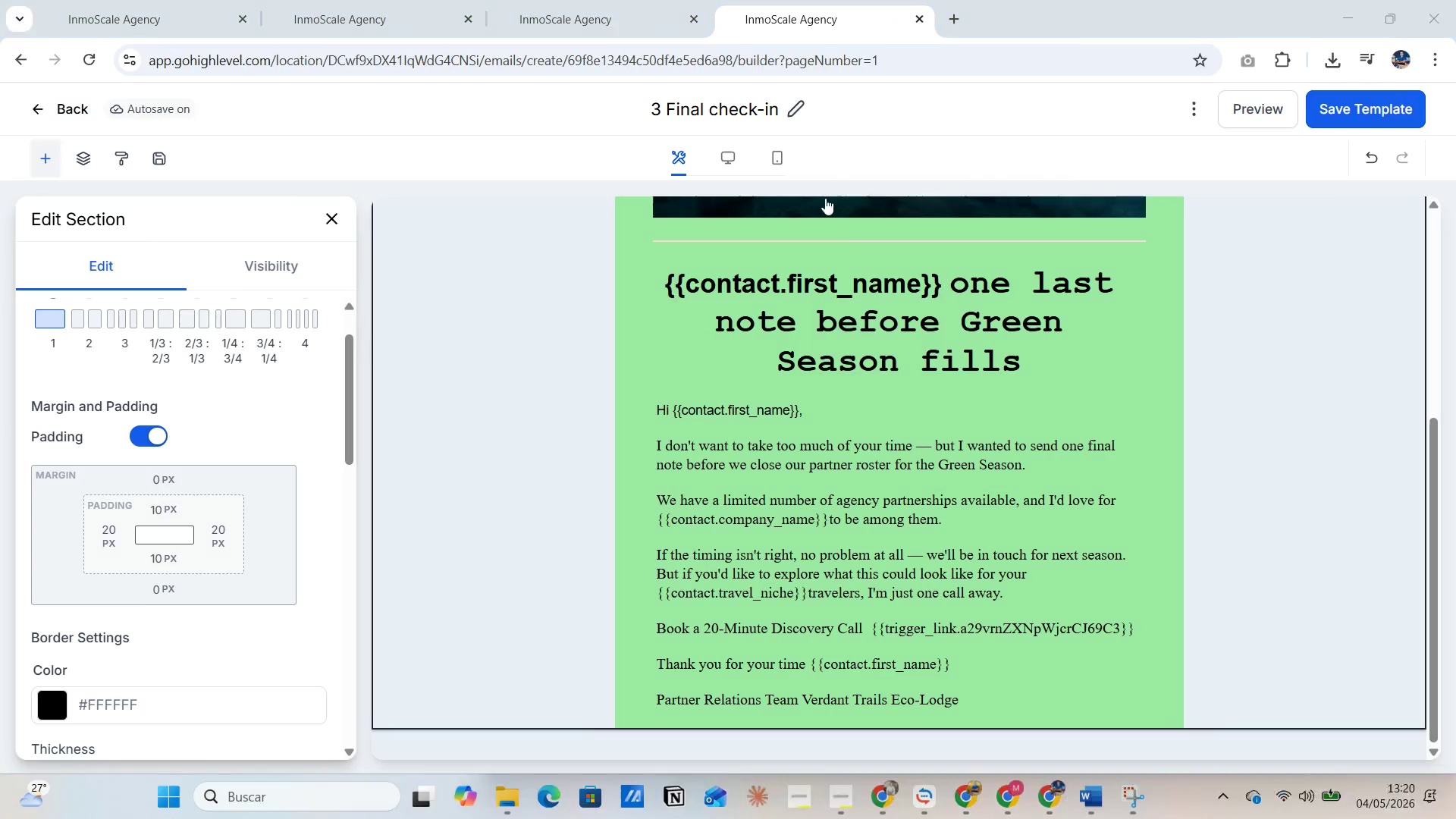 
key(Alt+AltLeft)
 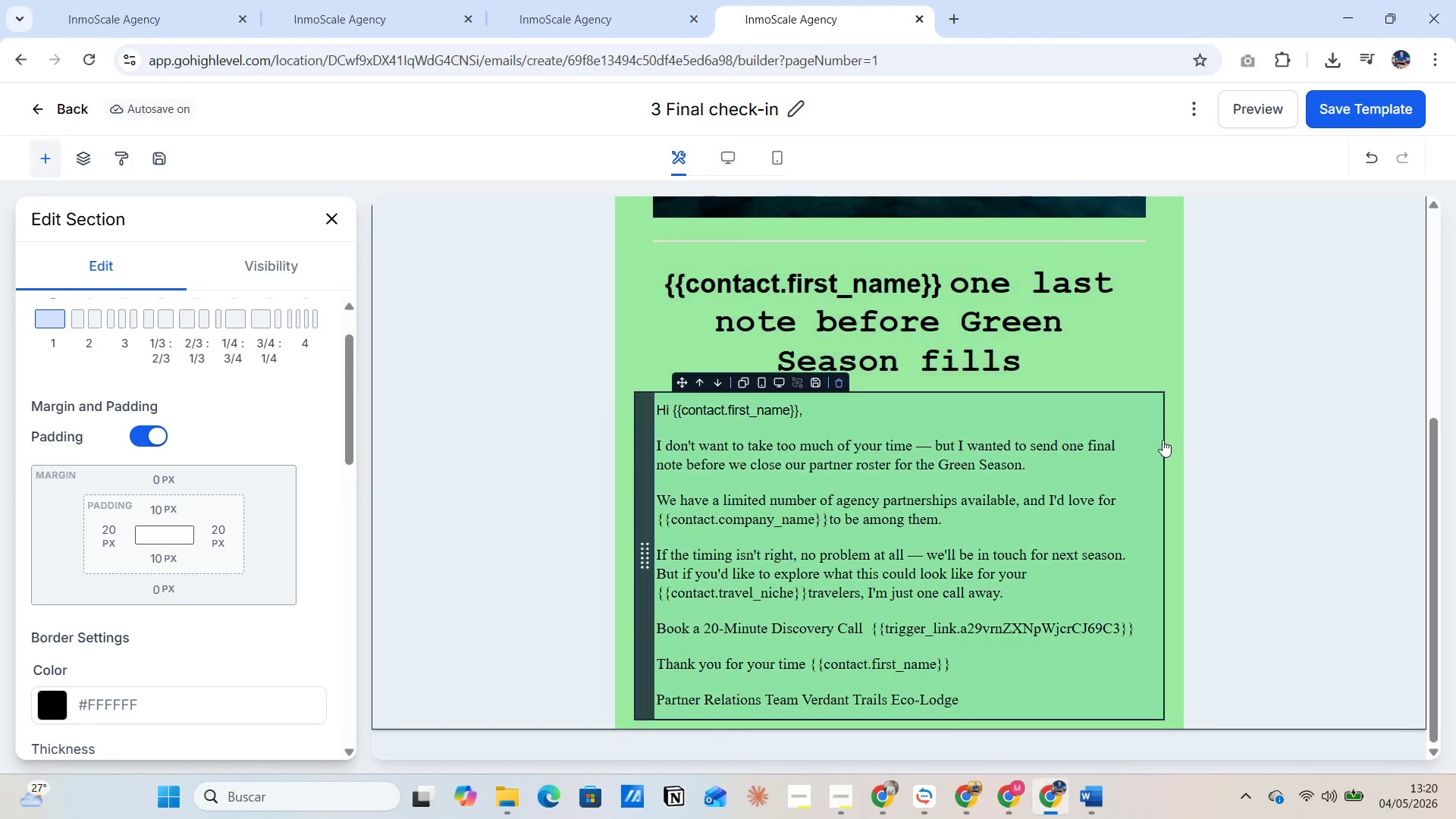 
key(Alt+Tab)
 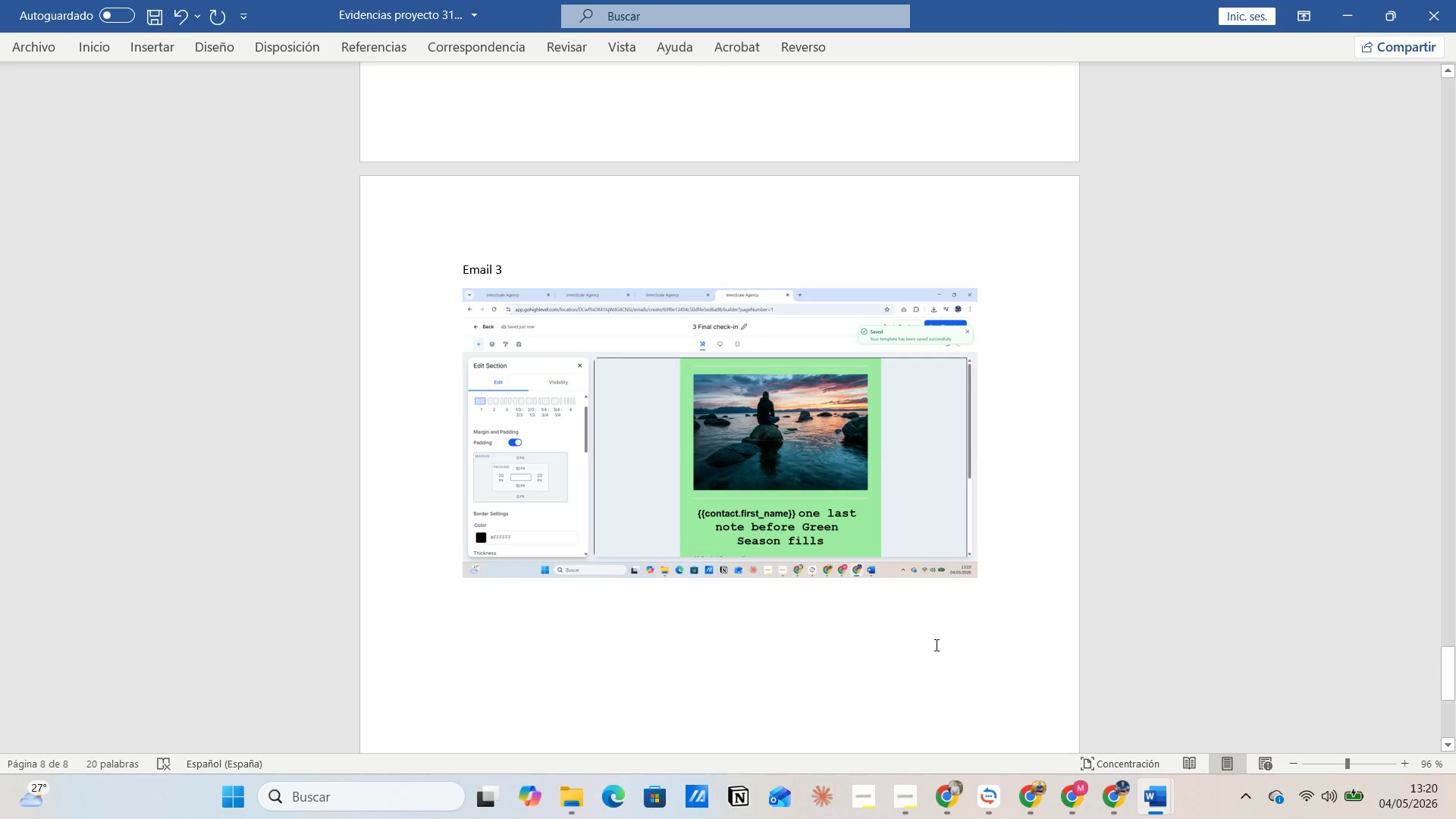 
key(Control+V)
 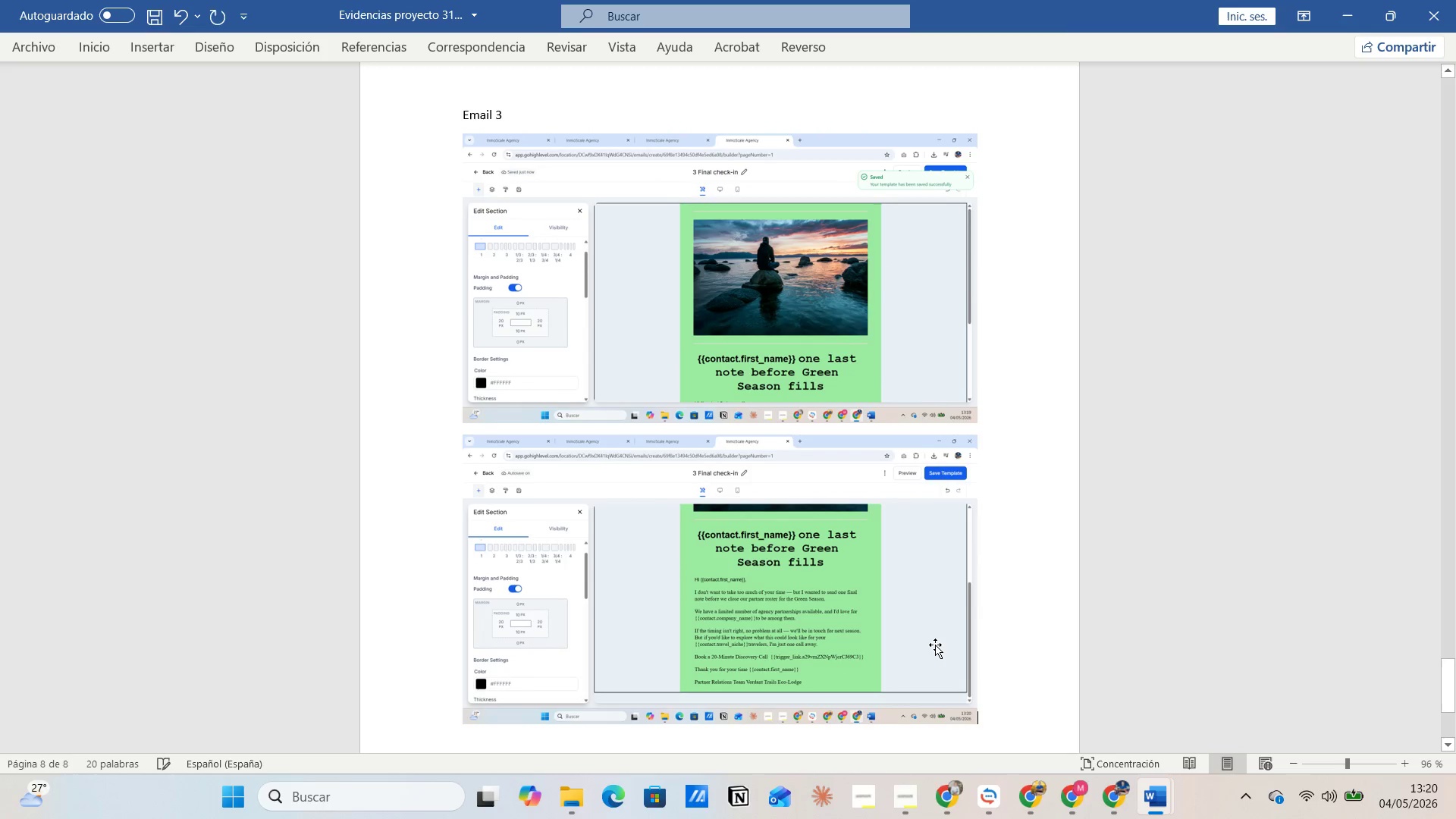 
key(Alt+Tab)
 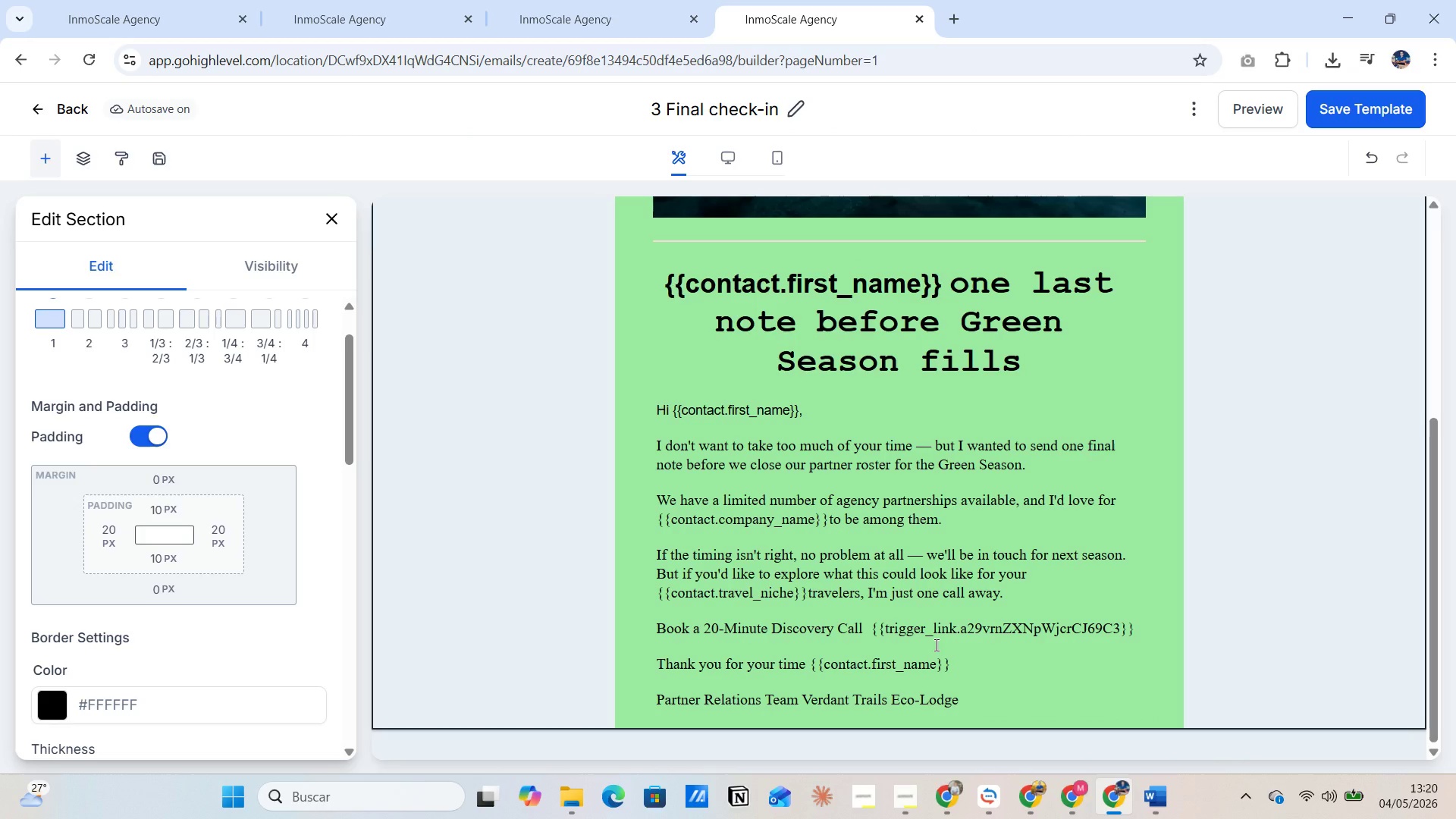 
key(Alt+AltLeft)
 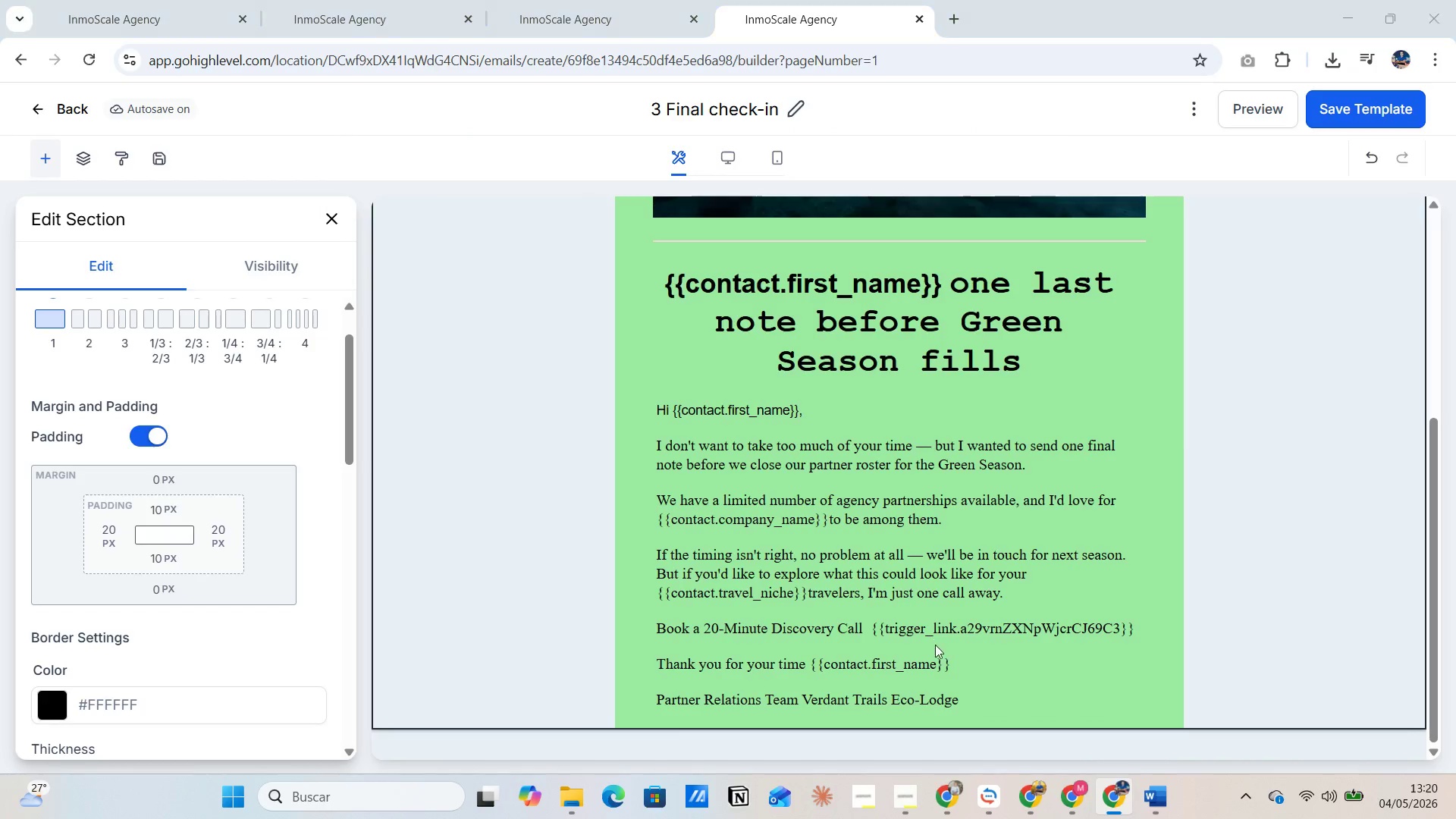 
key(Alt+Tab)
 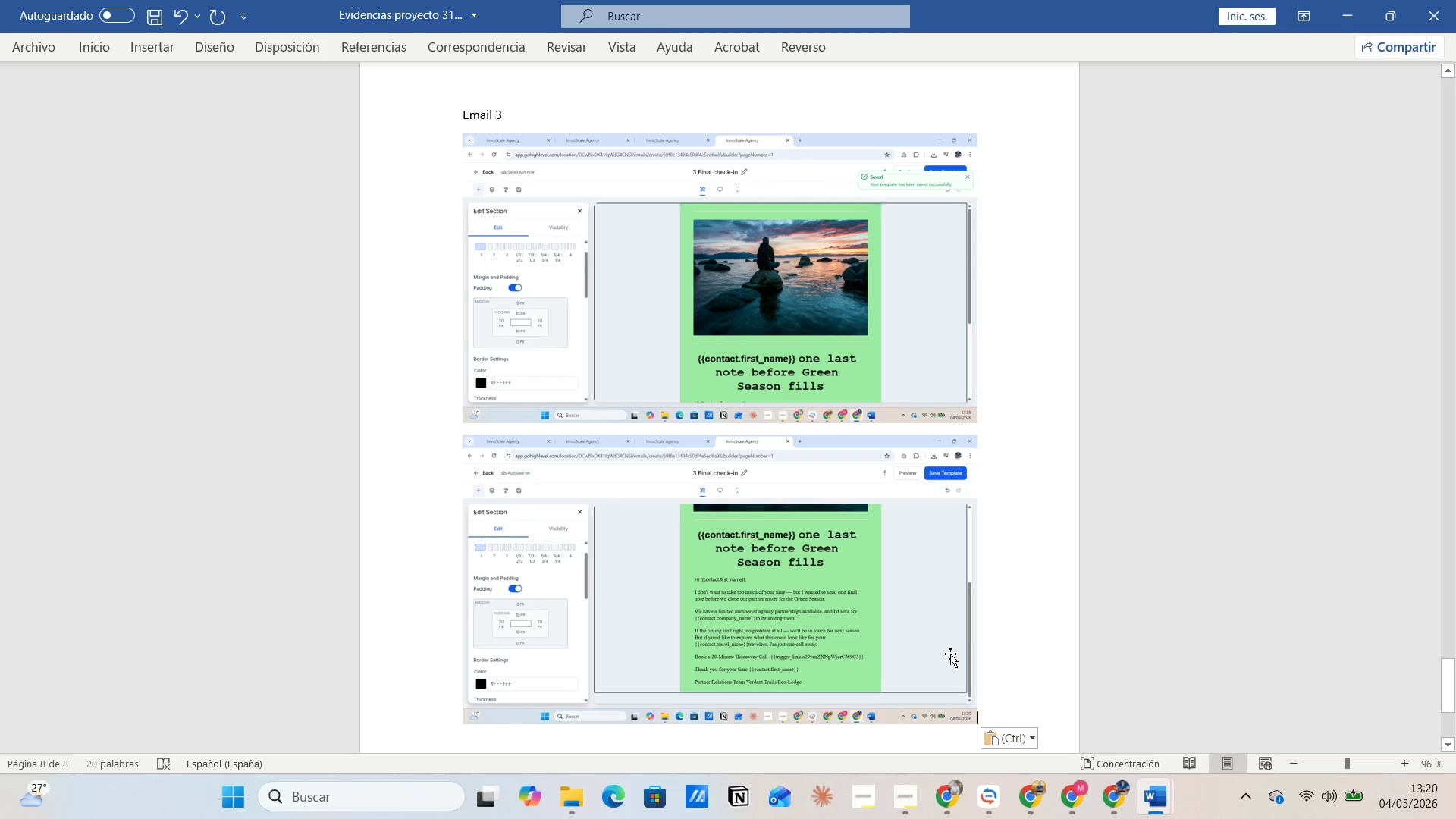 
left_click([992, 671])
 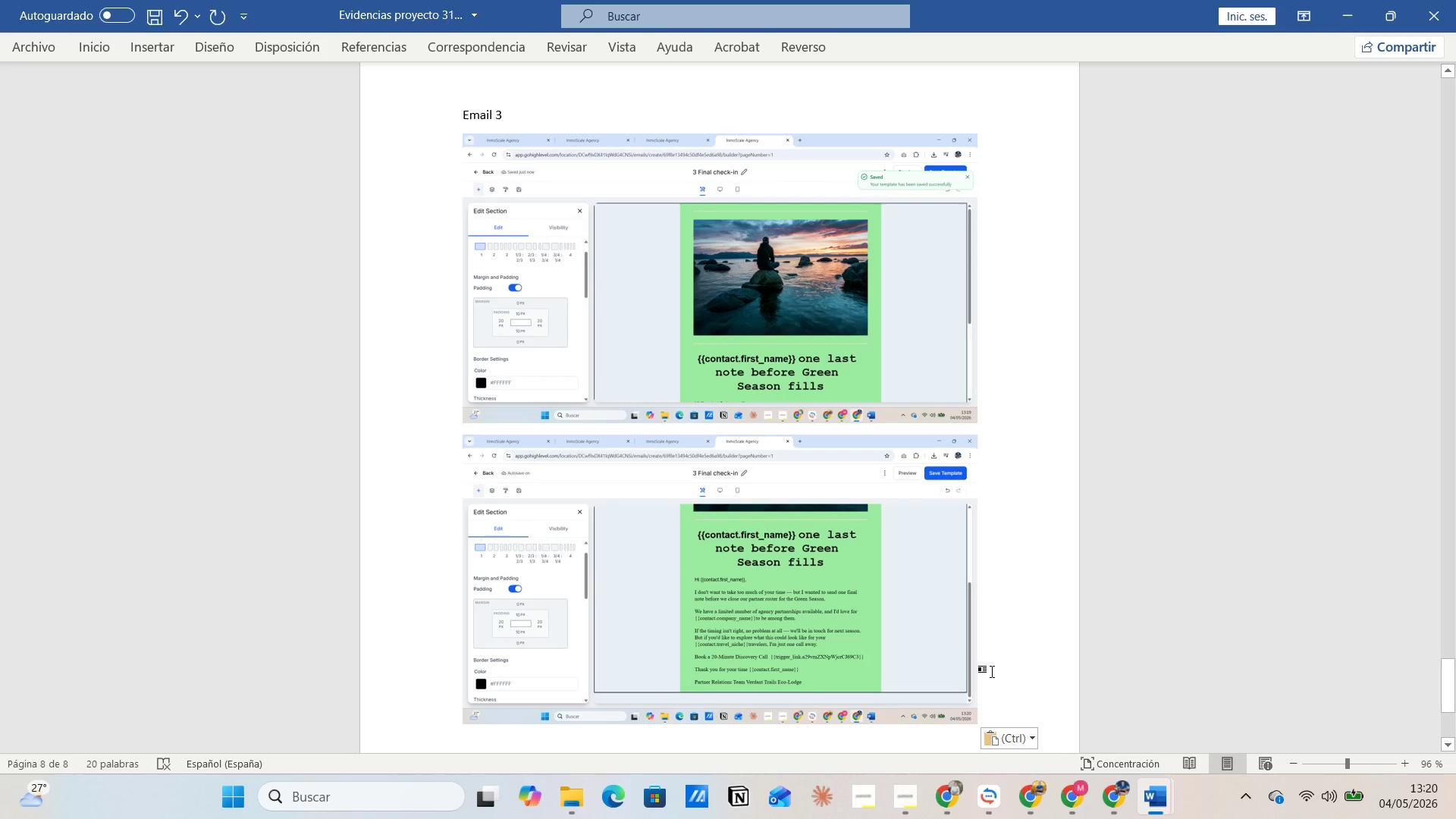 
key(Enter)
 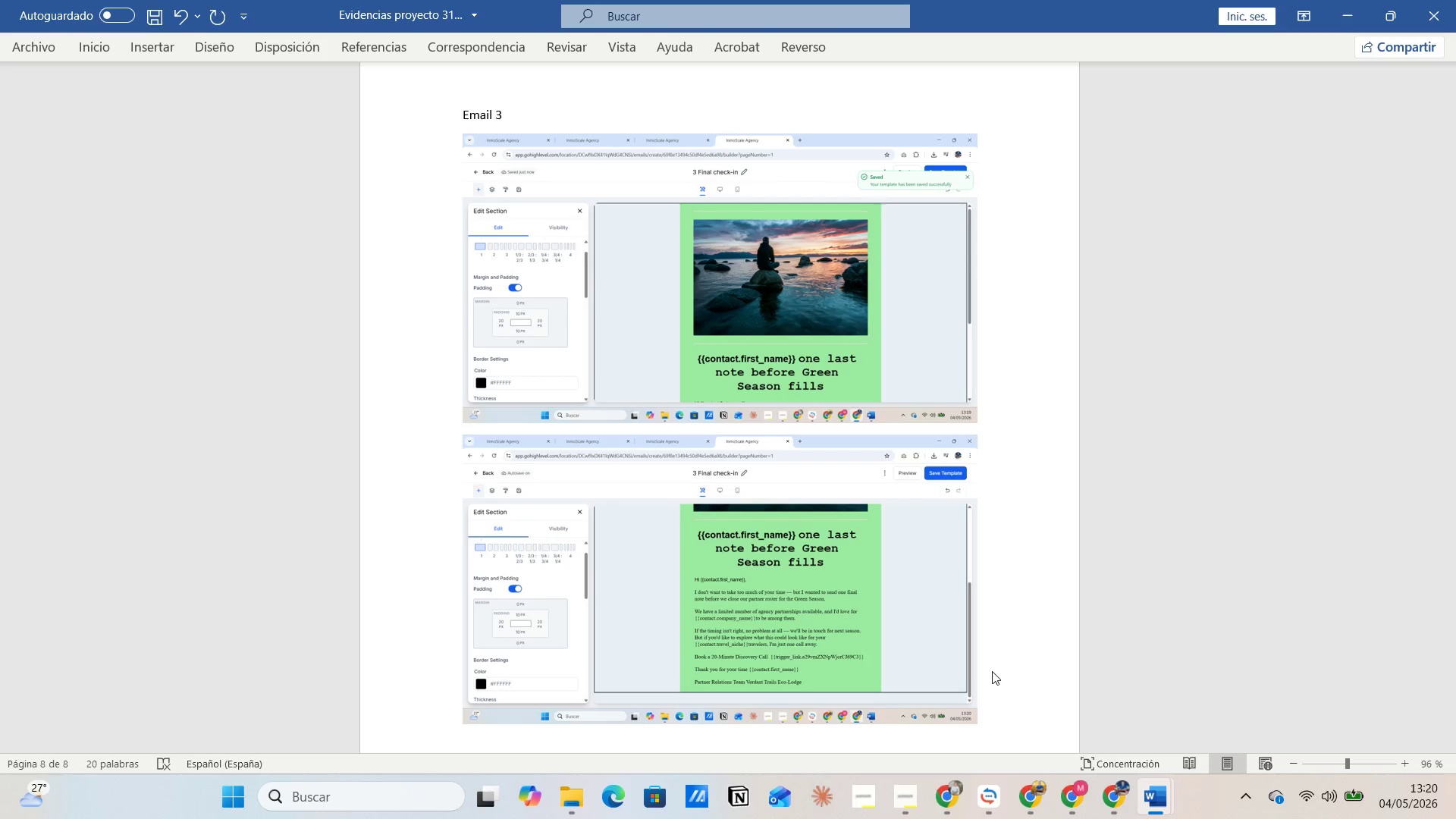 
key(Control+G)
 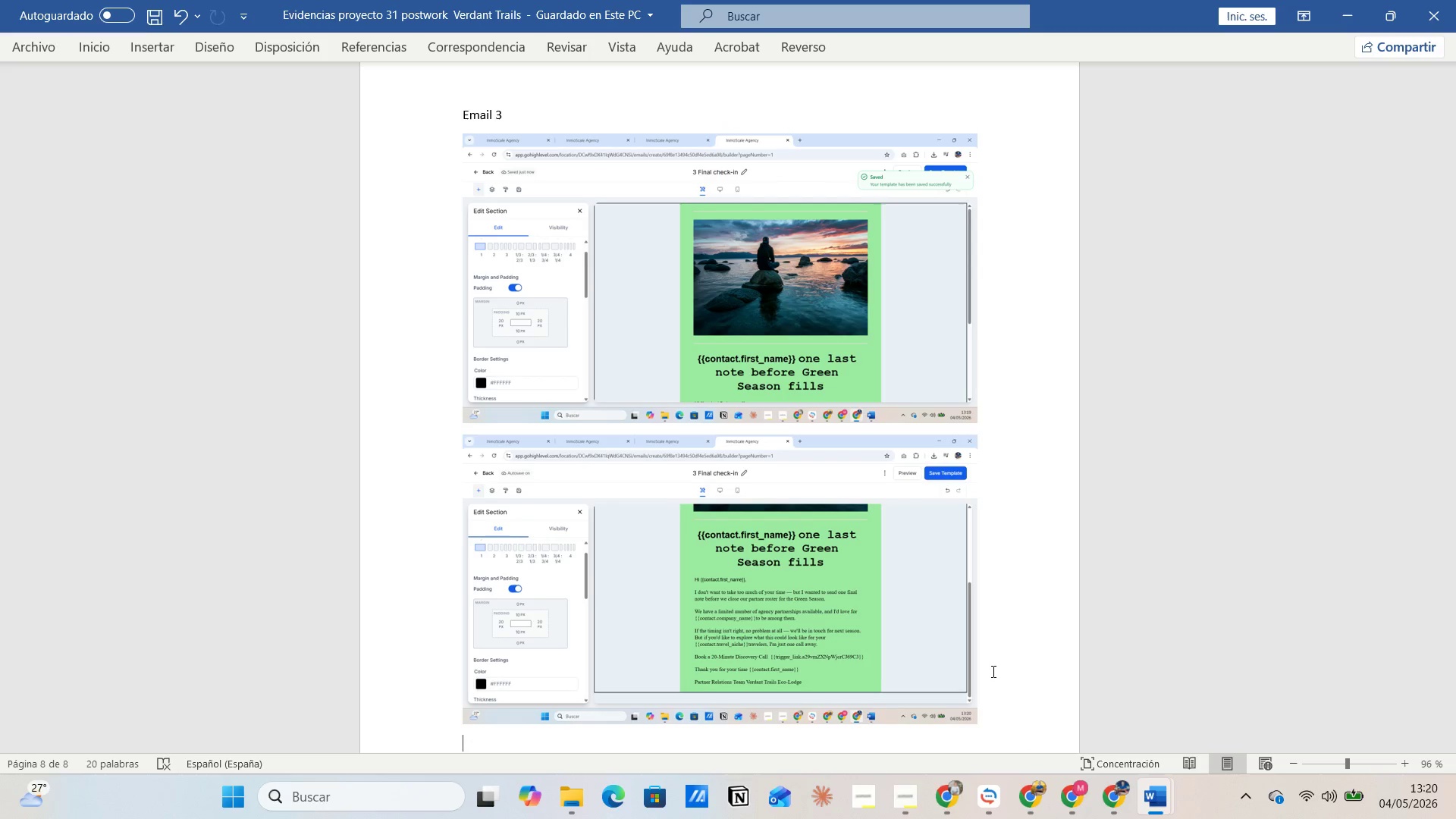 
key(Alt+AltLeft)
 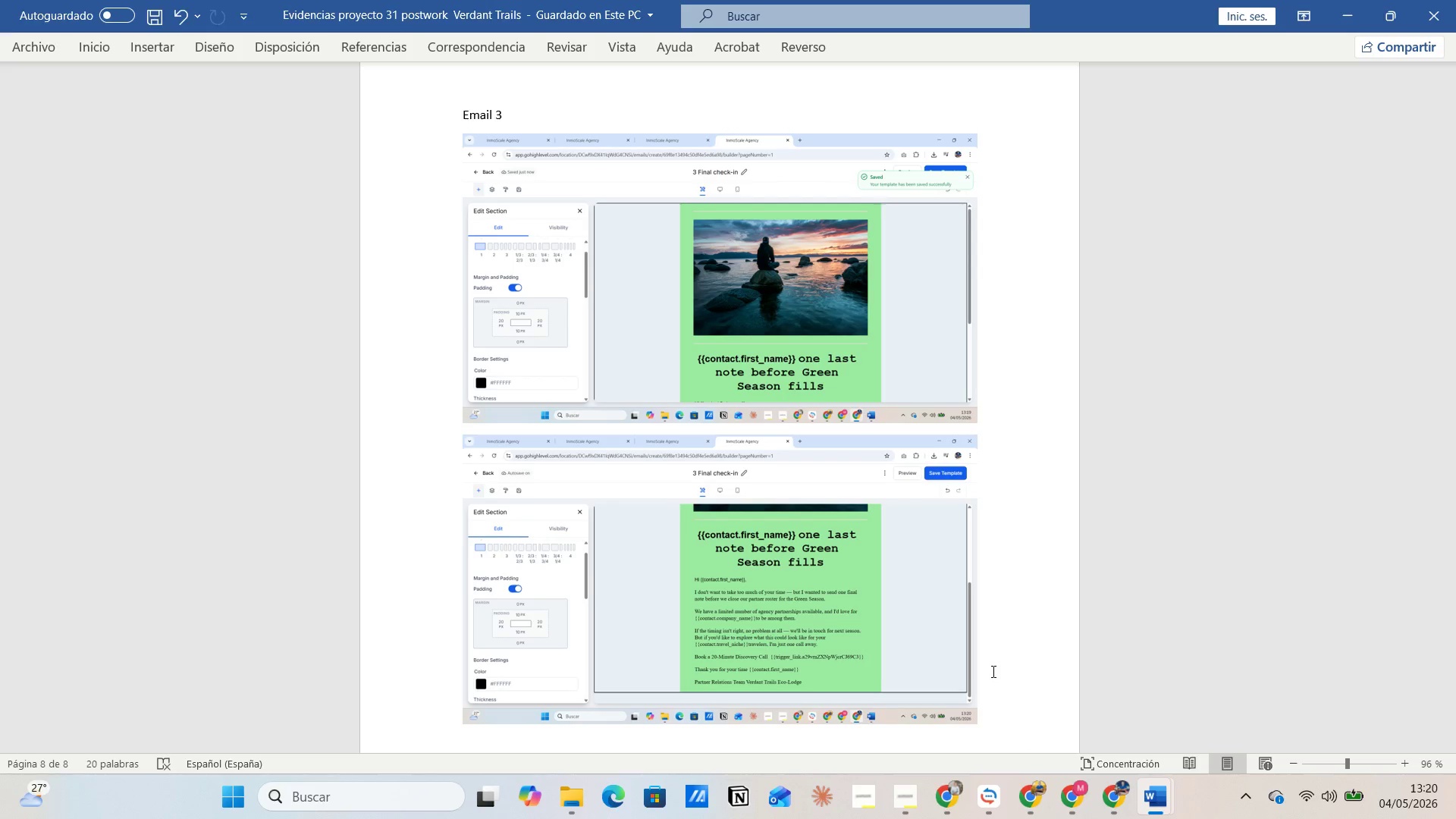 
key(Alt+Tab)
 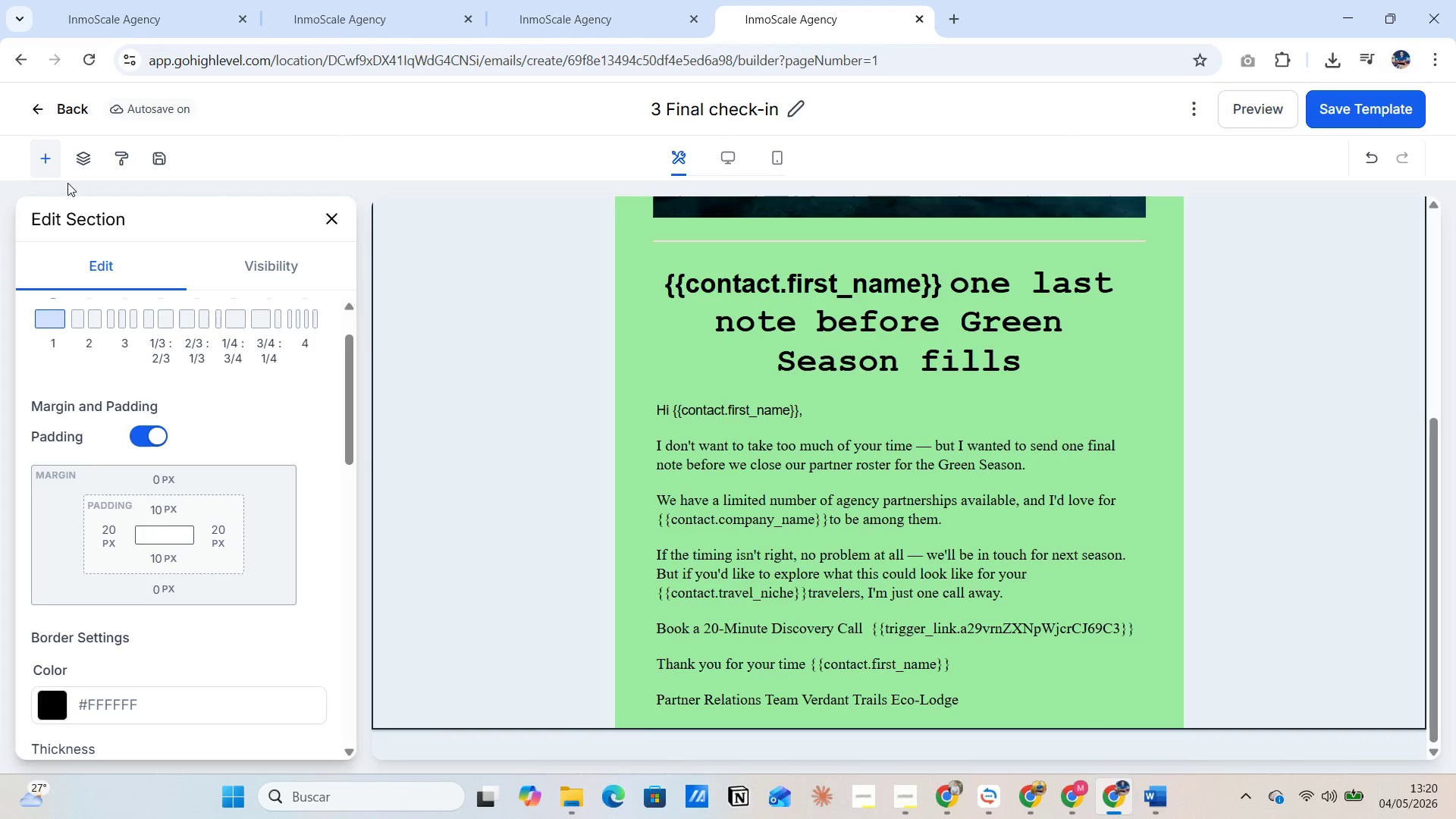 
left_click([41, 112])
 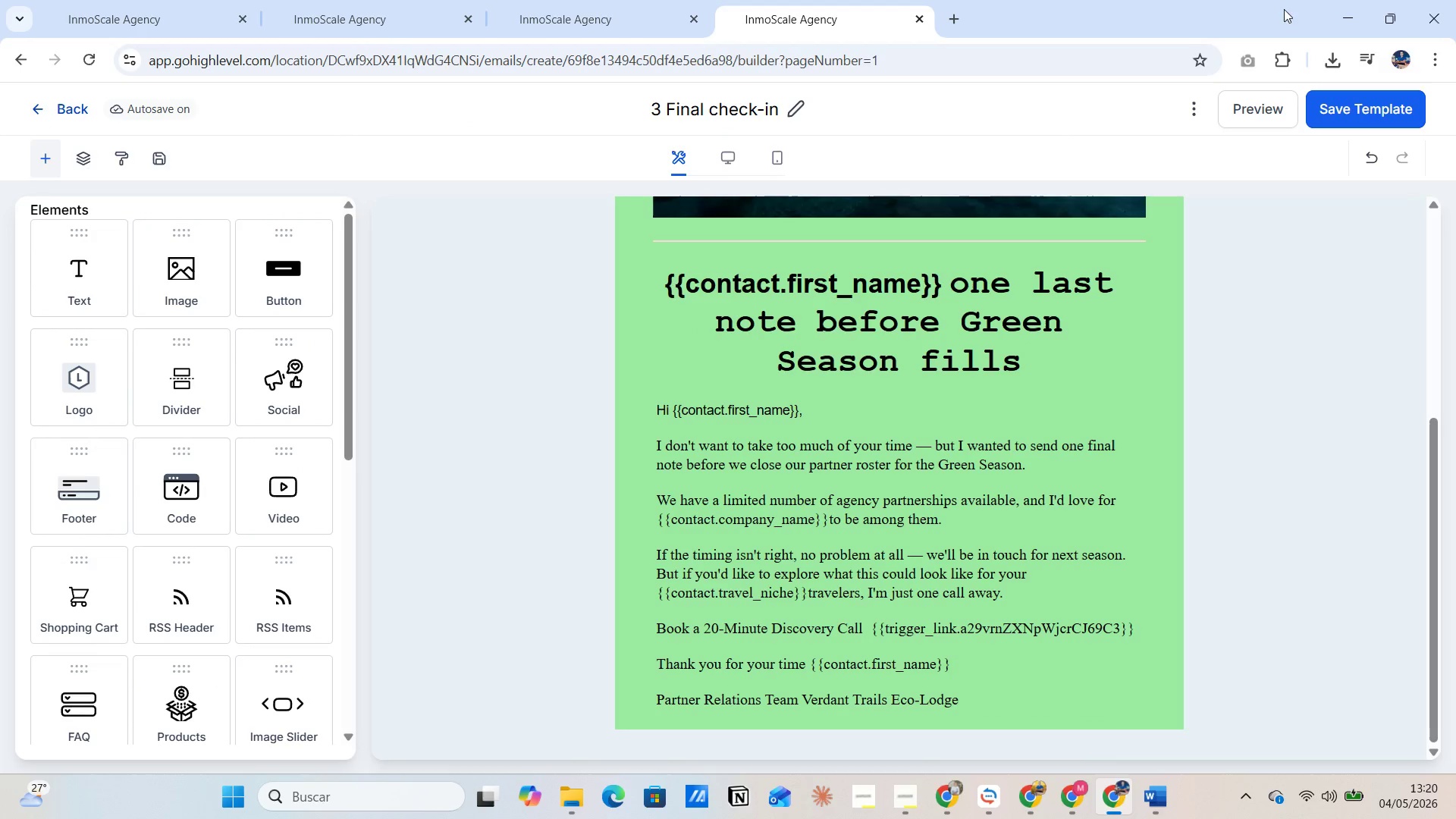 
left_click([1392, 109])
 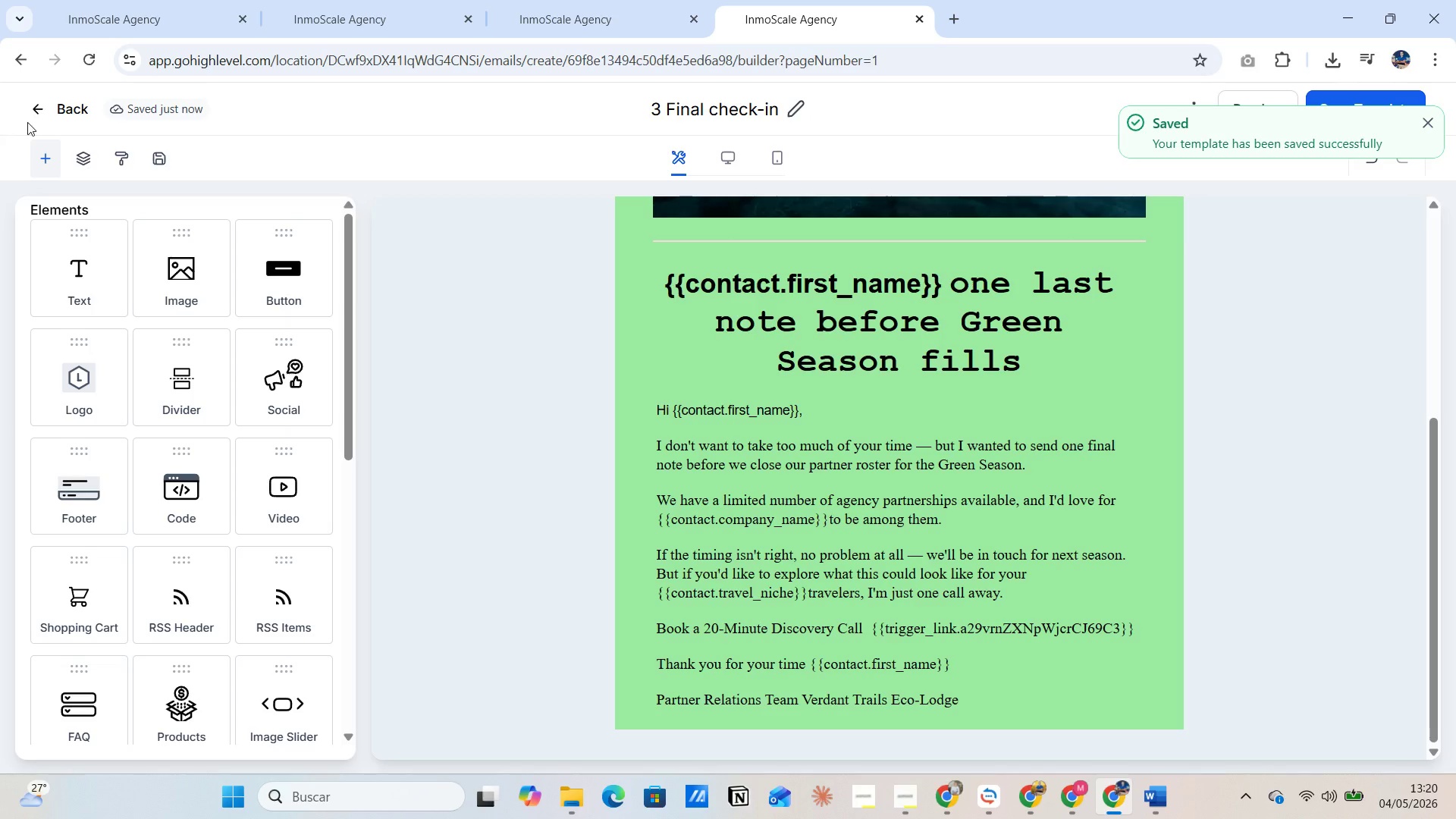 
left_click([39, 112])
 